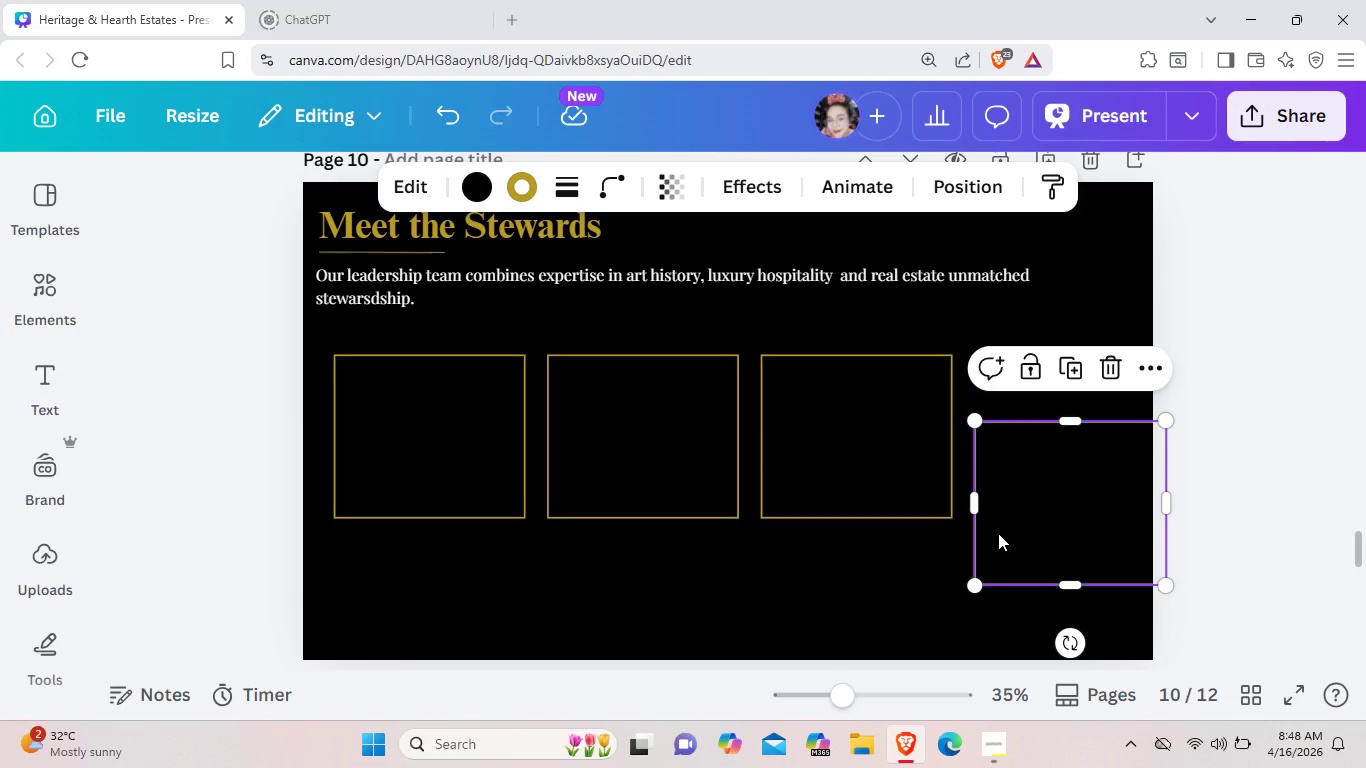 
key(Backspace)
 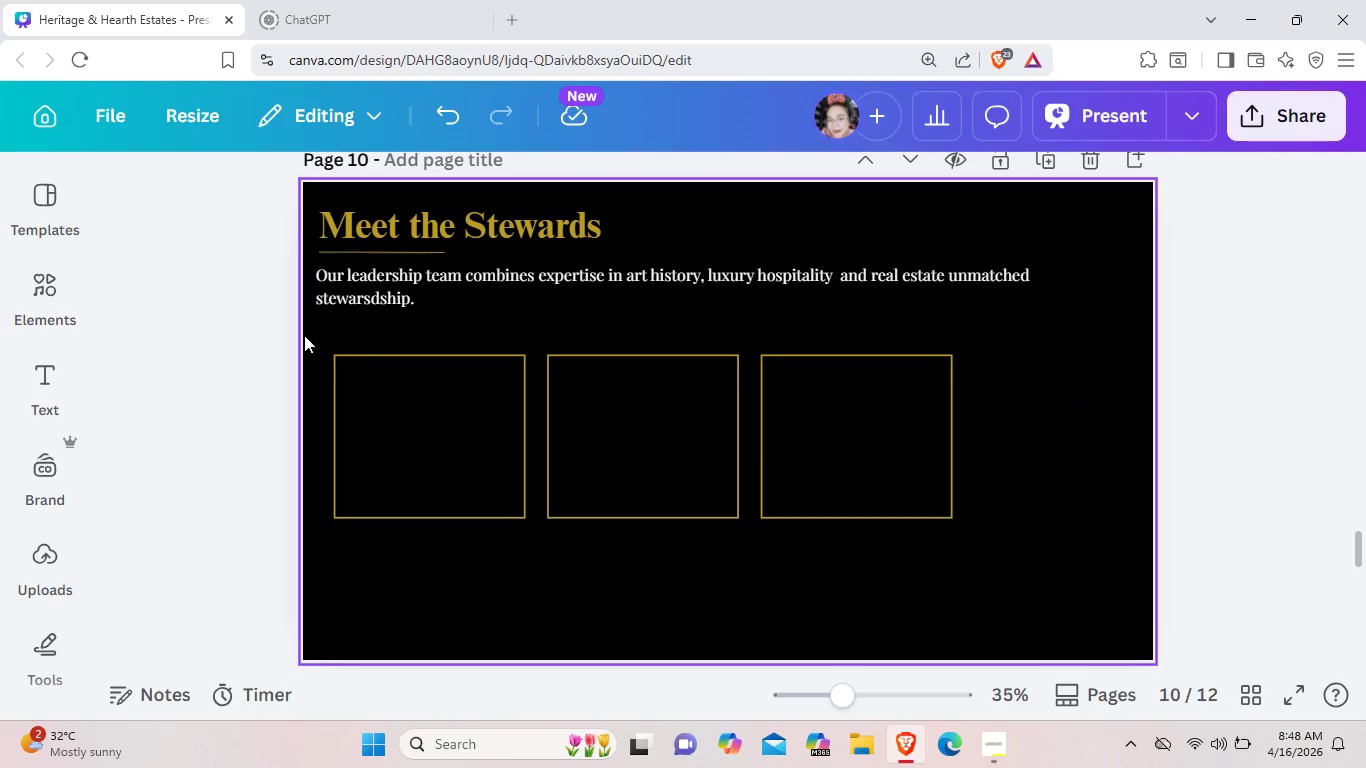 
left_click_drag(start_coordinate=[304, 335], to_coordinate=[1016, 541])
 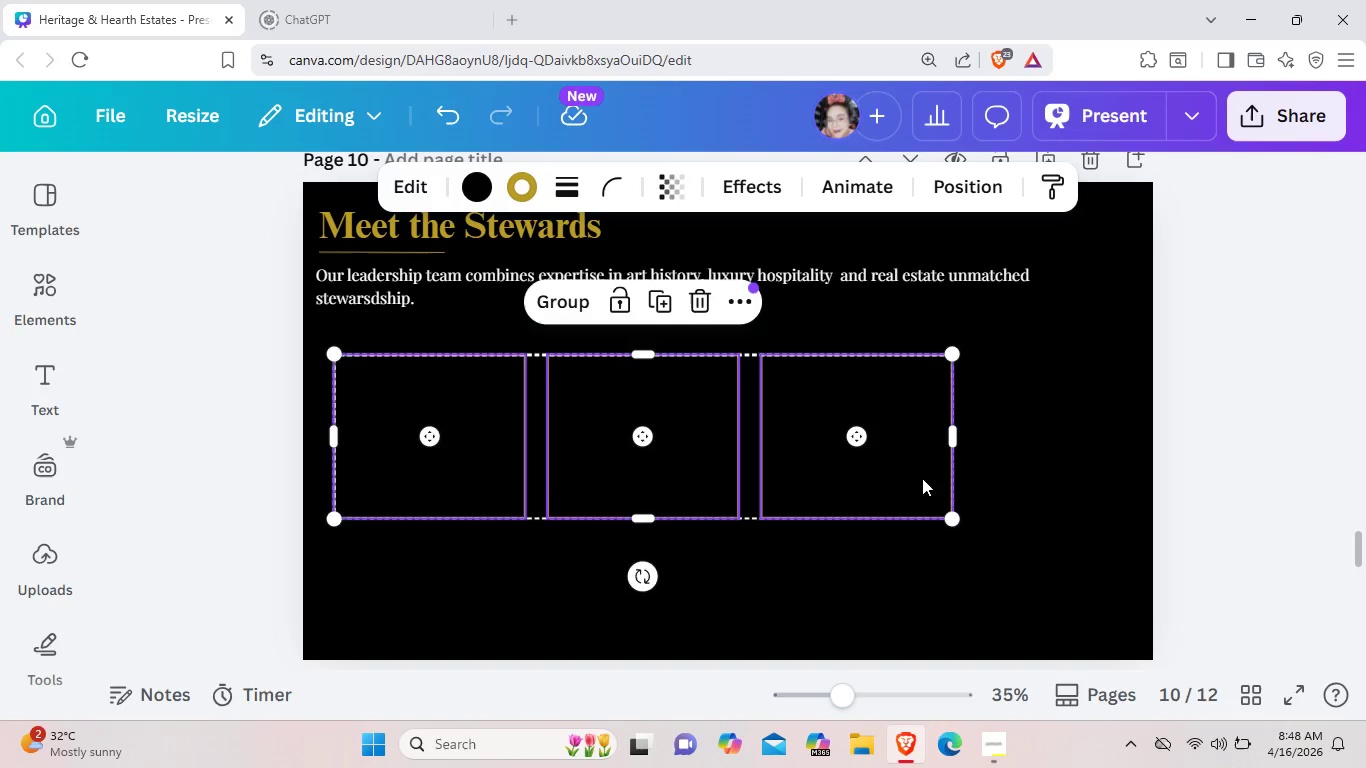 
left_click_drag(start_coordinate=[906, 478], to_coordinate=[985, 487])
 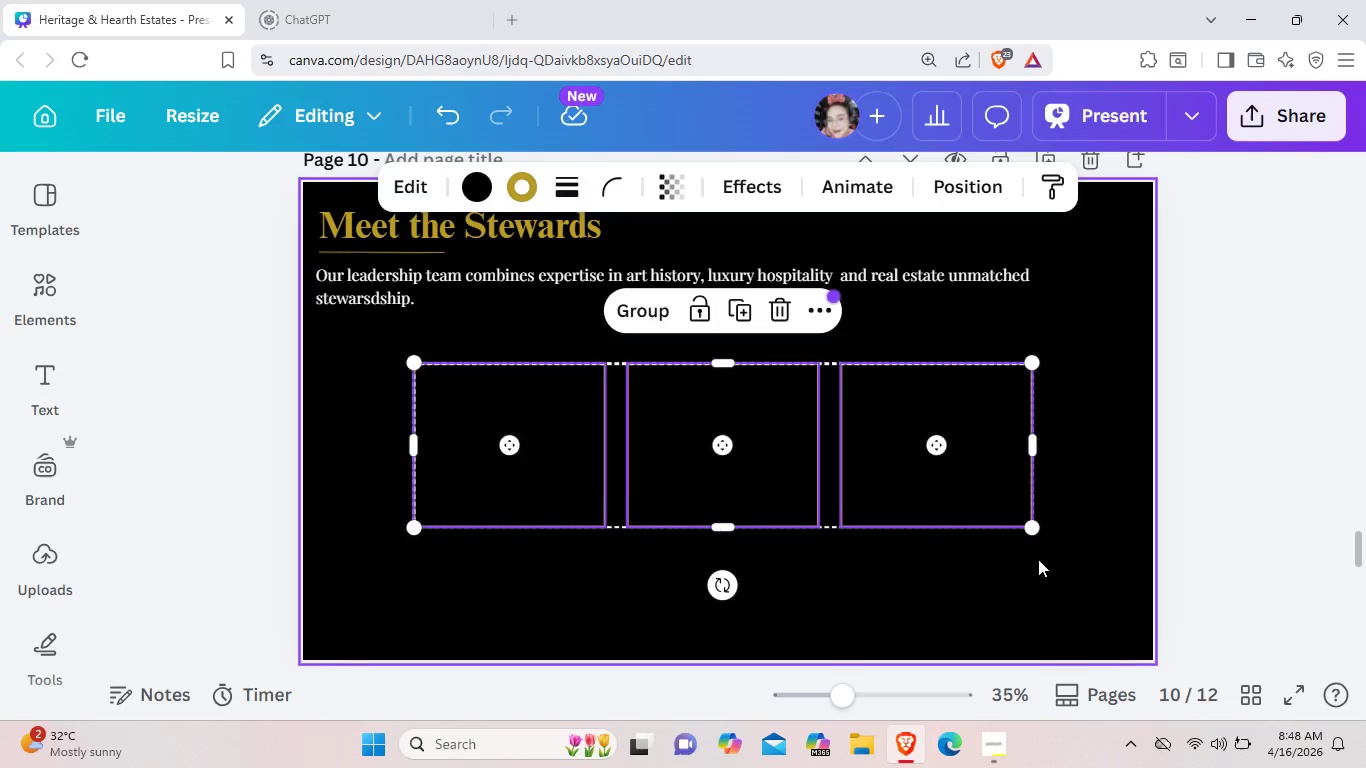 
left_click([1038, 559])
 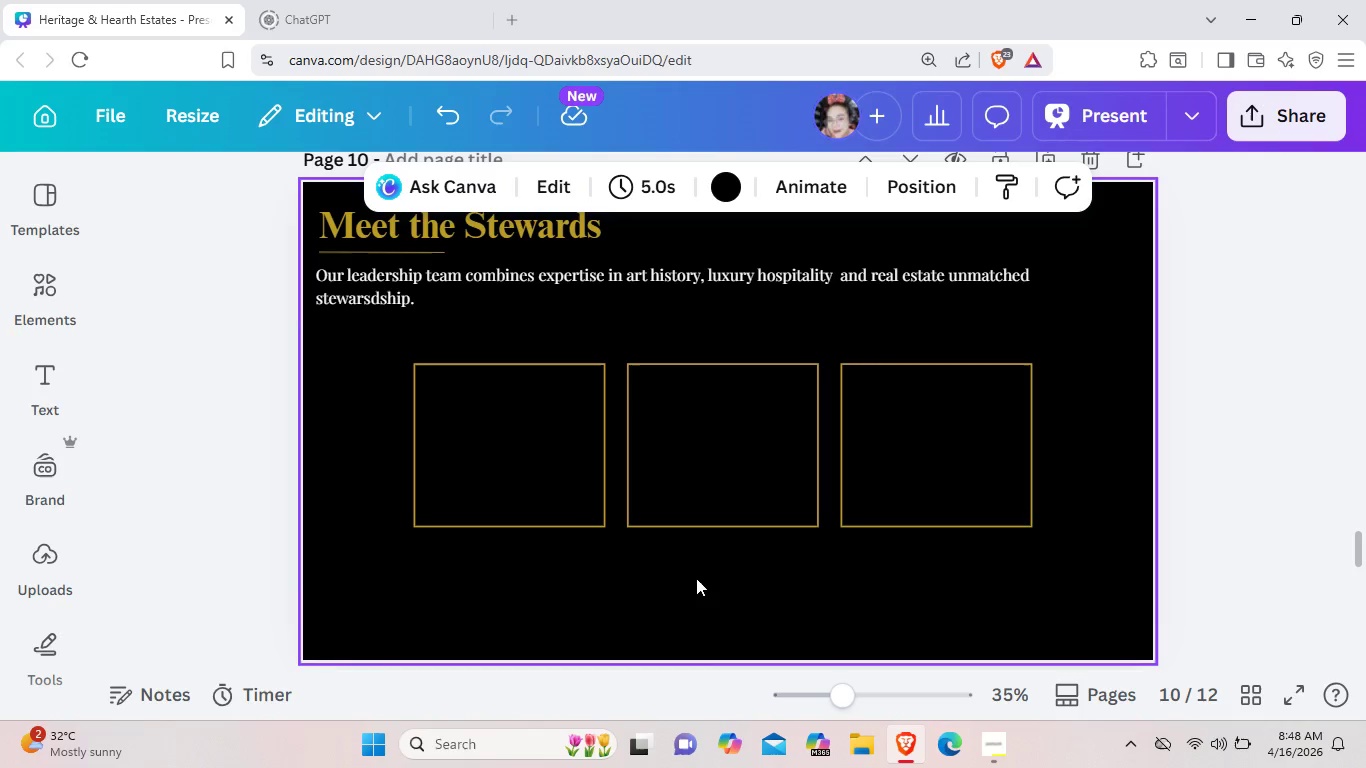 
wait(7.05)
 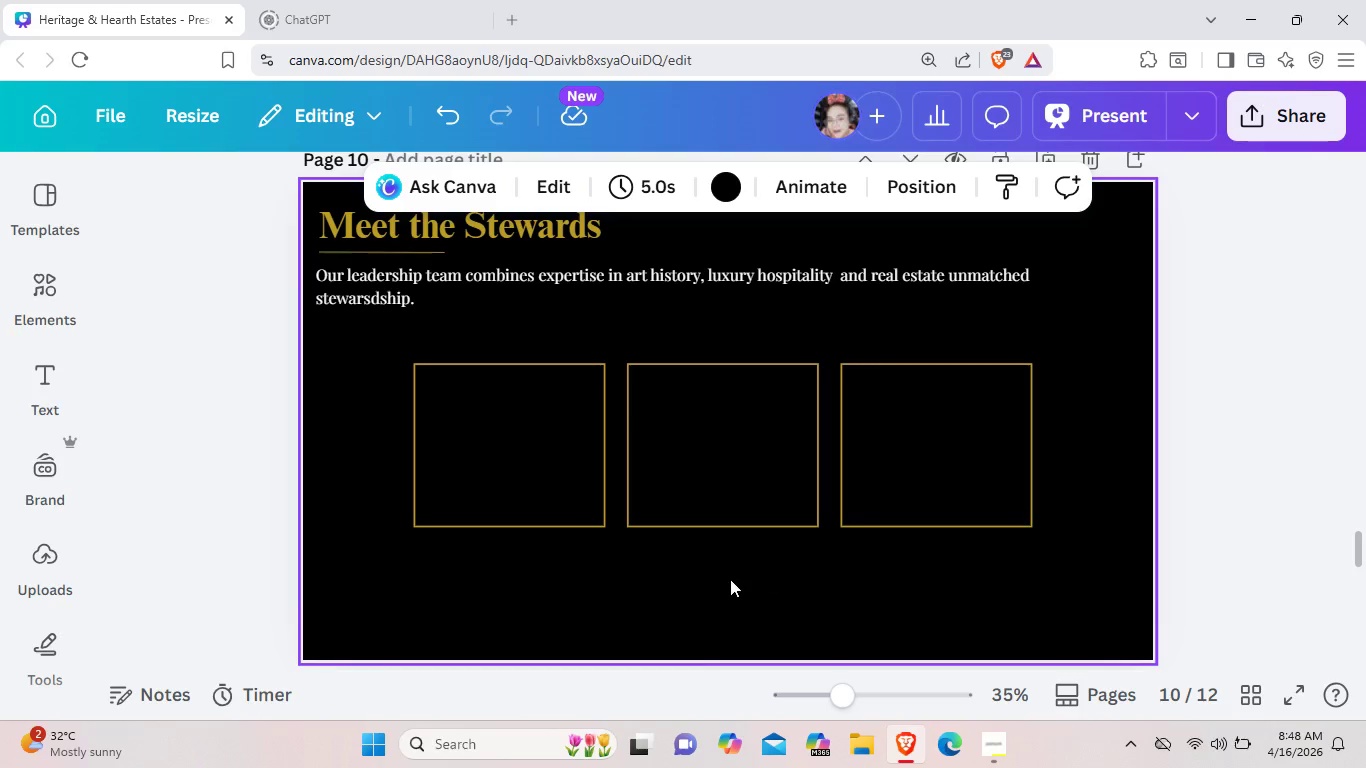 
scroll: coordinate [544, 585], scroll_direction: up, amount: 1.0
 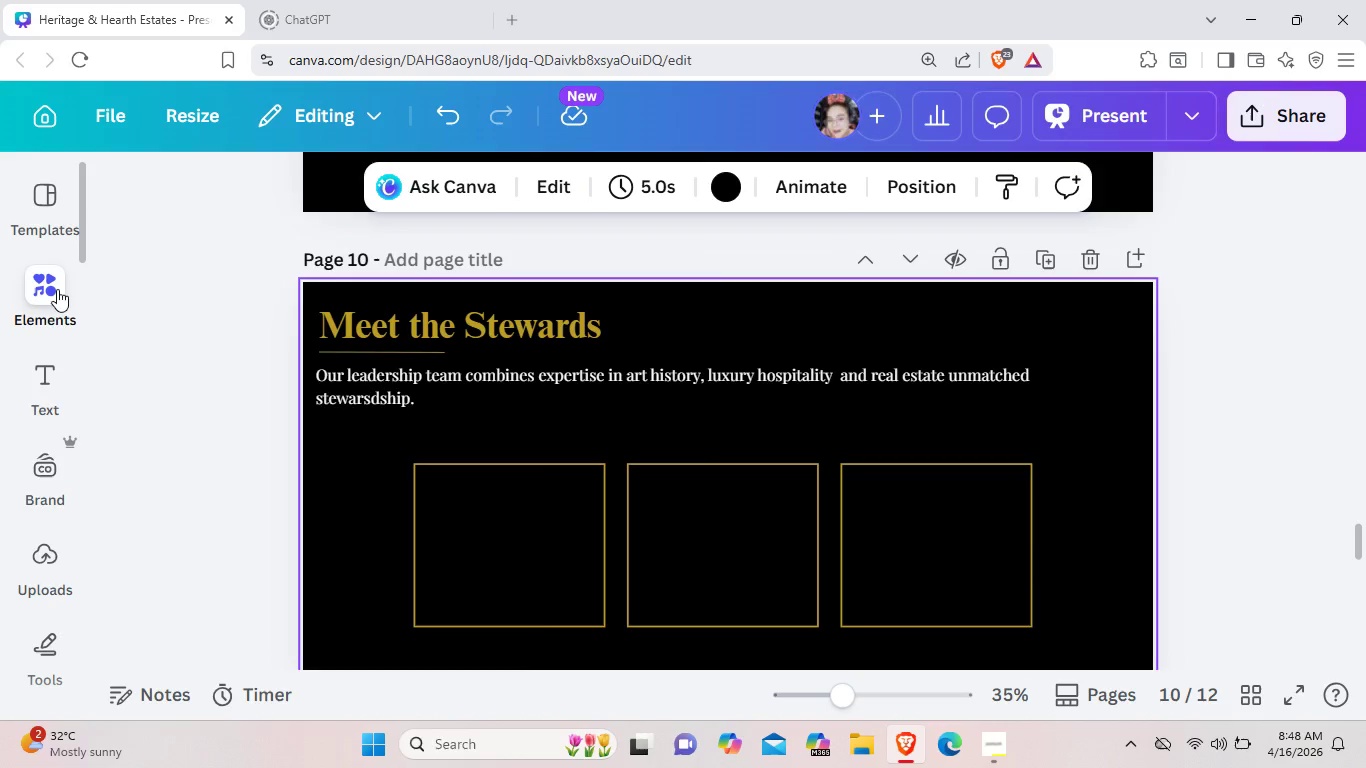 
left_click([57, 289])
 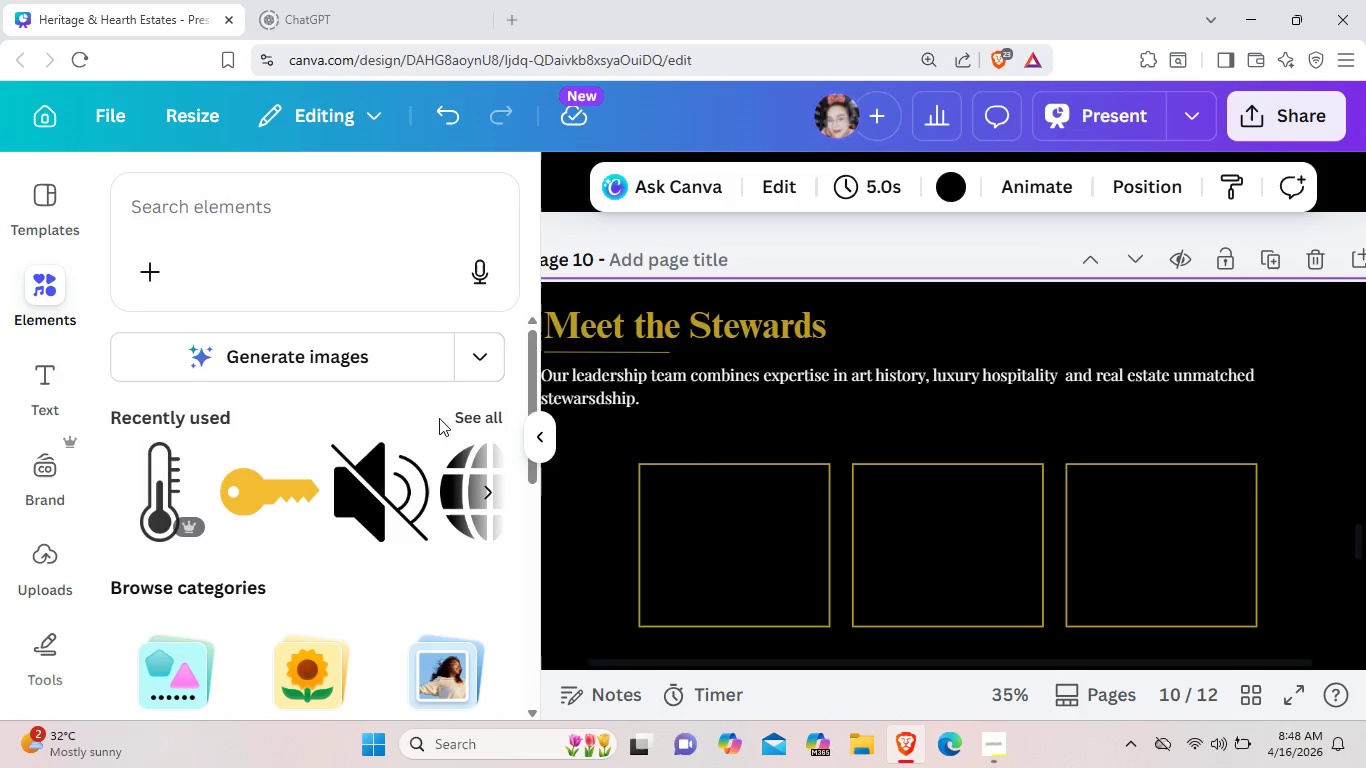 
left_click([469, 422])
 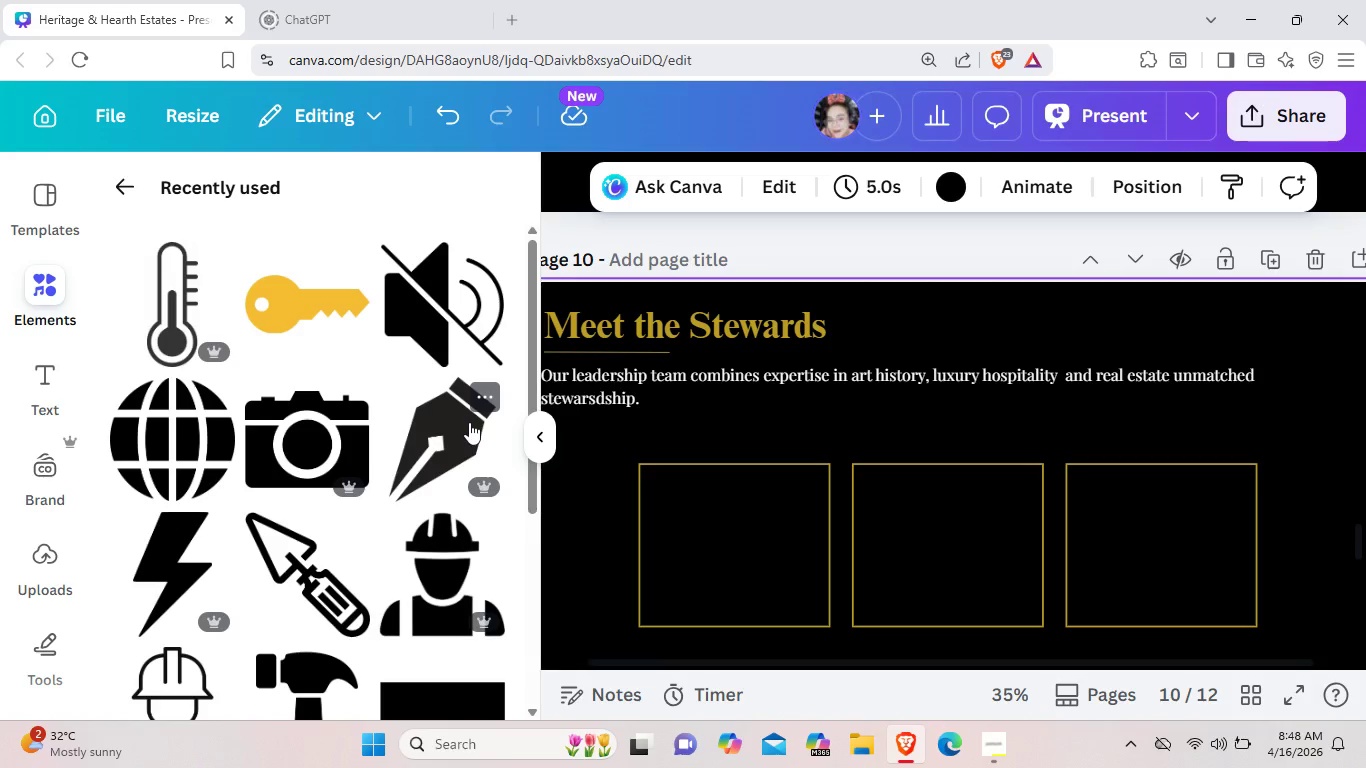 
wait(9.92)
 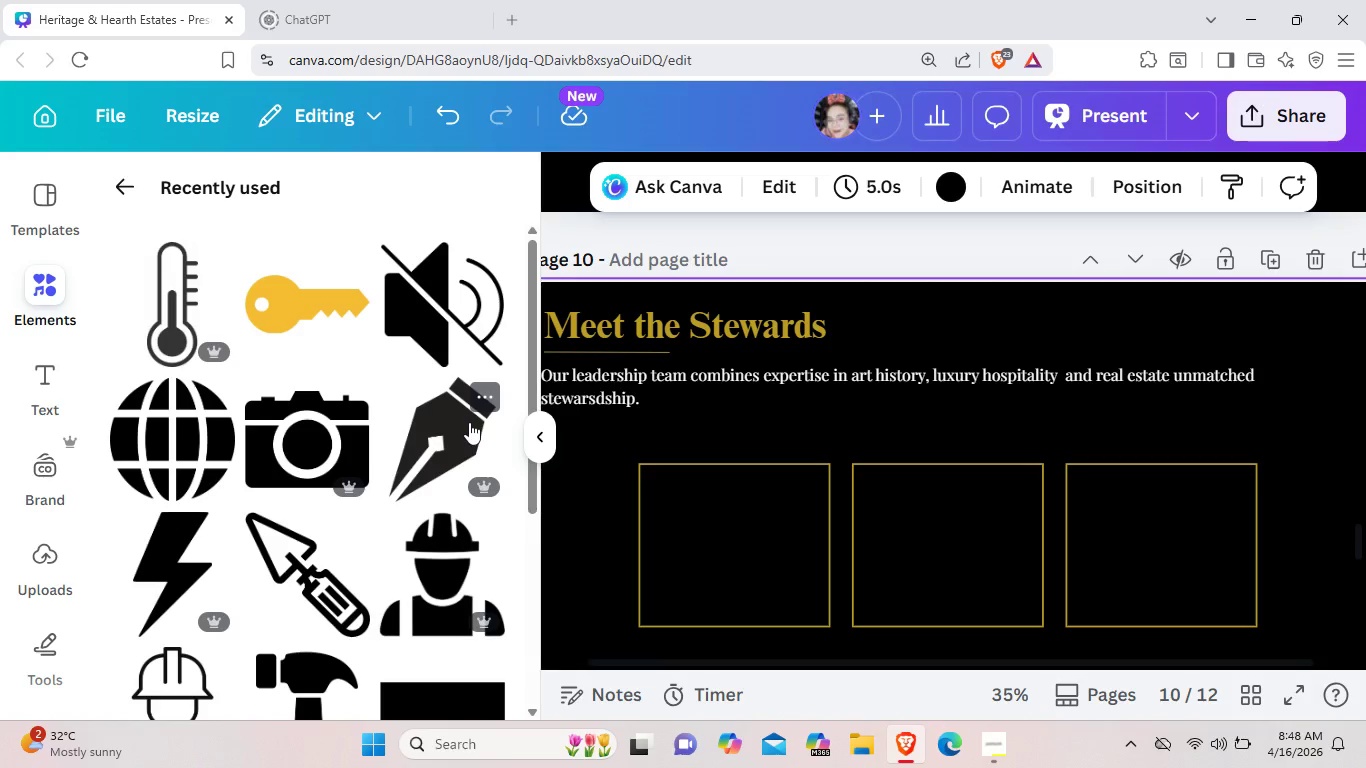 
scroll: coordinate [247, 464], scroll_direction: down, amount: 8.0
 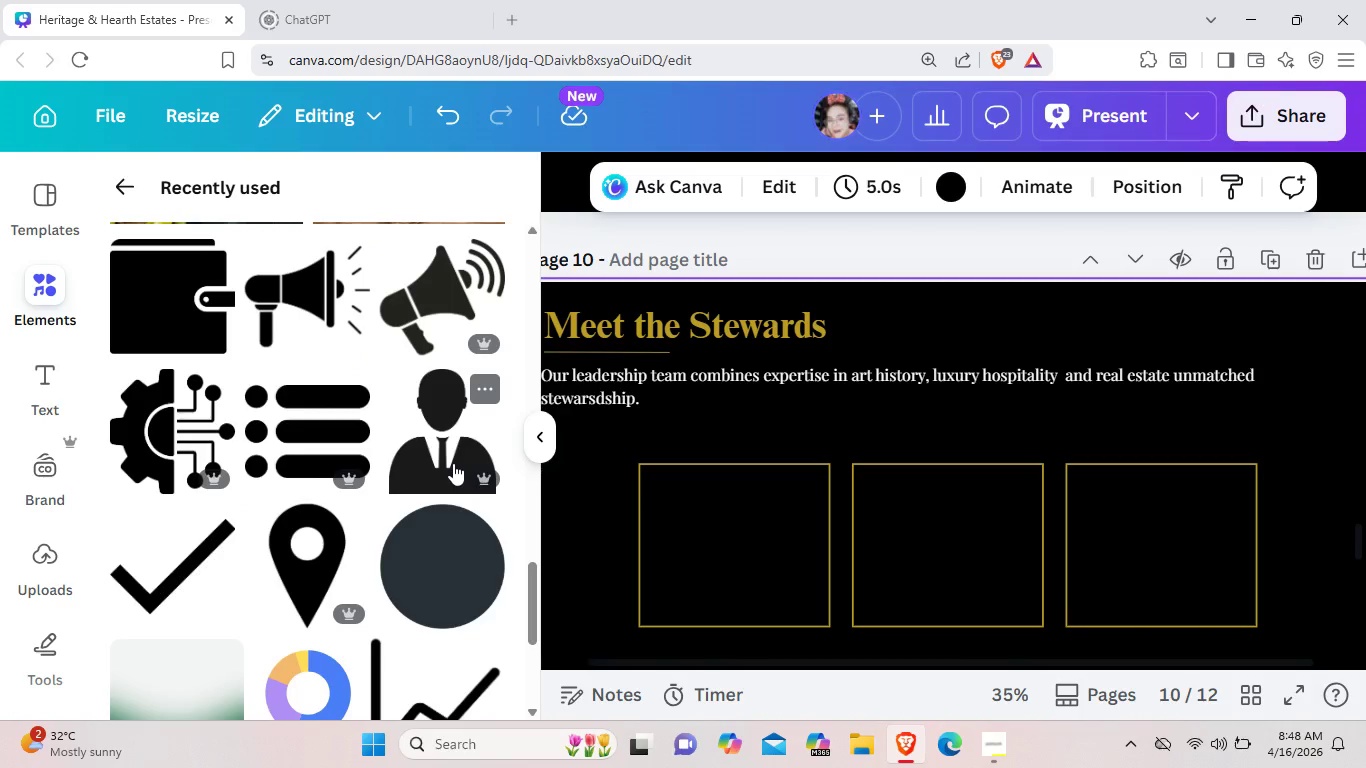 
left_click([453, 463])
 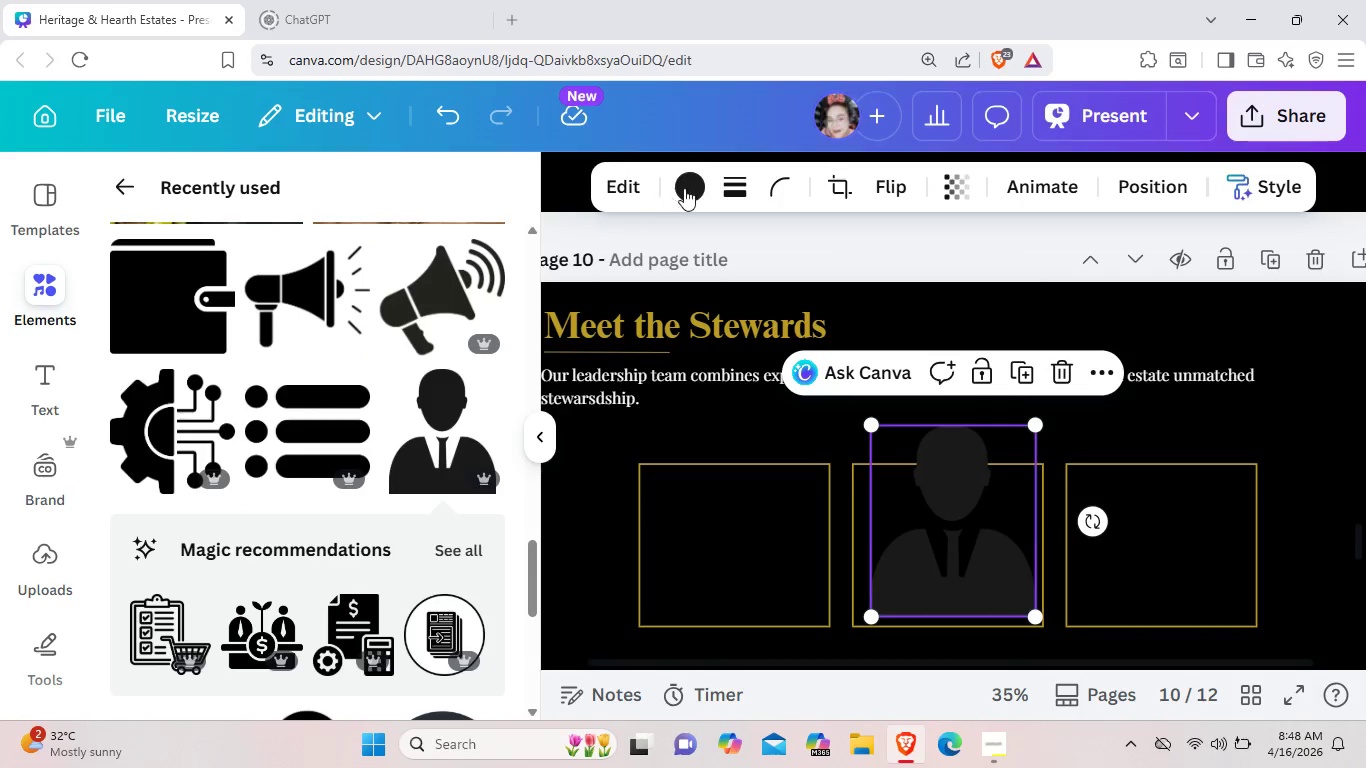 
left_click([687, 188])
 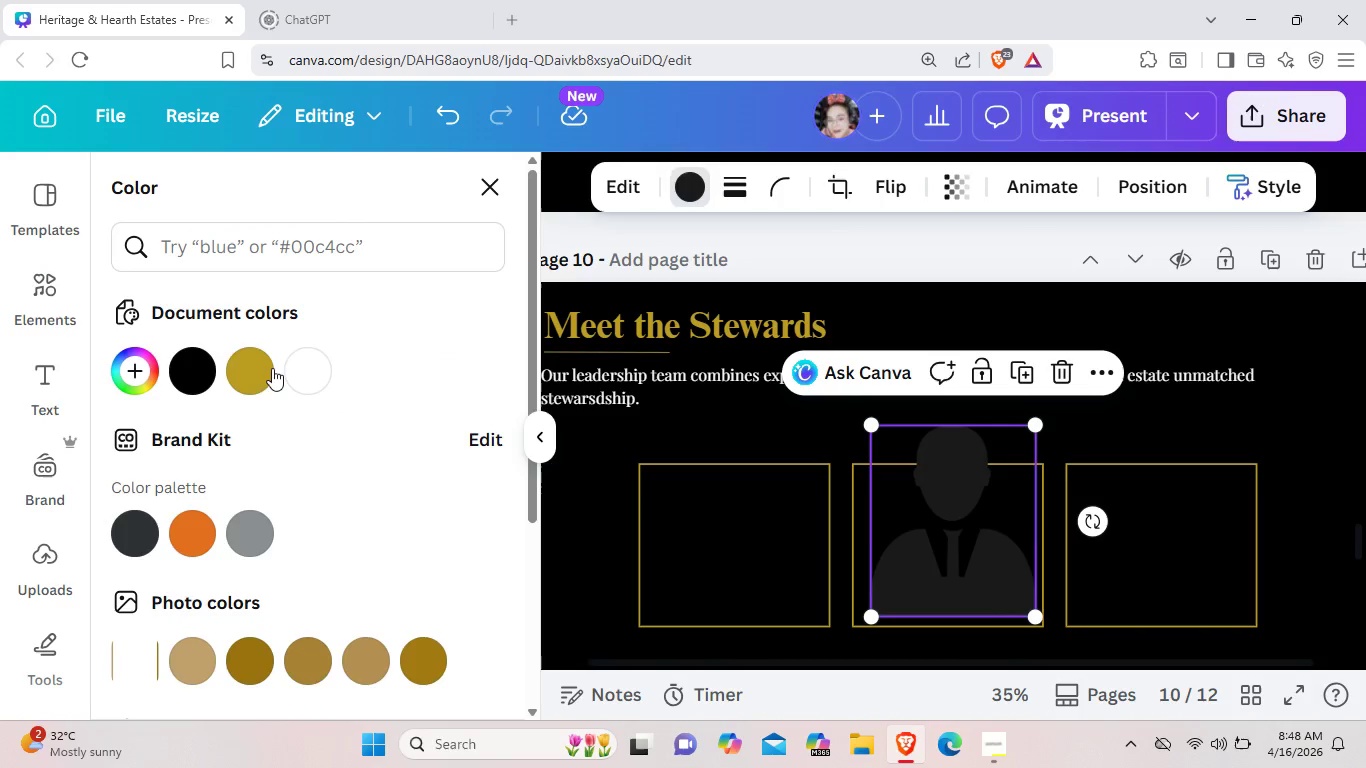 
left_click([263, 365])
 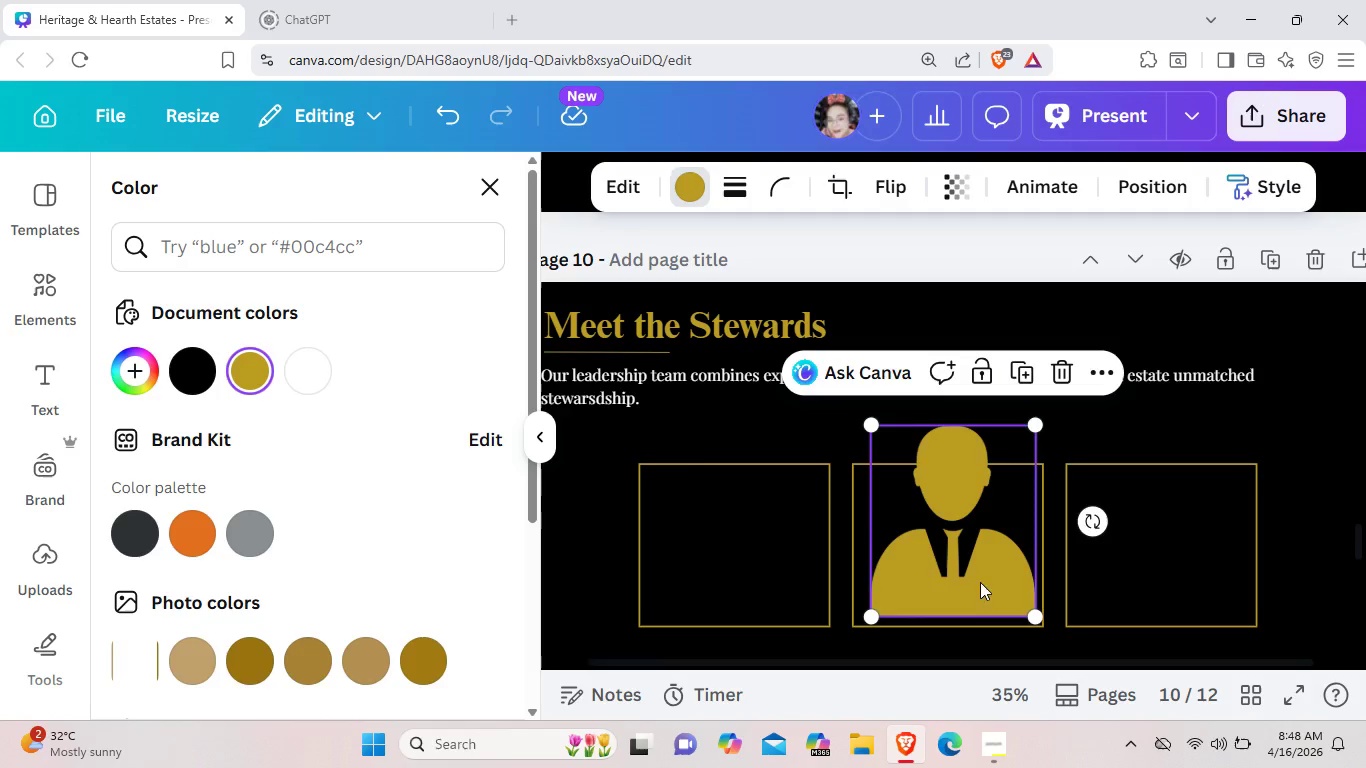 
left_click_drag(start_coordinate=[980, 582], to_coordinate=[760, 594])
 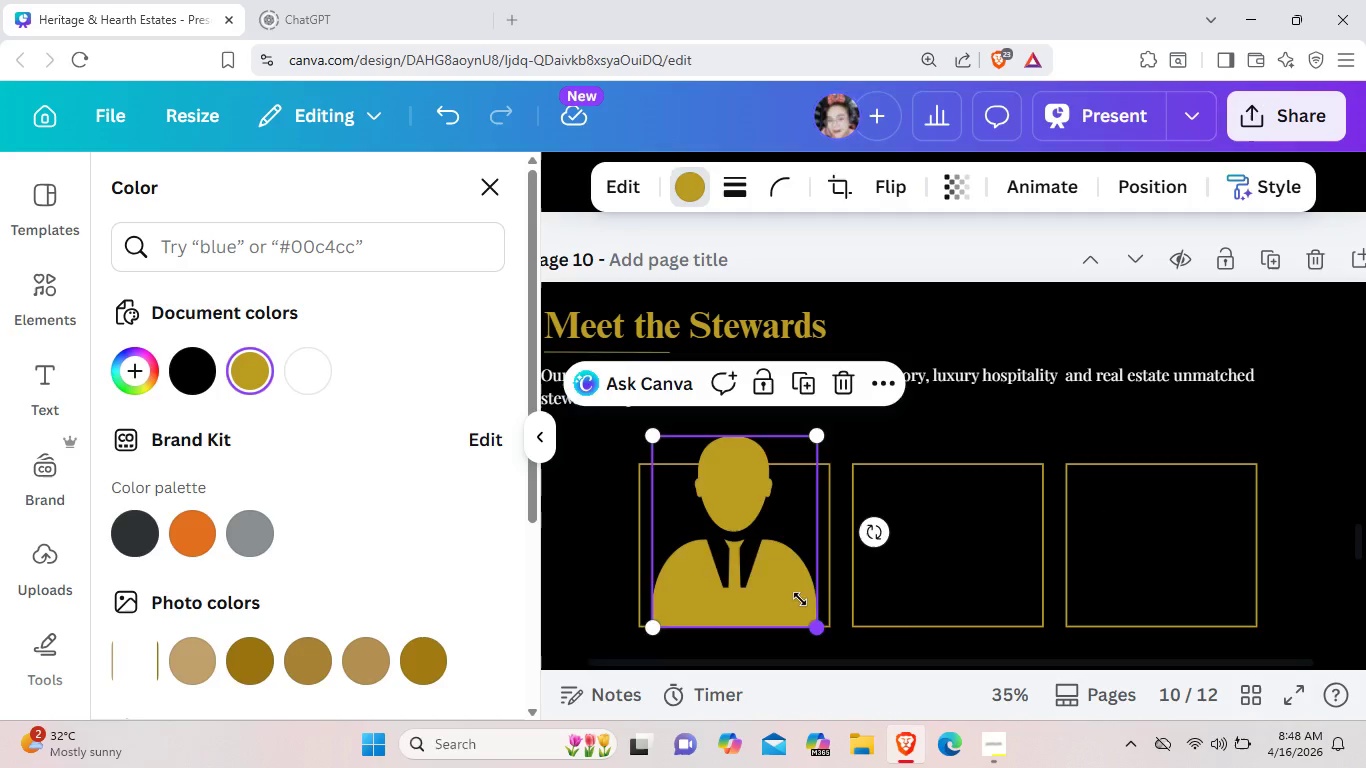 
left_click_drag(start_coordinate=[818, 624], to_coordinate=[718, 492])
 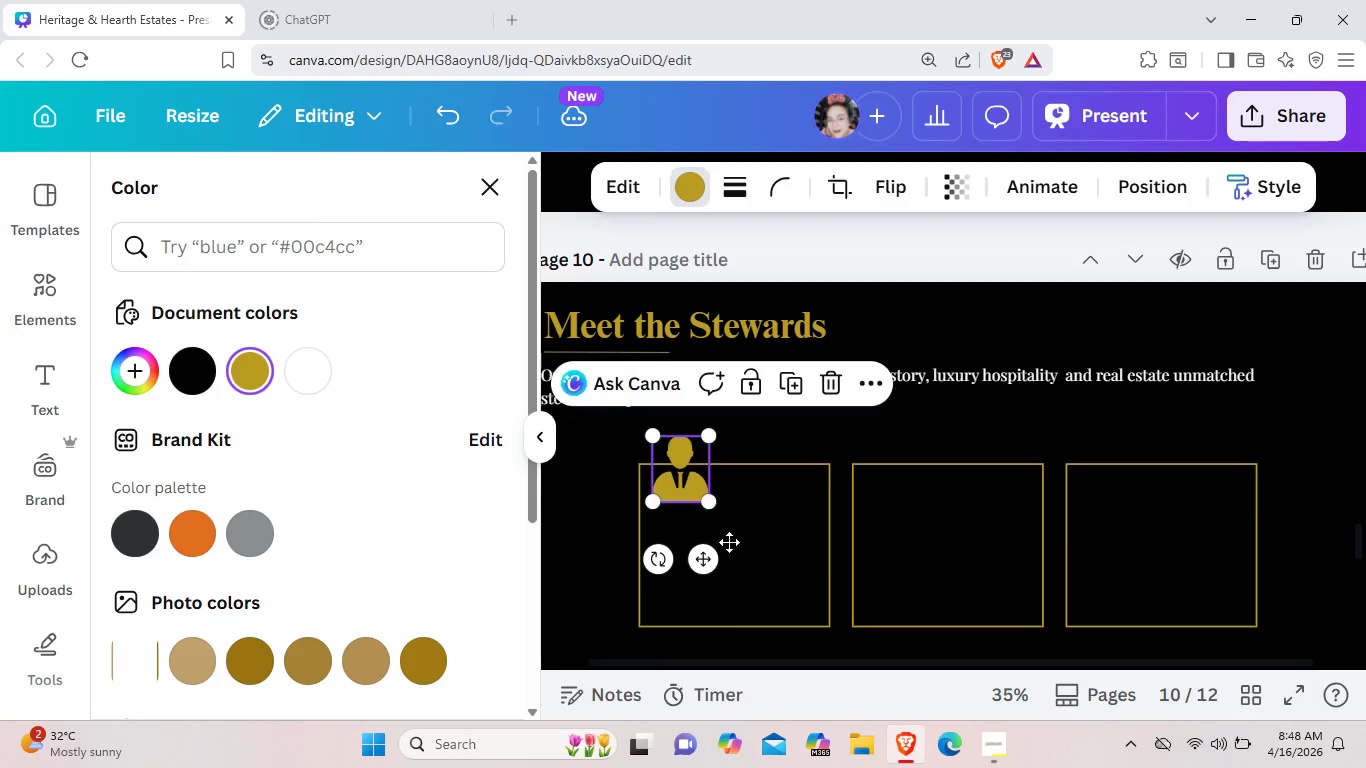 
left_click_drag(start_coordinate=[686, 480], to_coordinate=[742, 546])
 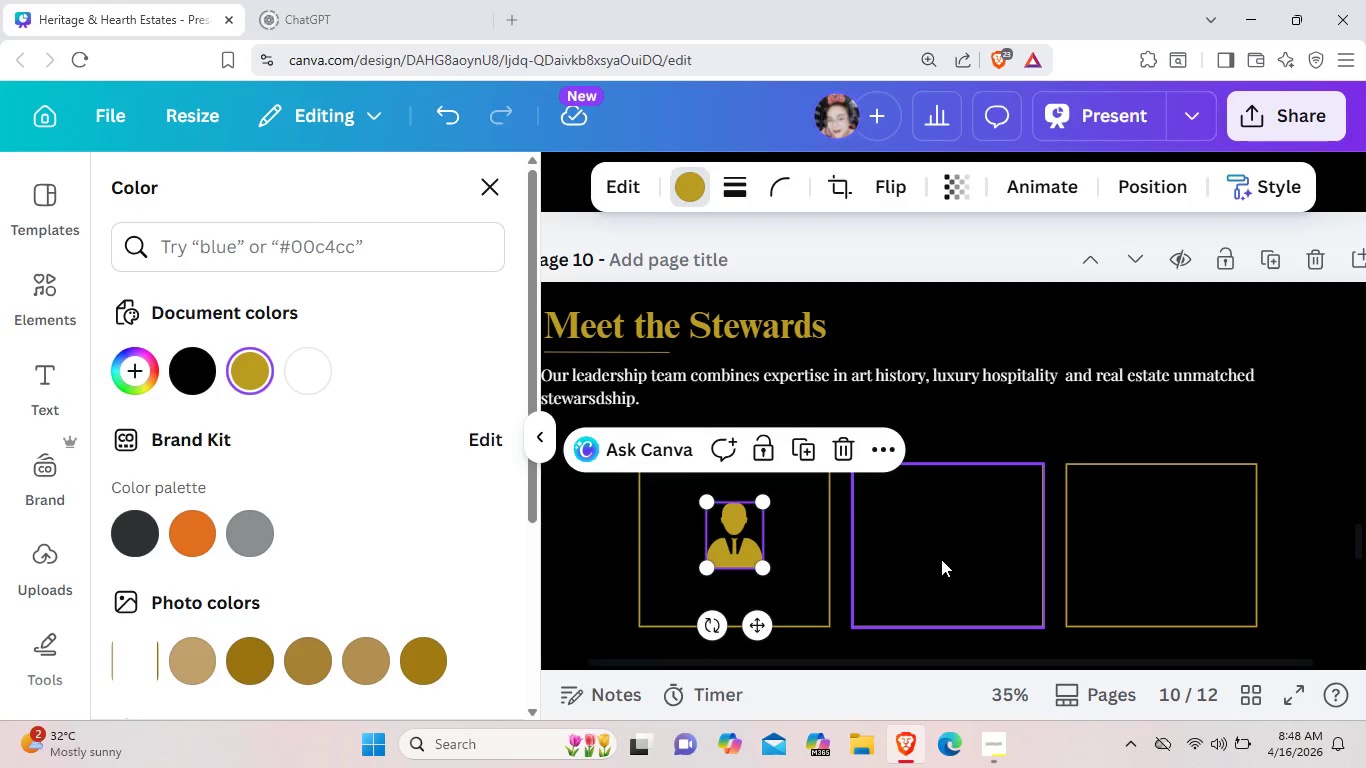 
left_click([941, 559])
 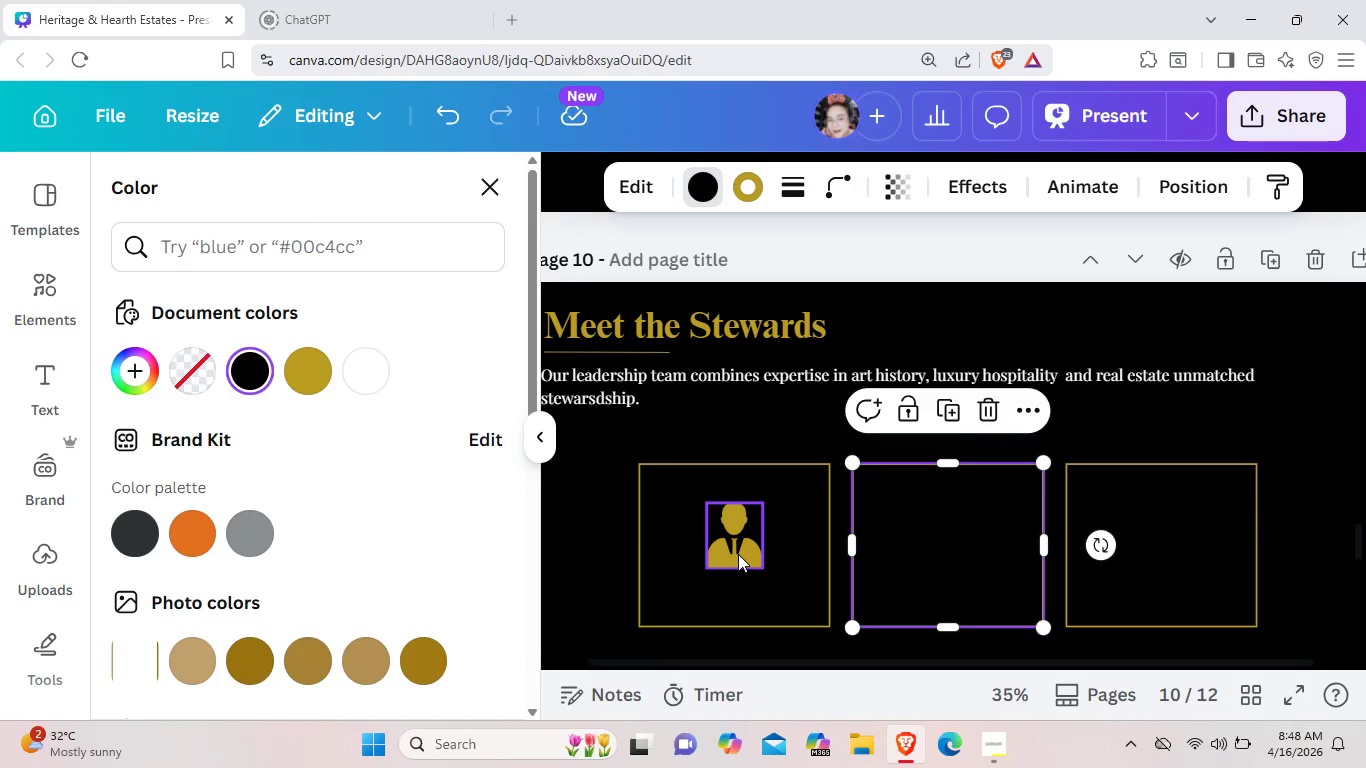 
left_click([738, 554])
 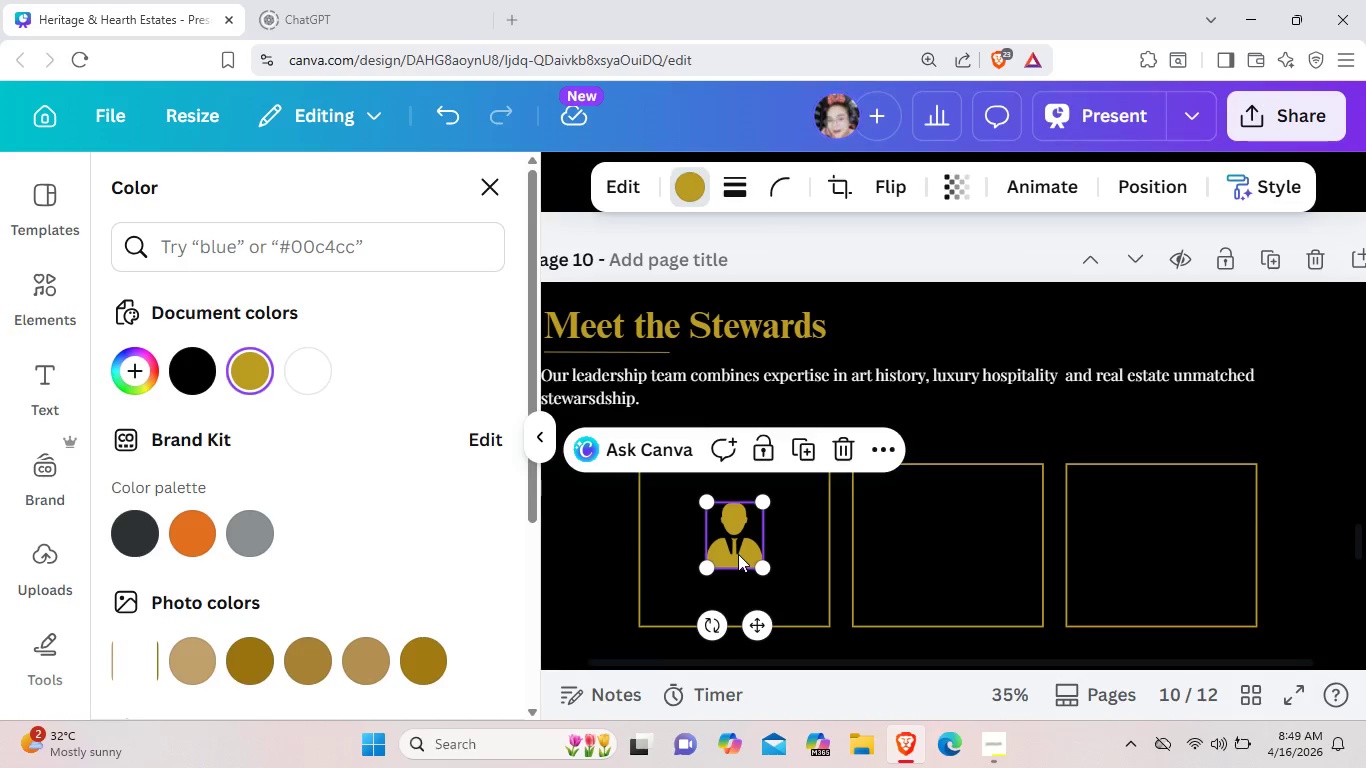 
key(Control+C)
 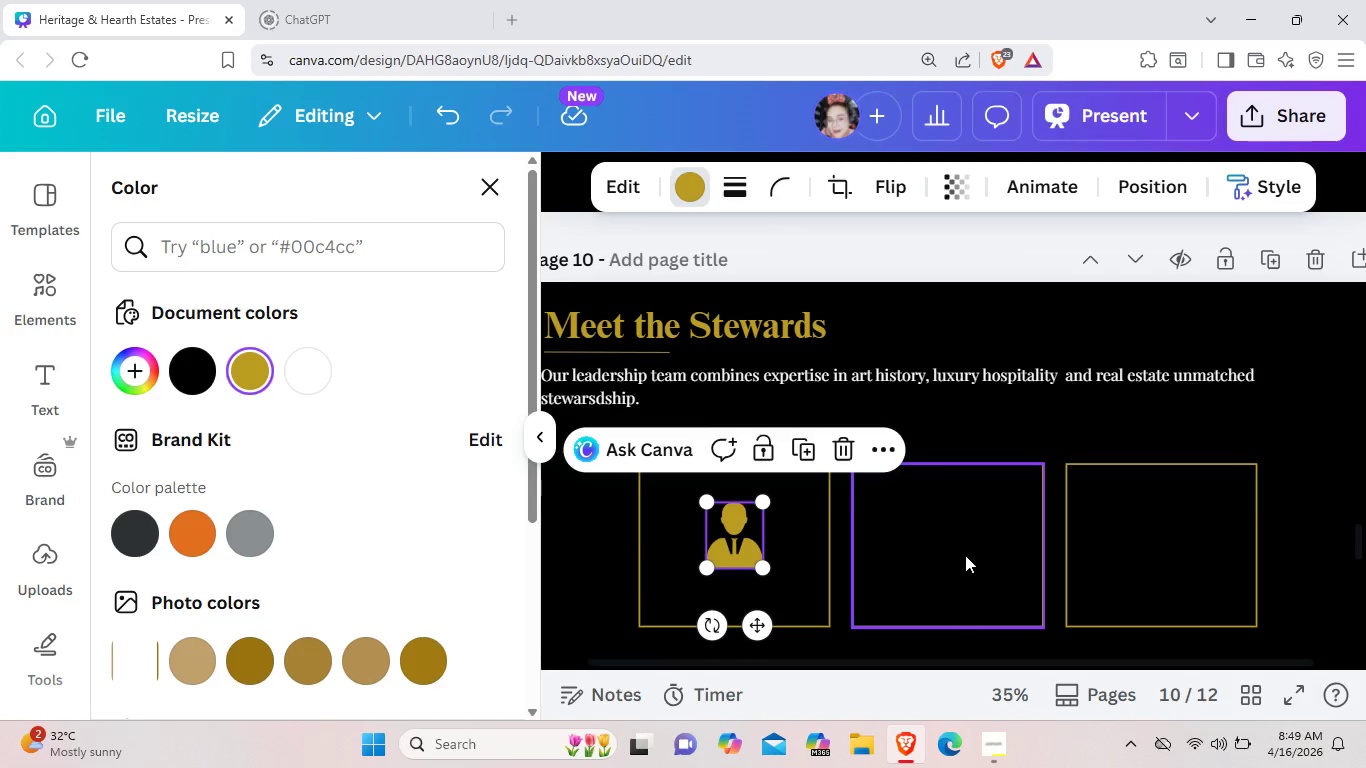 
left_click([965, 555])
 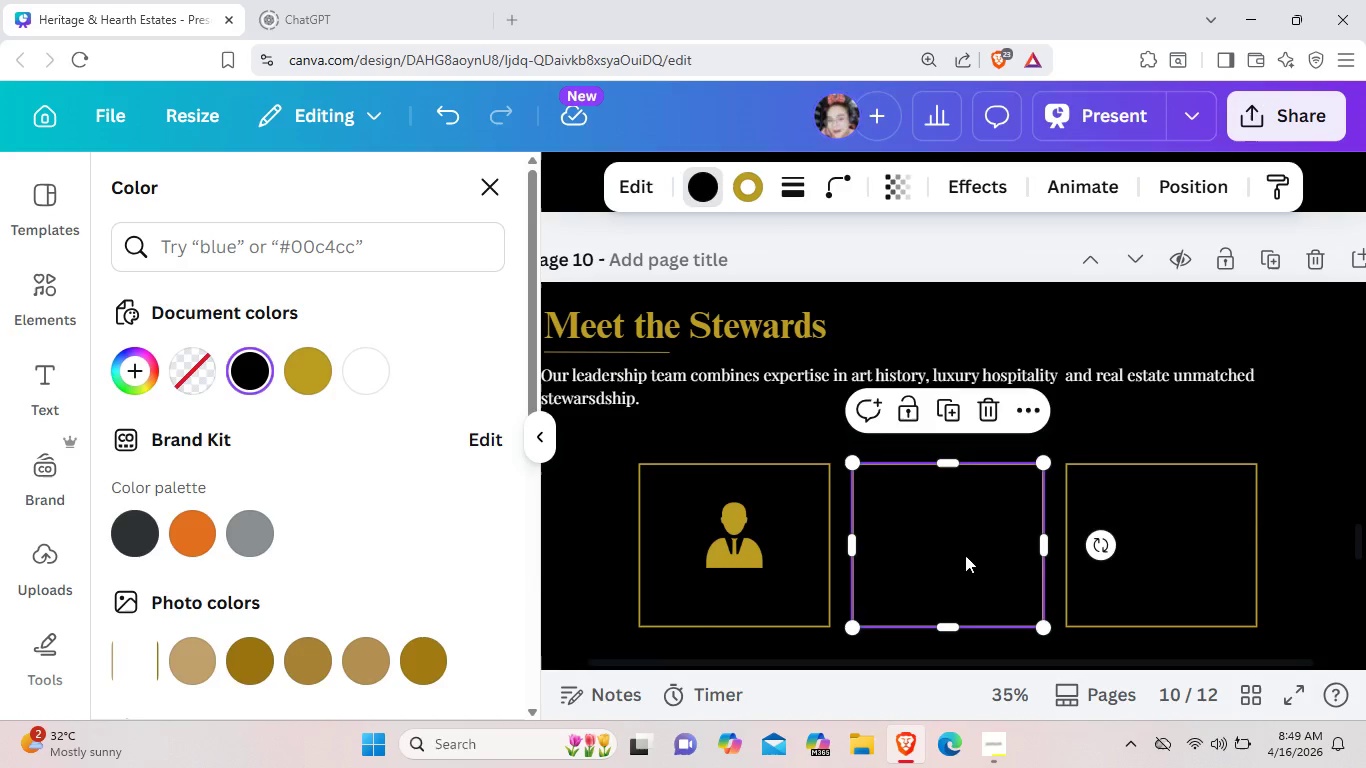 
key(Control+ControlLeft)
 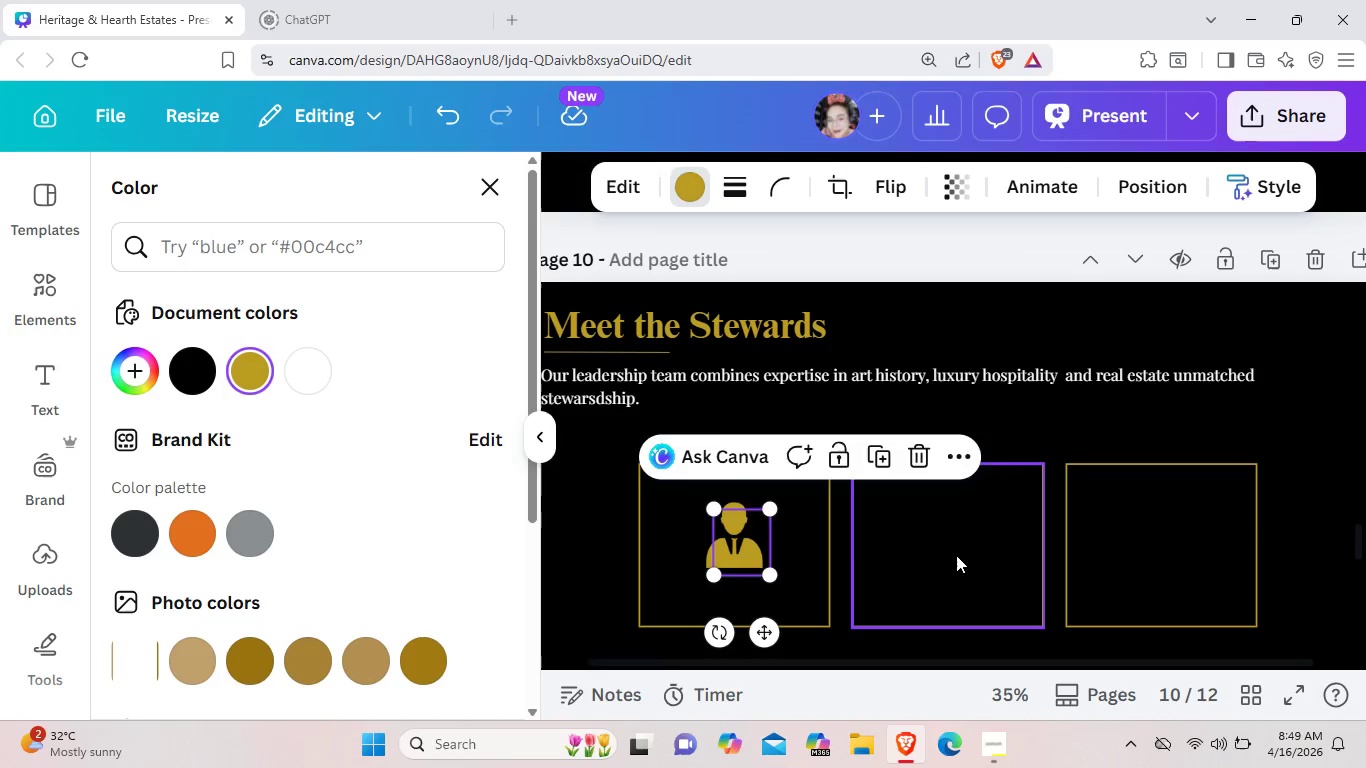 
key(Control+V)
 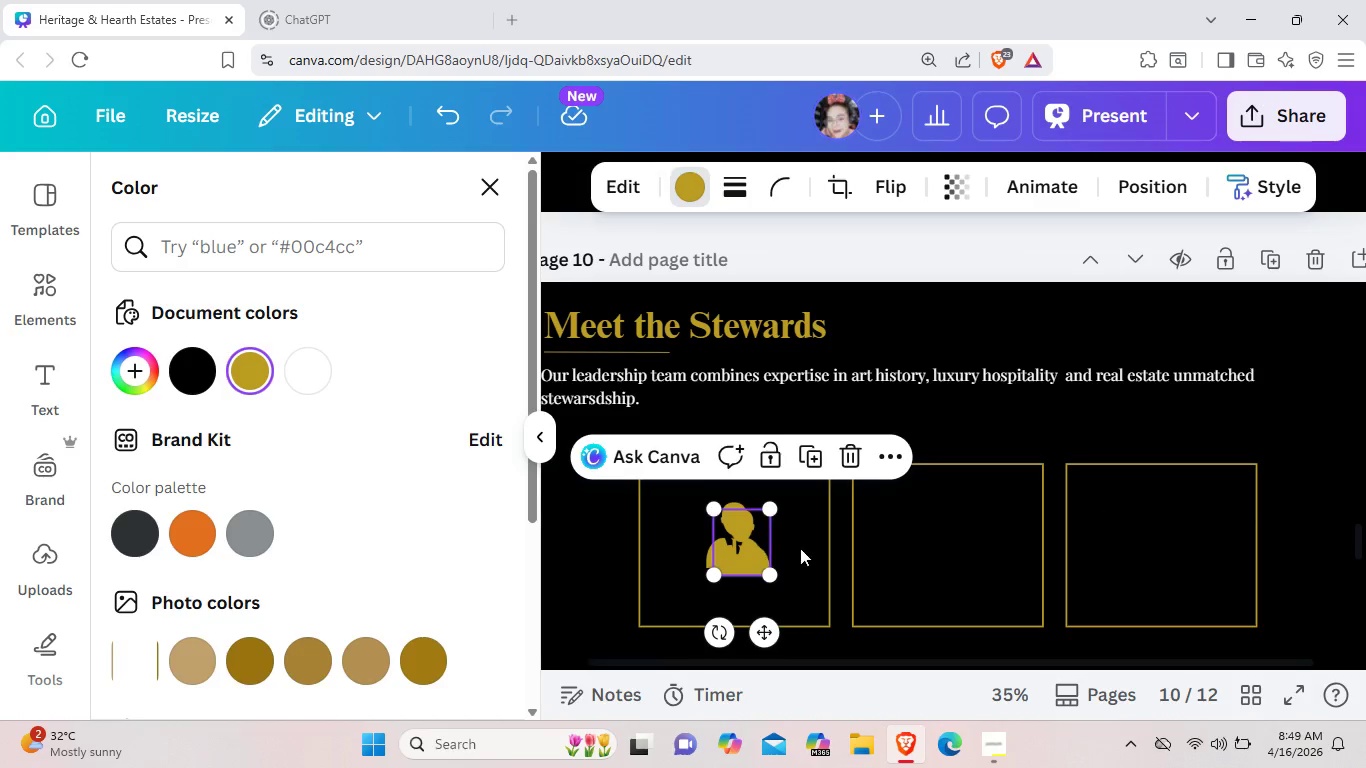 
left_click_drag(start_coordinate=[756, 545], to_coordinate=[951, 541])
 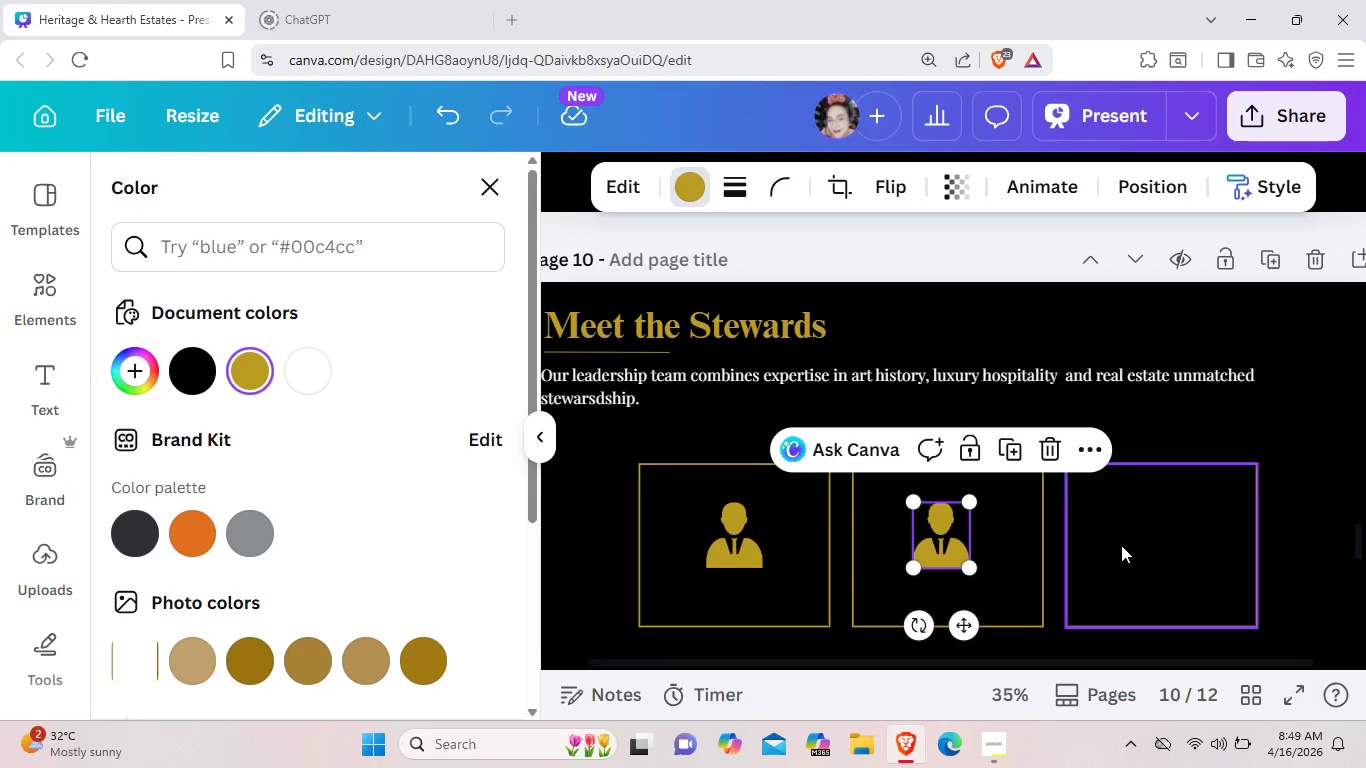 
left_click([1121, 545])
 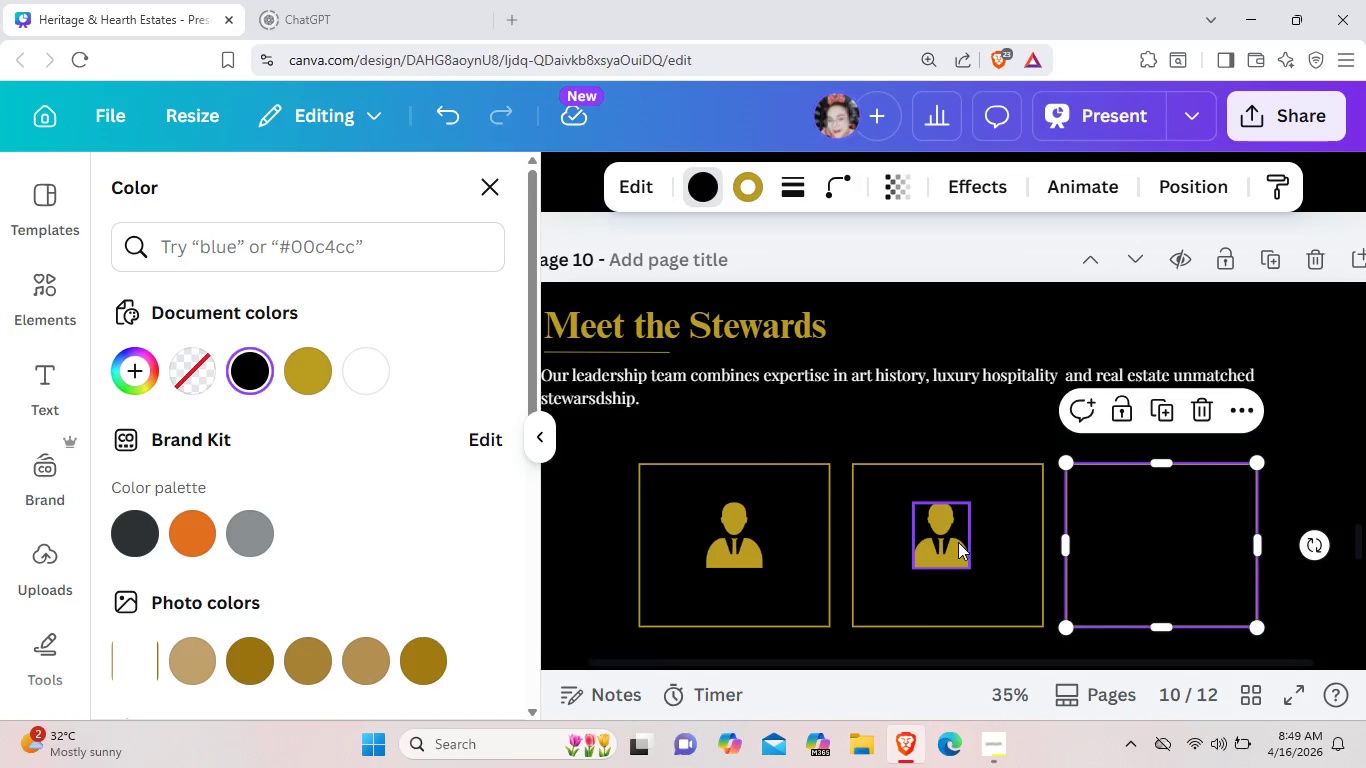 
left_click_drag(start_coordinate=[958, 542], to_coordinate=[965, 543])
 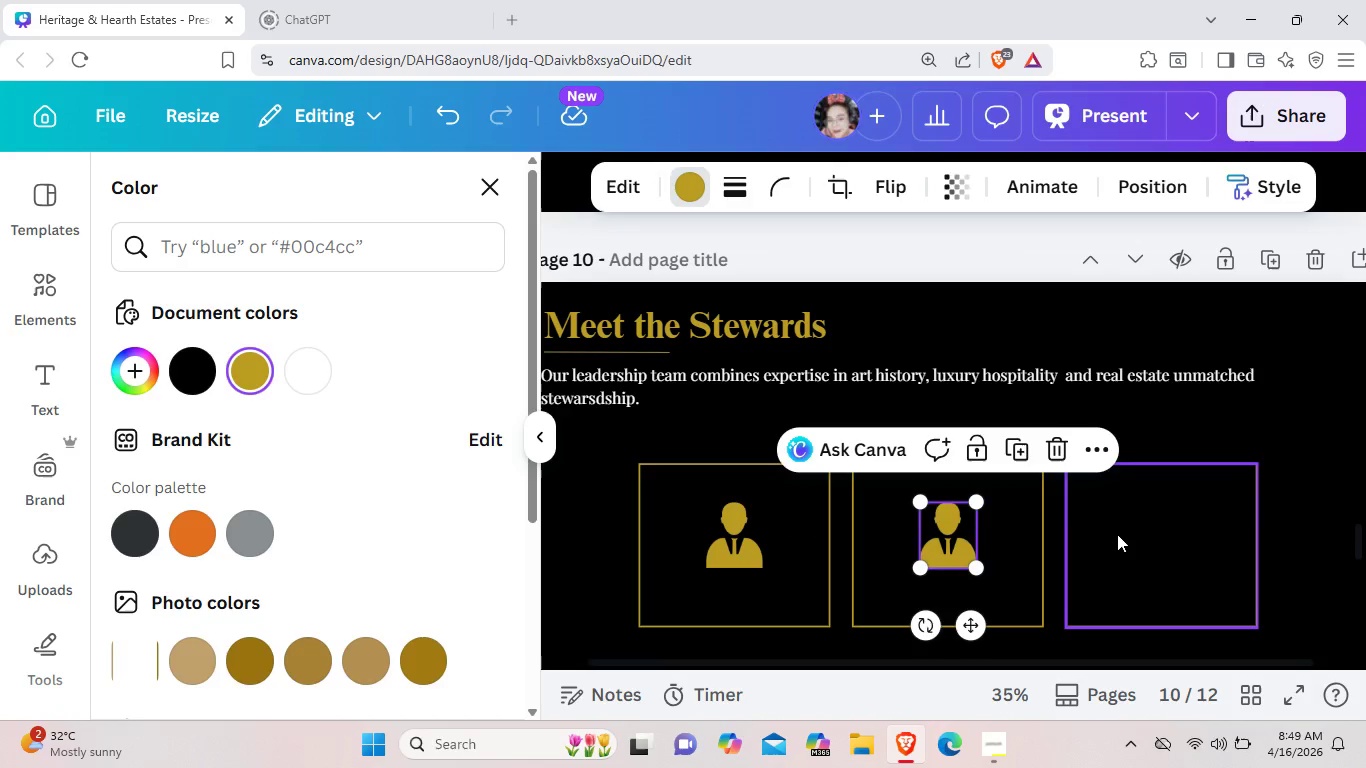 
left_click([1117, 534])
 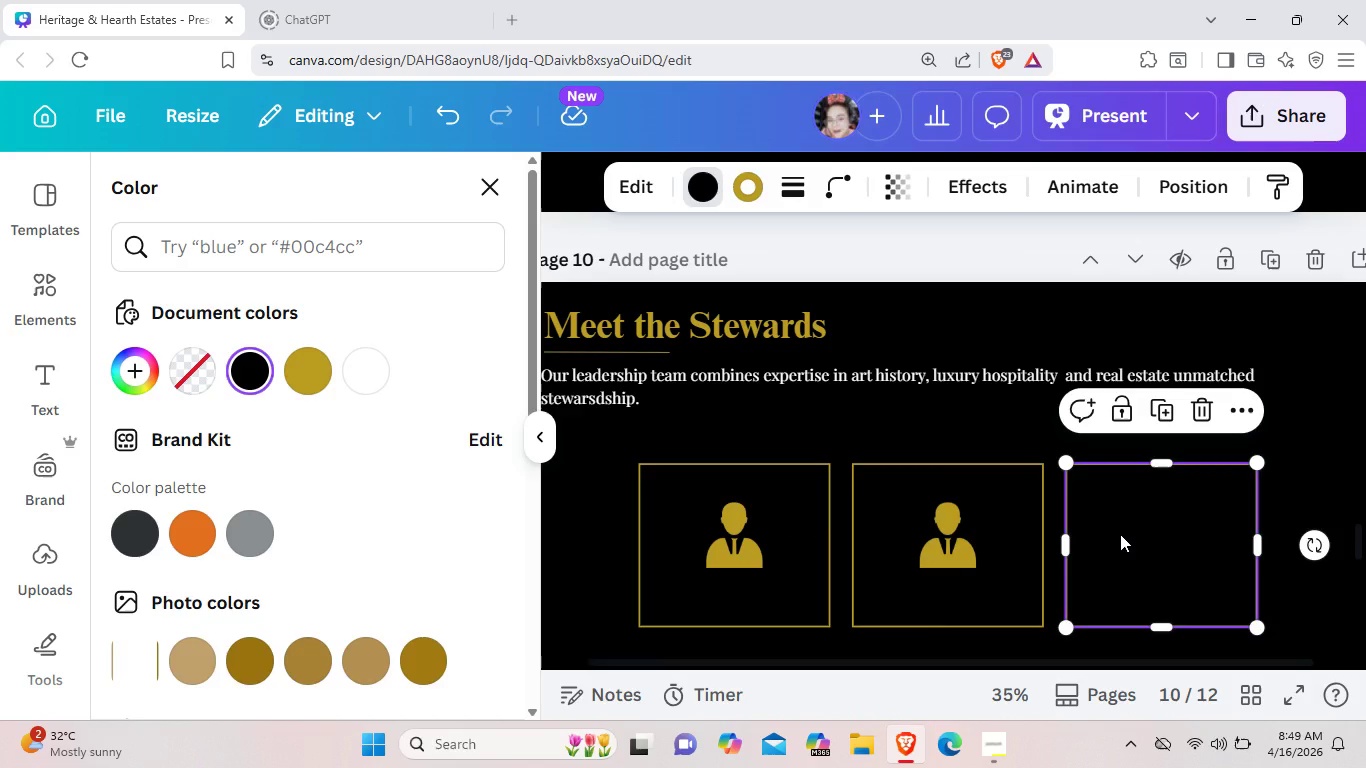 
key(Control+V)
 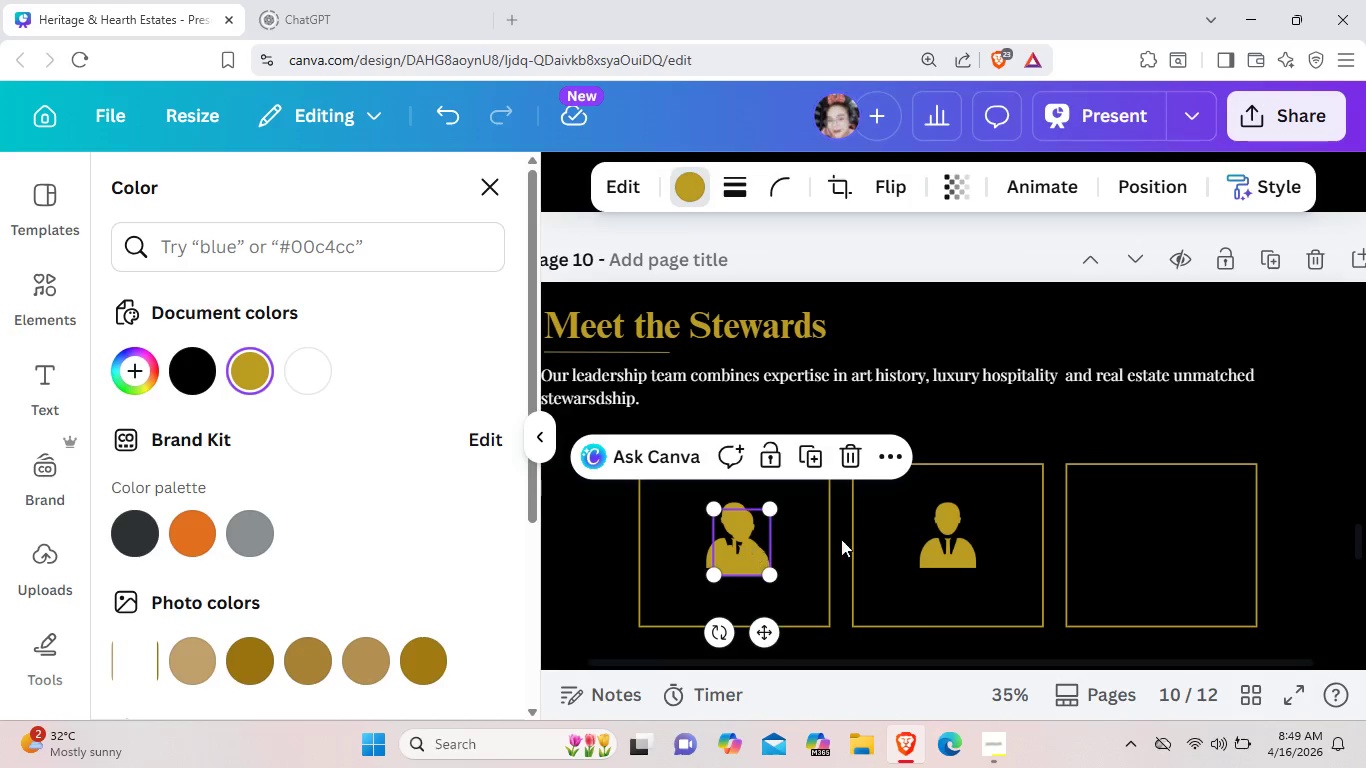 
left_click_drag(start_coordinate=[751, 549], to_coordinate=[1168, 543])
 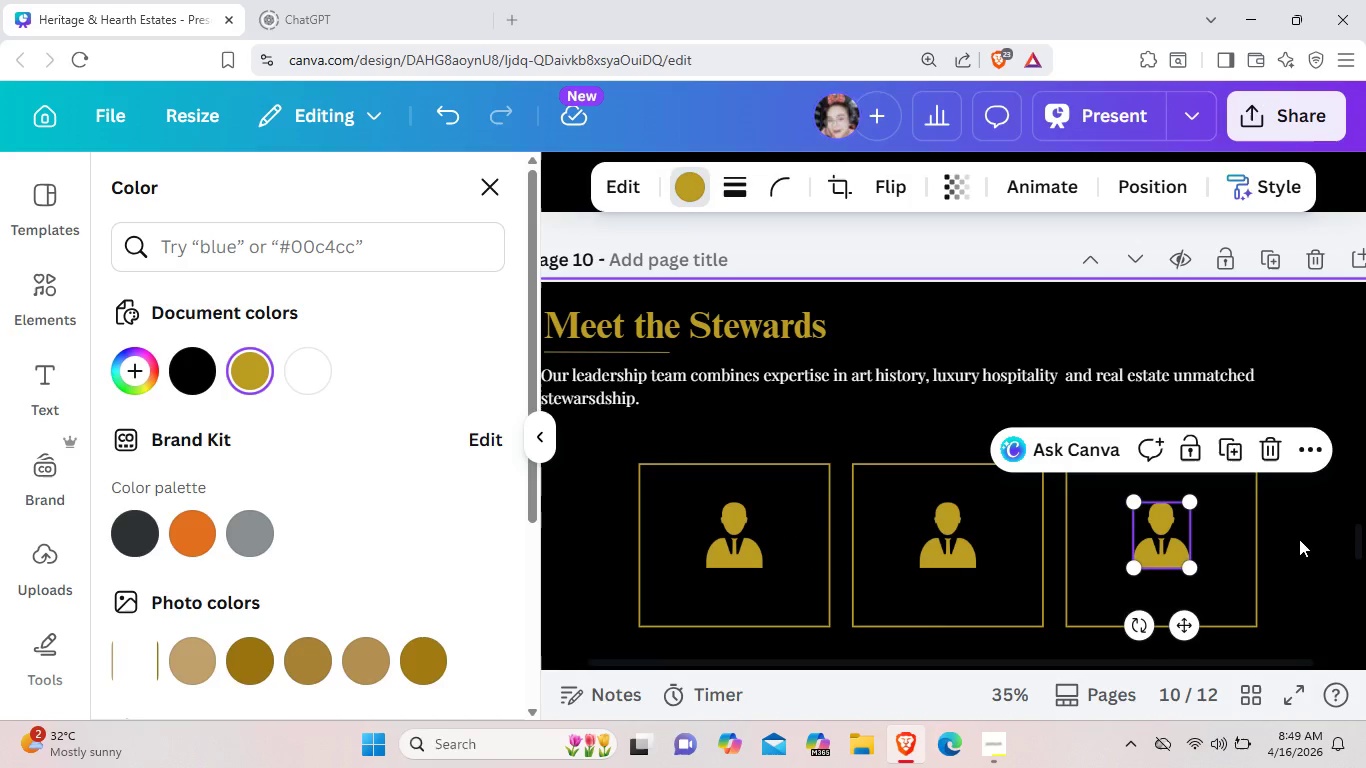 
left_click([1299, 539])
 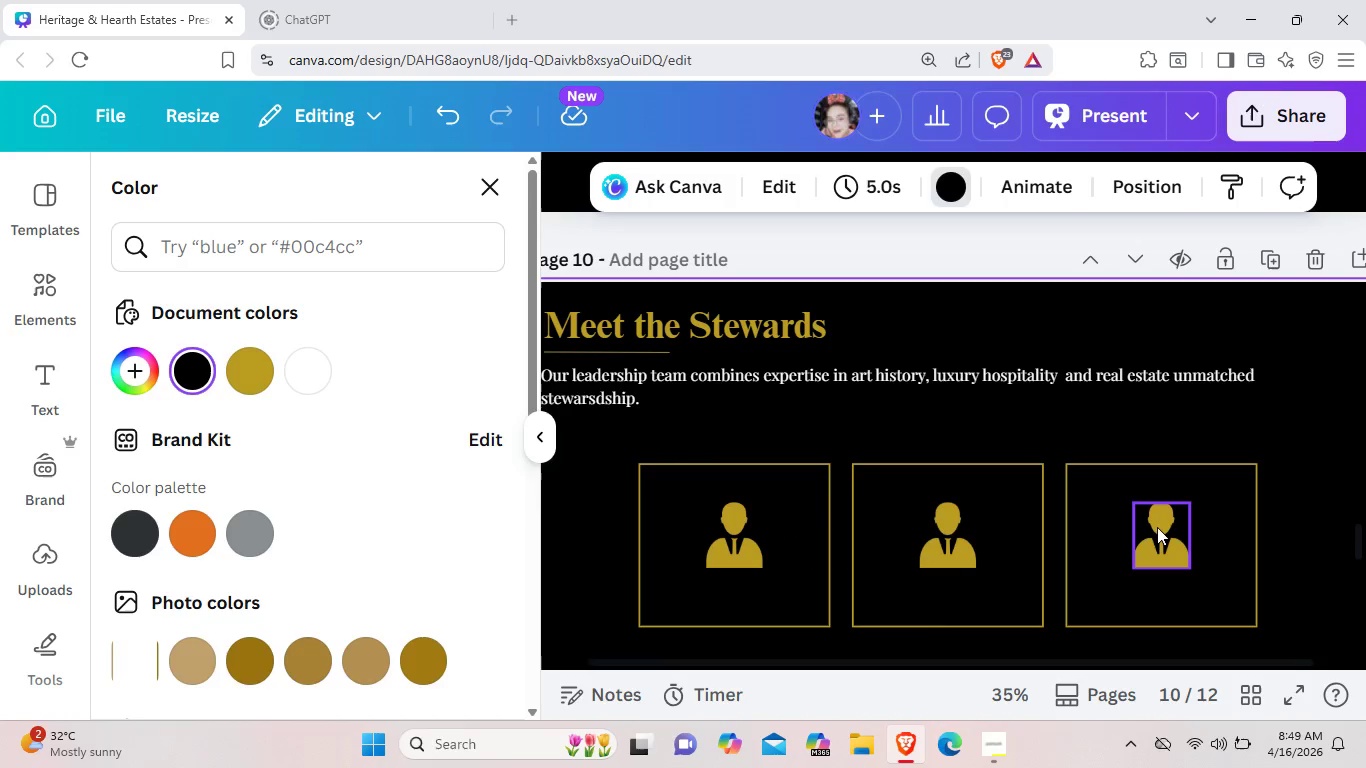 
mouse_move([1181, 504])
 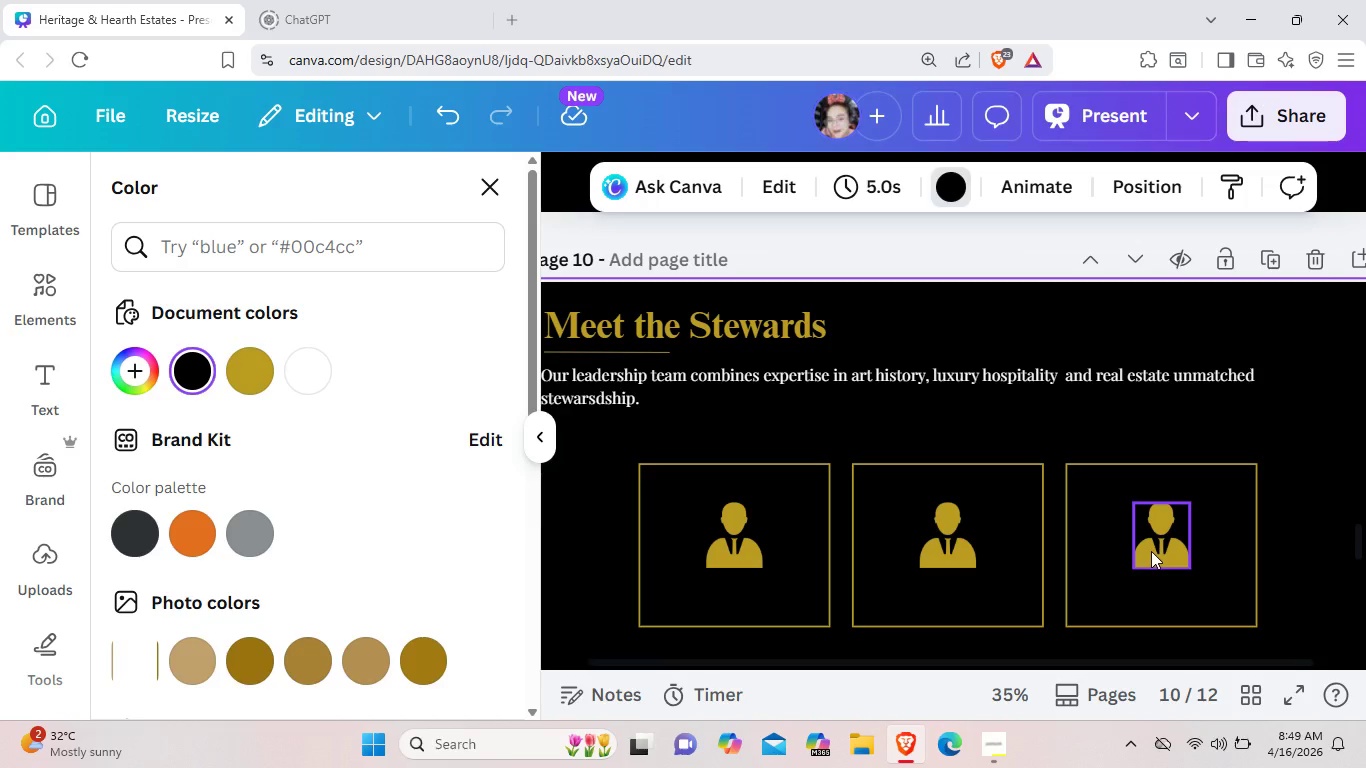 
wait(5.86)
 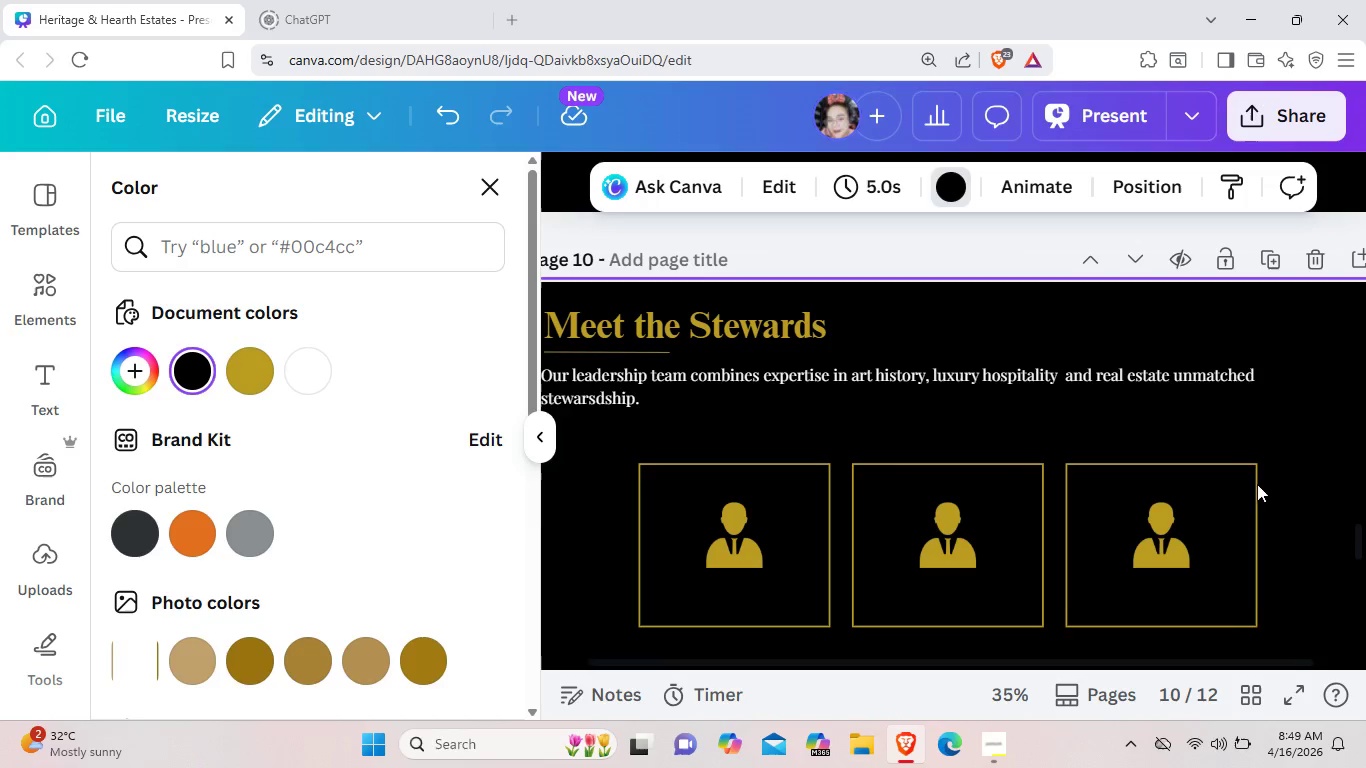 
scroll: coordinate [1312, 583], scroll_direction: down, amount: 3.0
 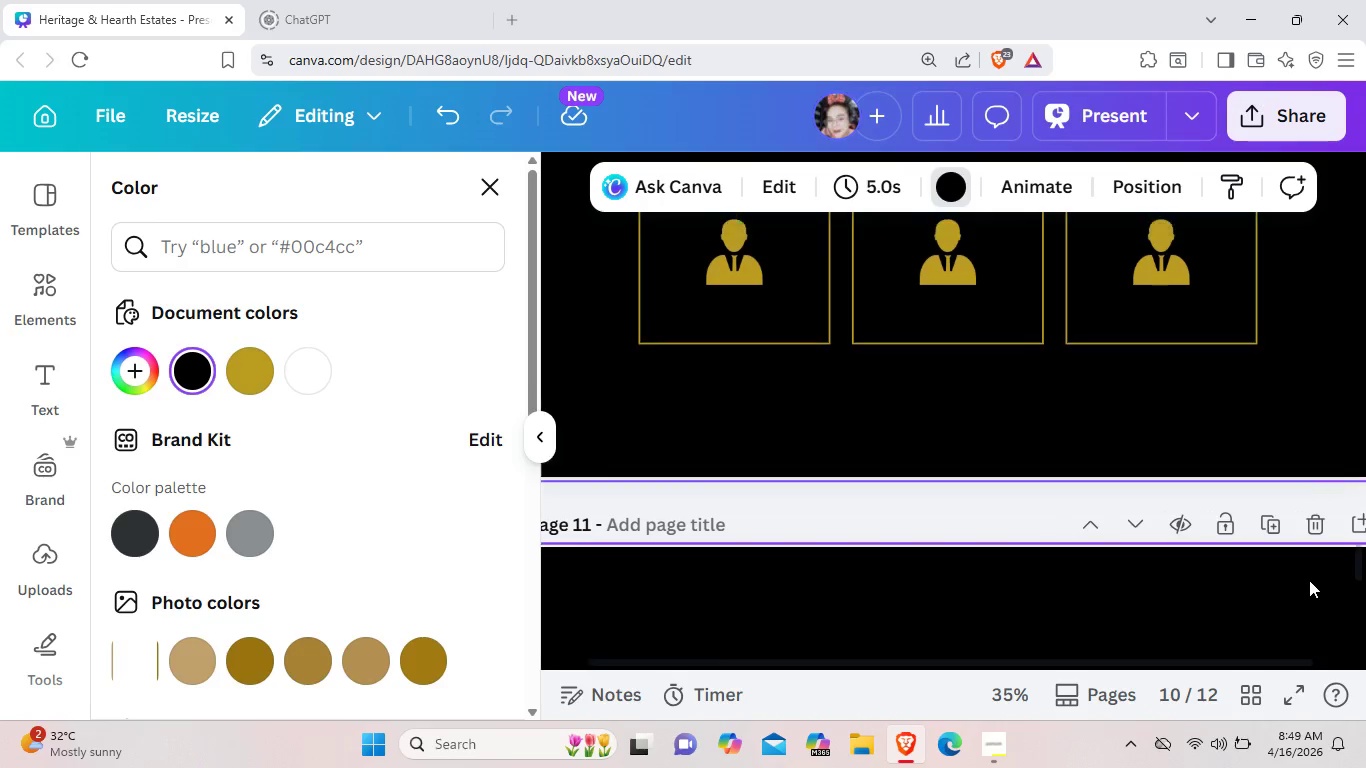 
scroll: coordinate [1309, 580], scroll_direction: up, amount: 2.0
 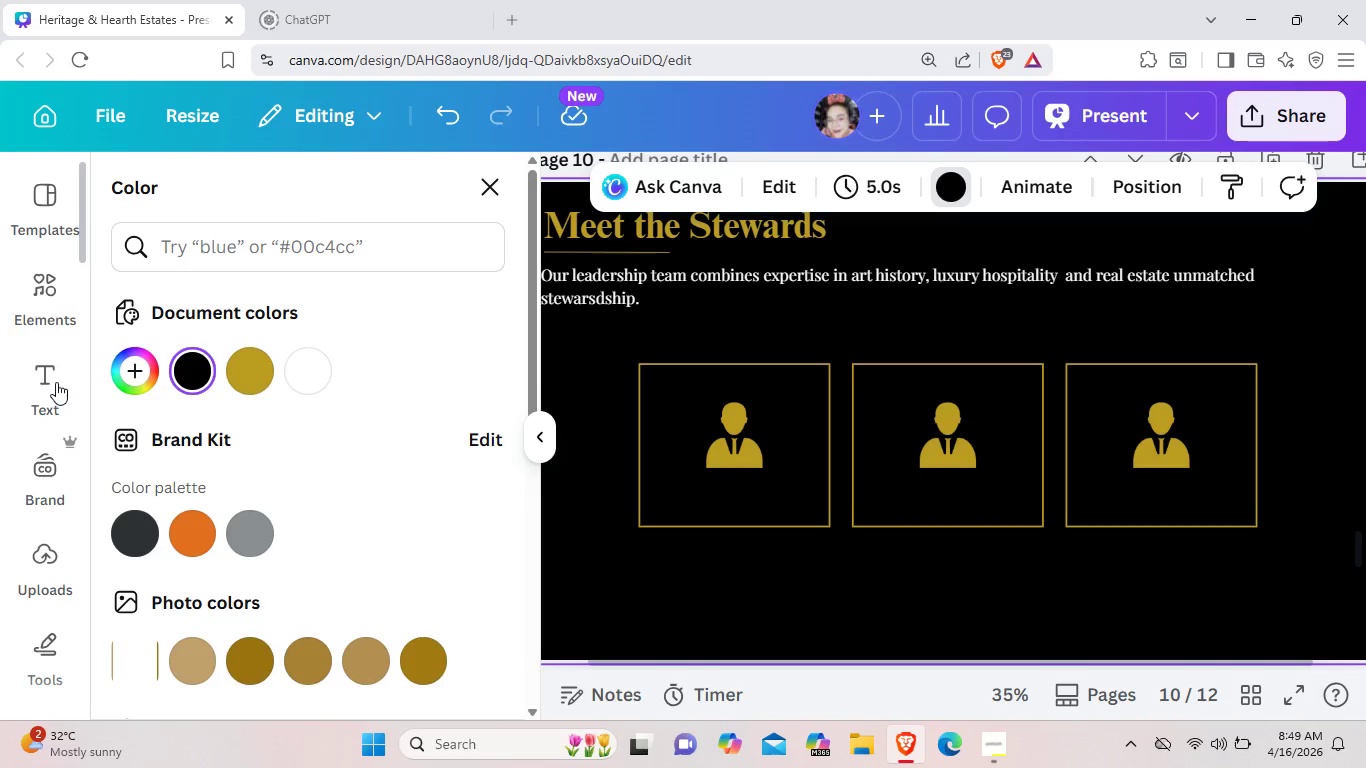 
wait(6.83)
 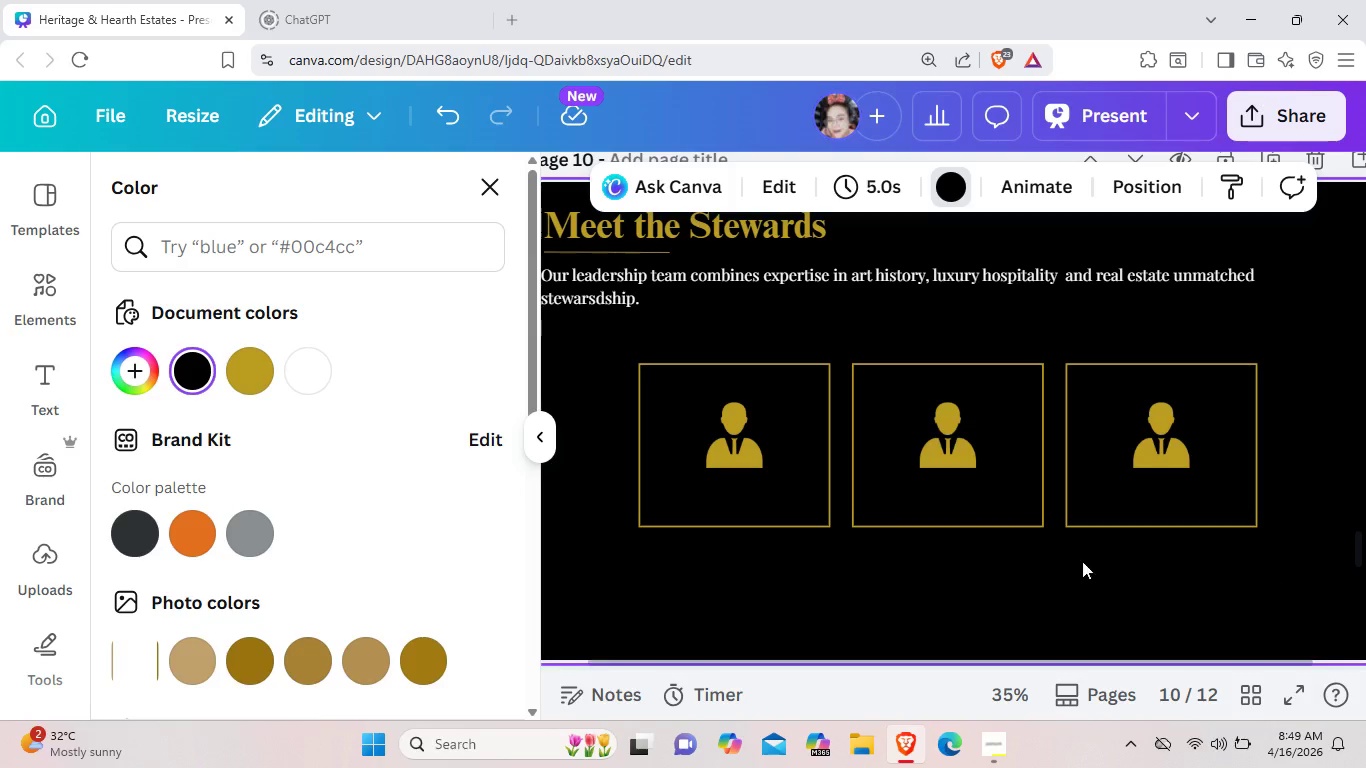 
scroll: coordinate [805, 433], scroll_direction: up, amount: 3.0
 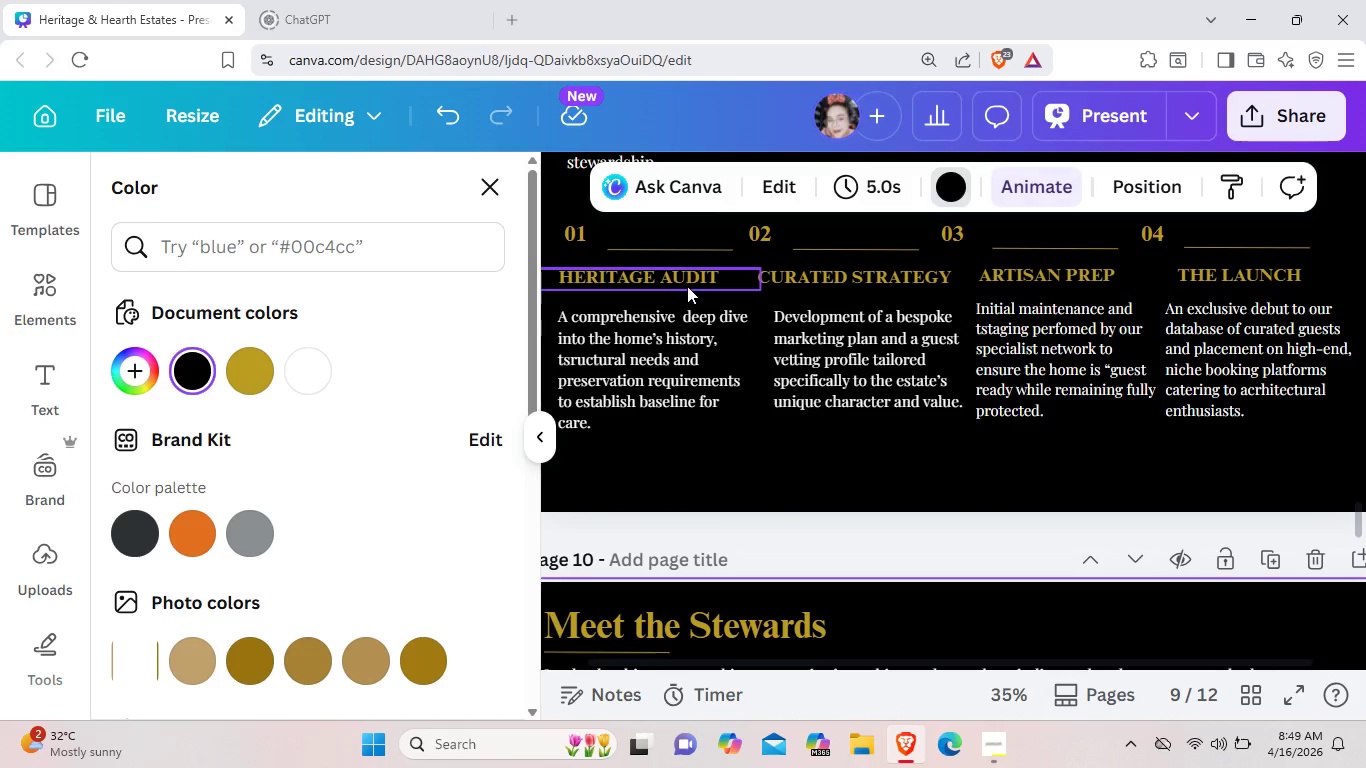 
left_click([687, 286])
 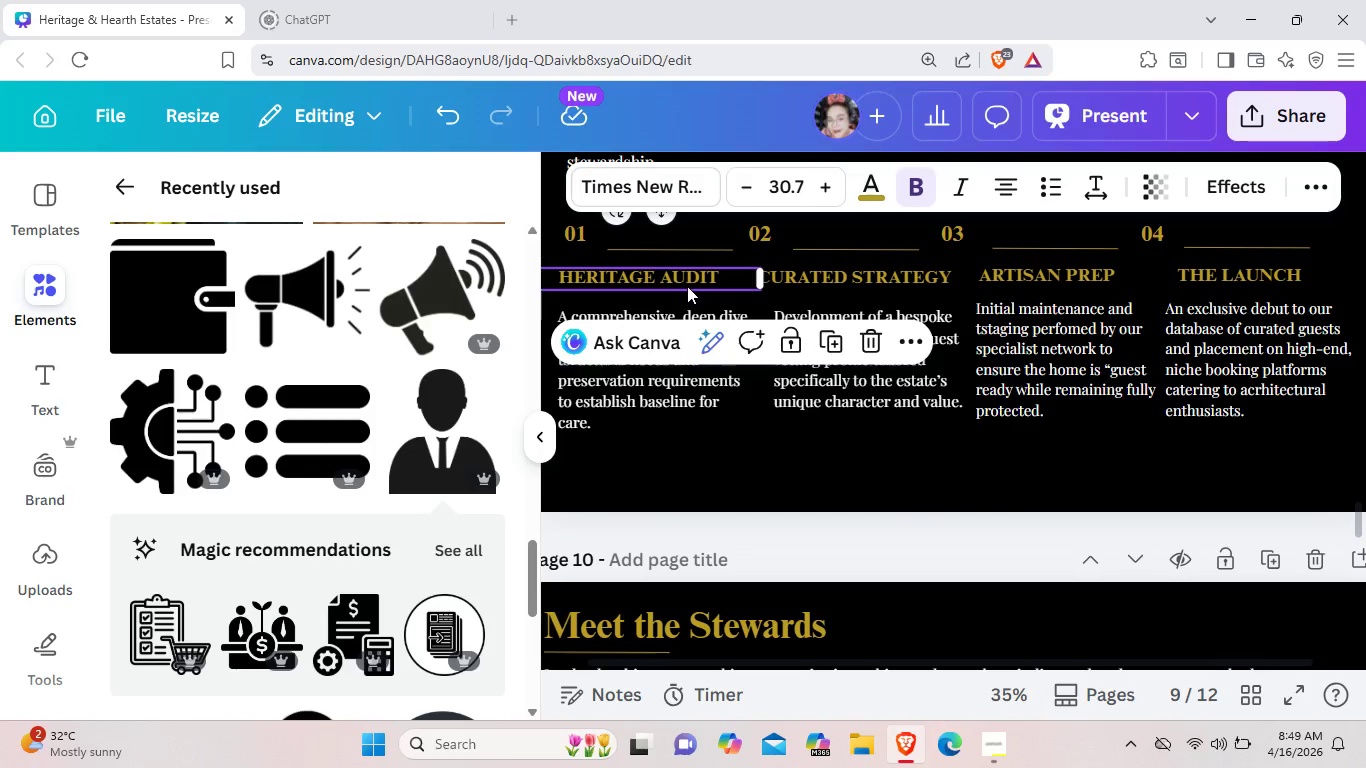 
key(Control+ControlLeft)
 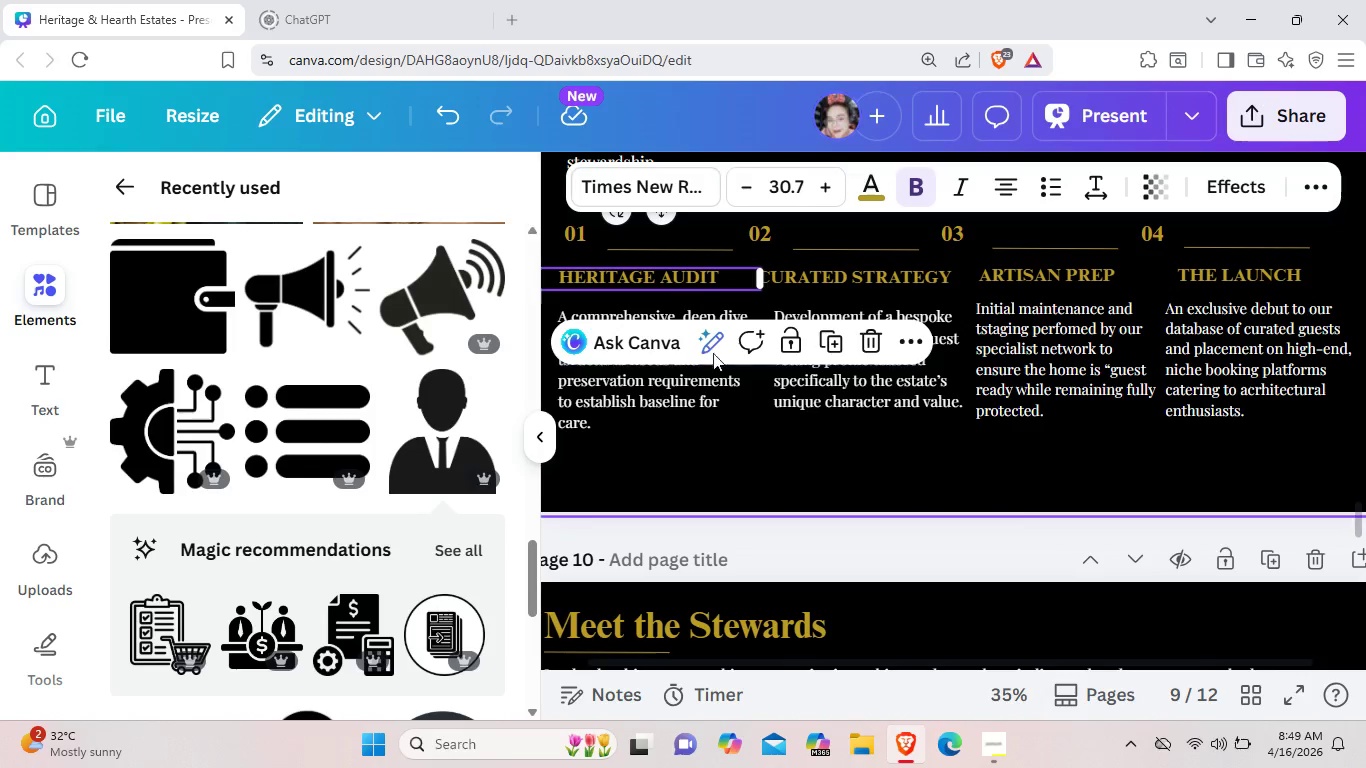 
key(Control+C)
 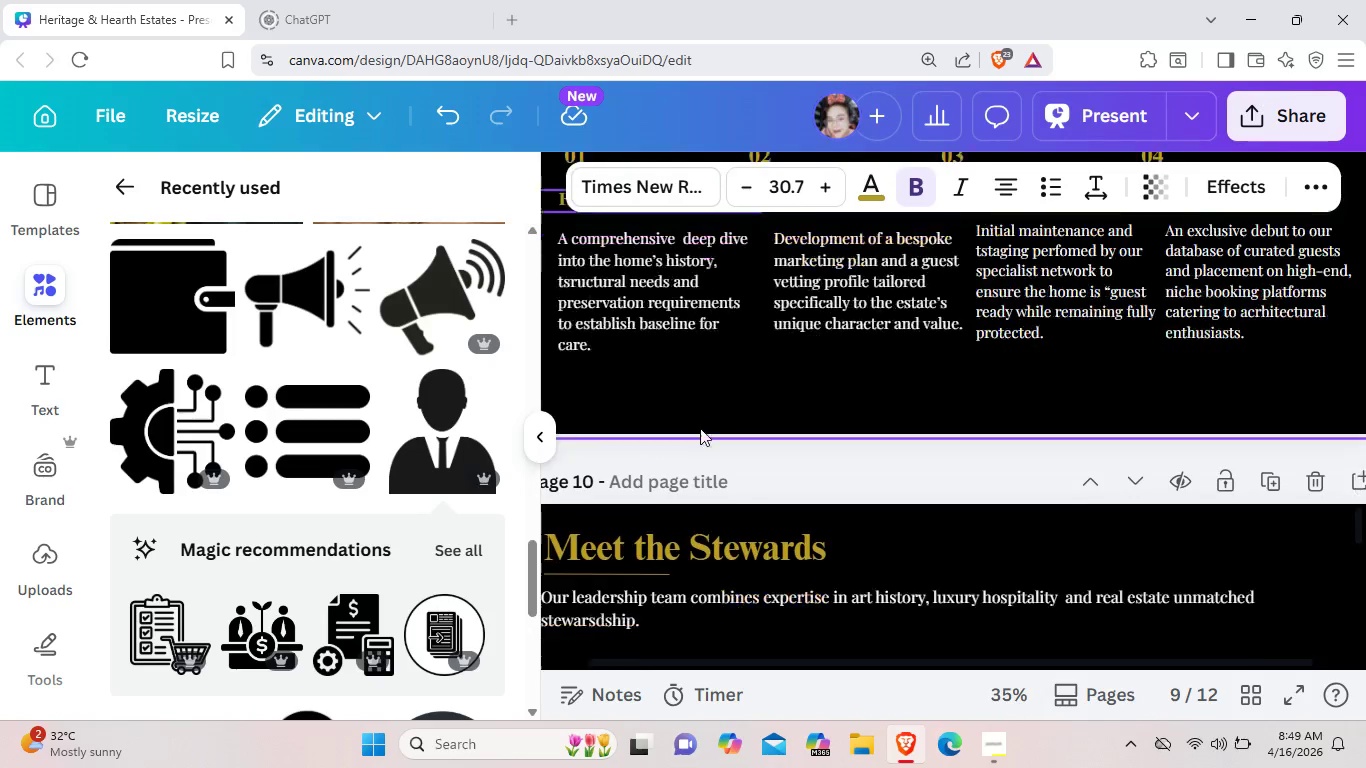 
scroll: coordinate [695, 426], scroll_direction: down, amount: 4.0
 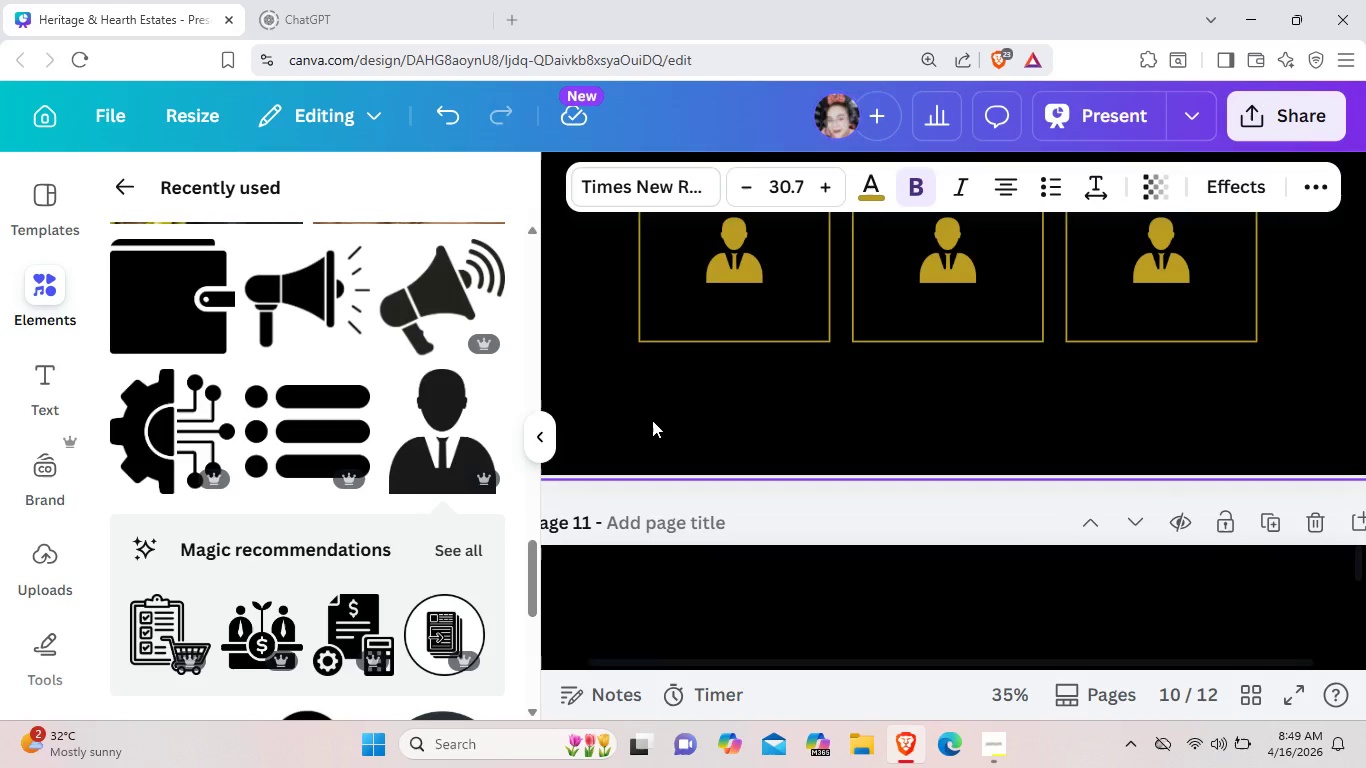 
scroll: coordinate [652, 421], scroll_direction: up, amount: 1.0
 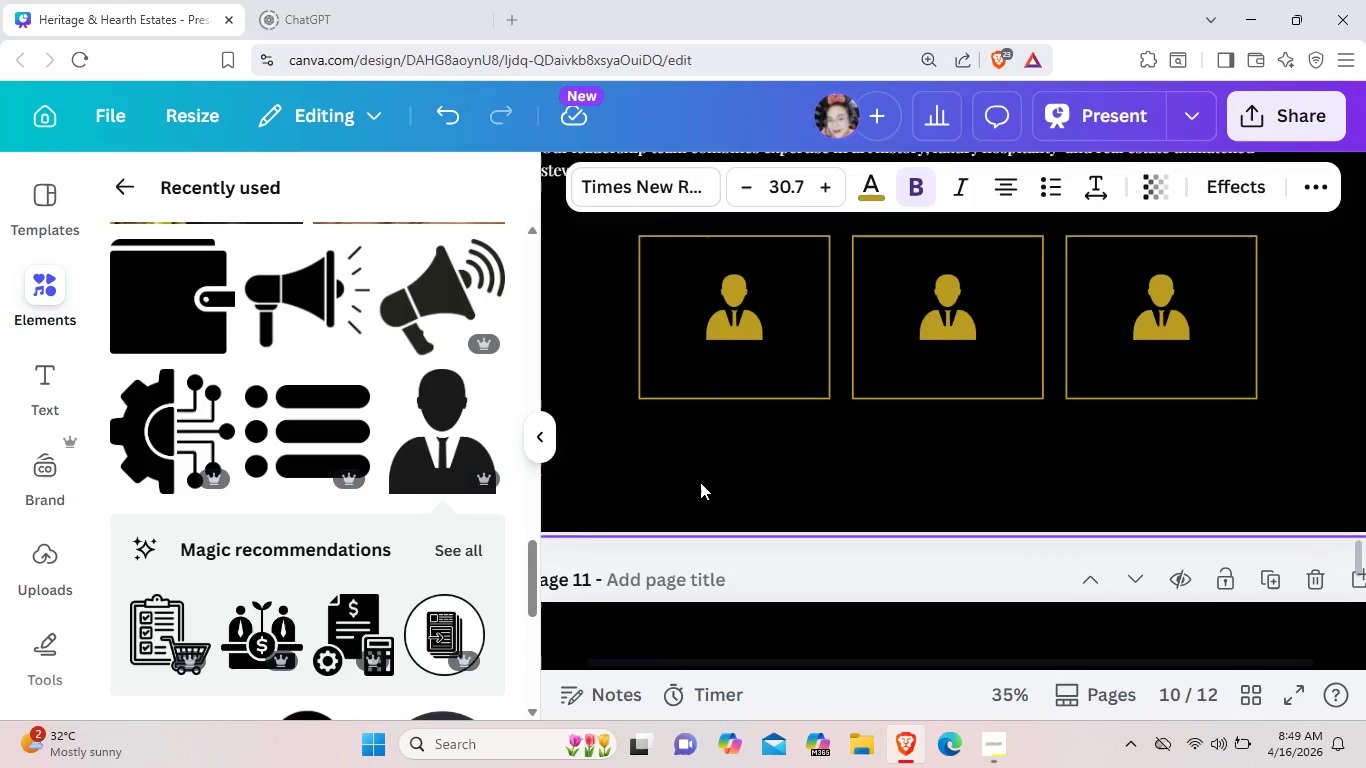 
scroll: coordinate [700, 482], scroll_direction: down, amount: 1.0
 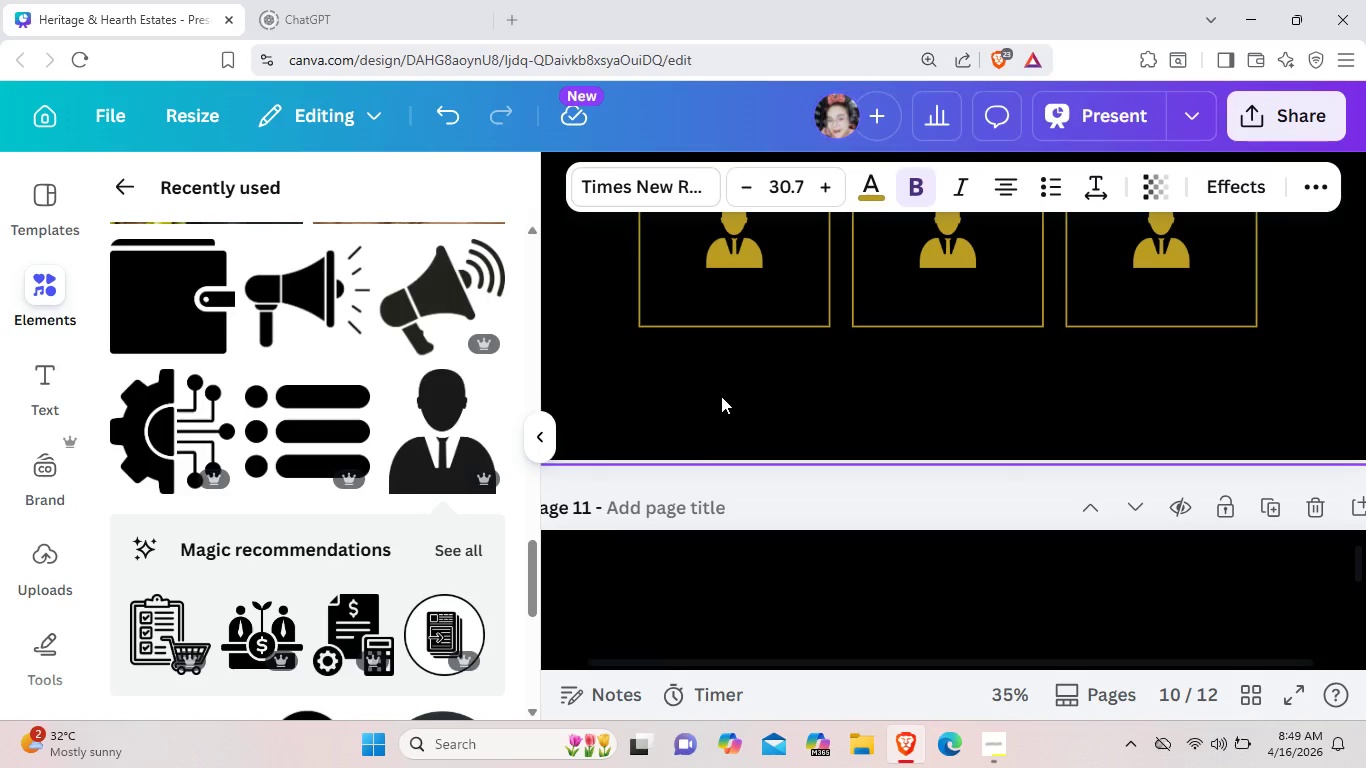 
key(Control+V)
 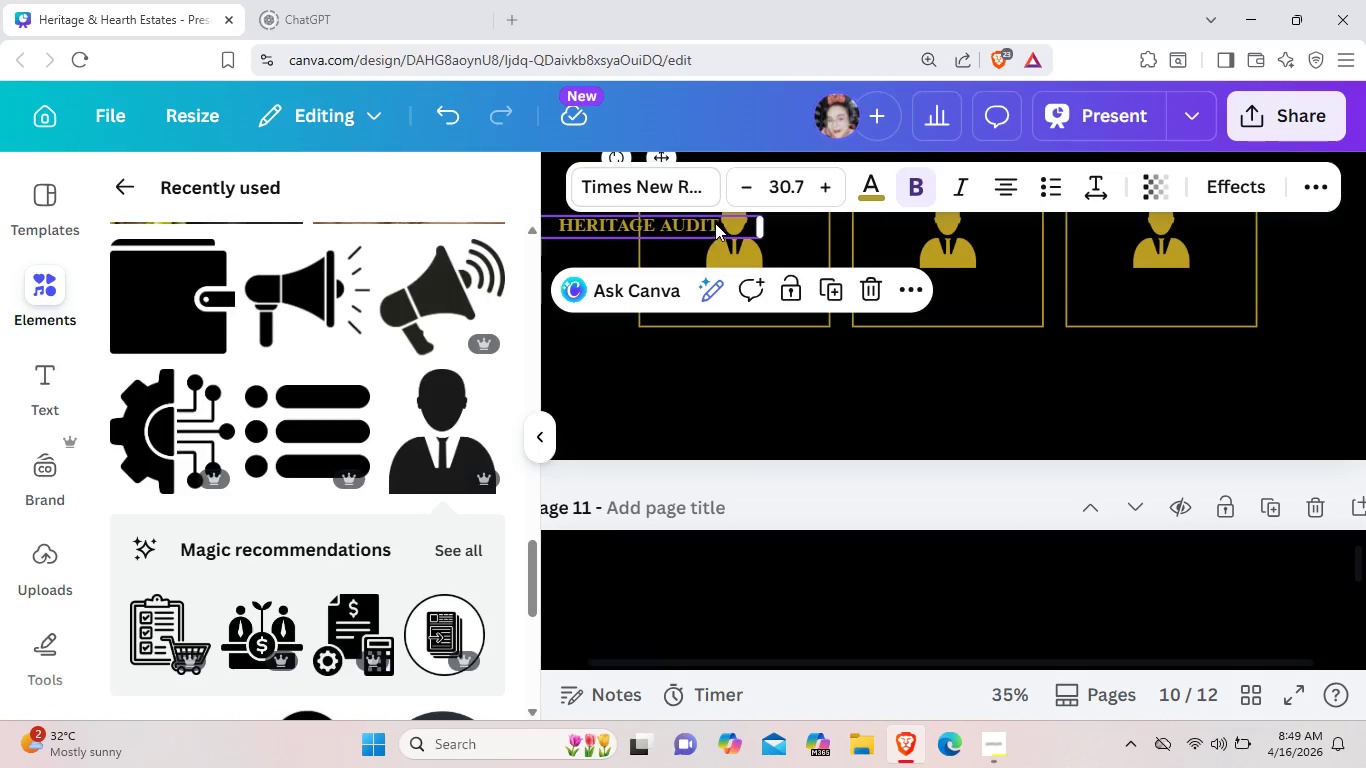 
left_click_drag(start_coordinate=[715, 223], to_coordinate=[803, 363])
 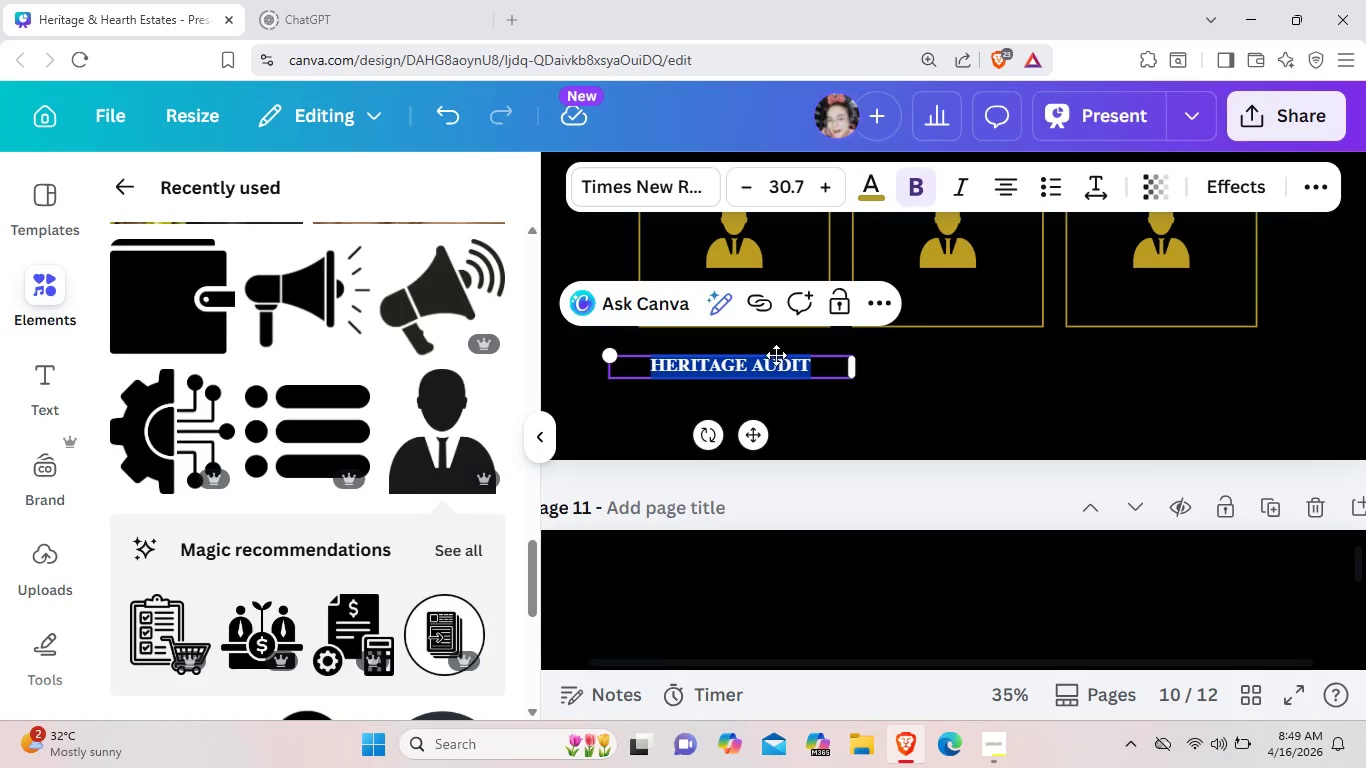 
key(Backspace)
type(Julian )
 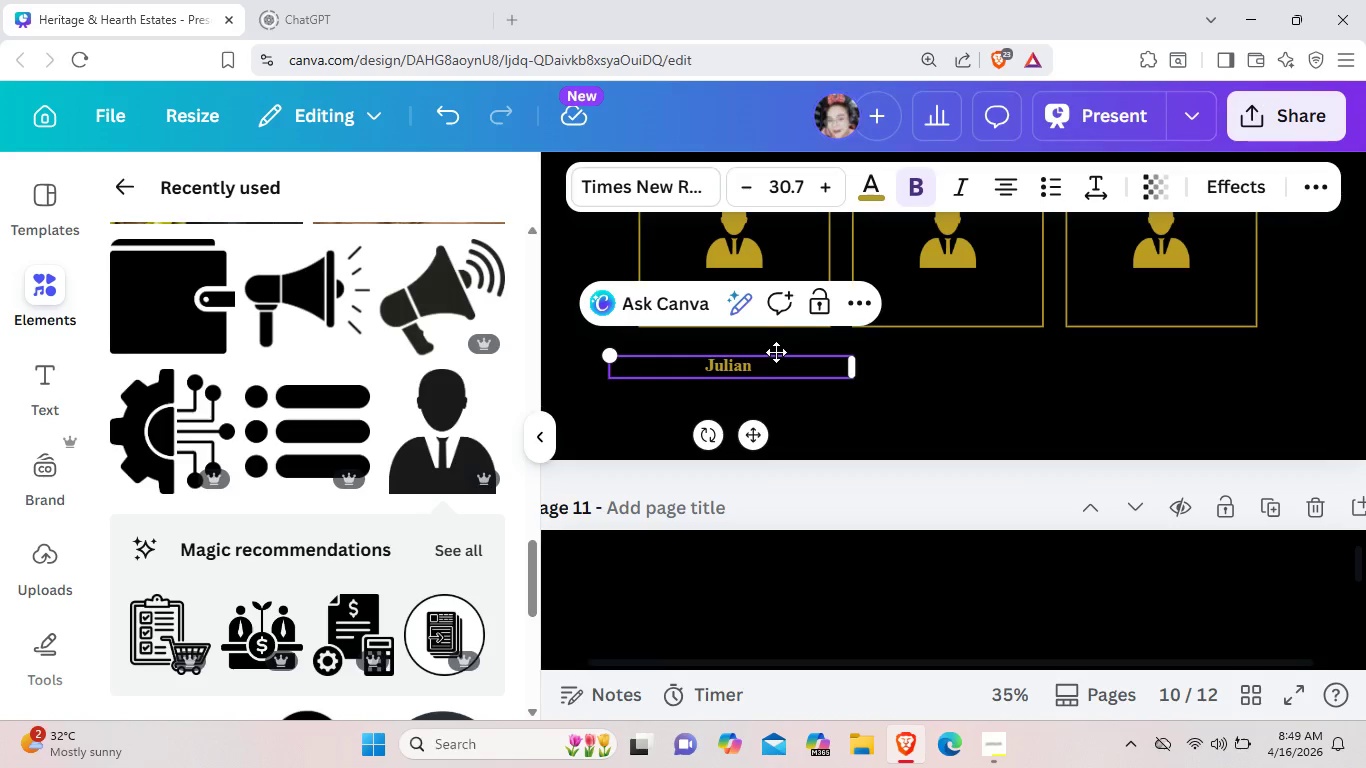 
wait(8.25)
 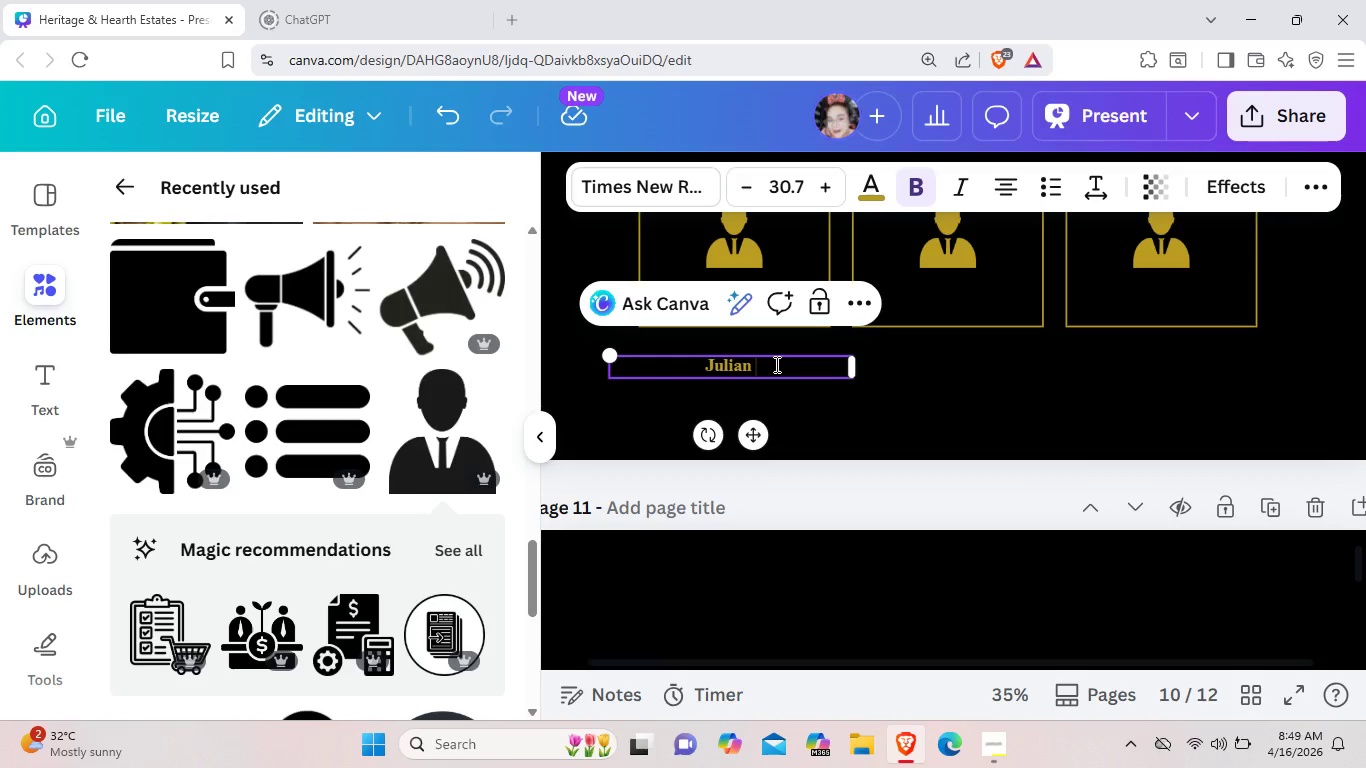 
type(Vane)
 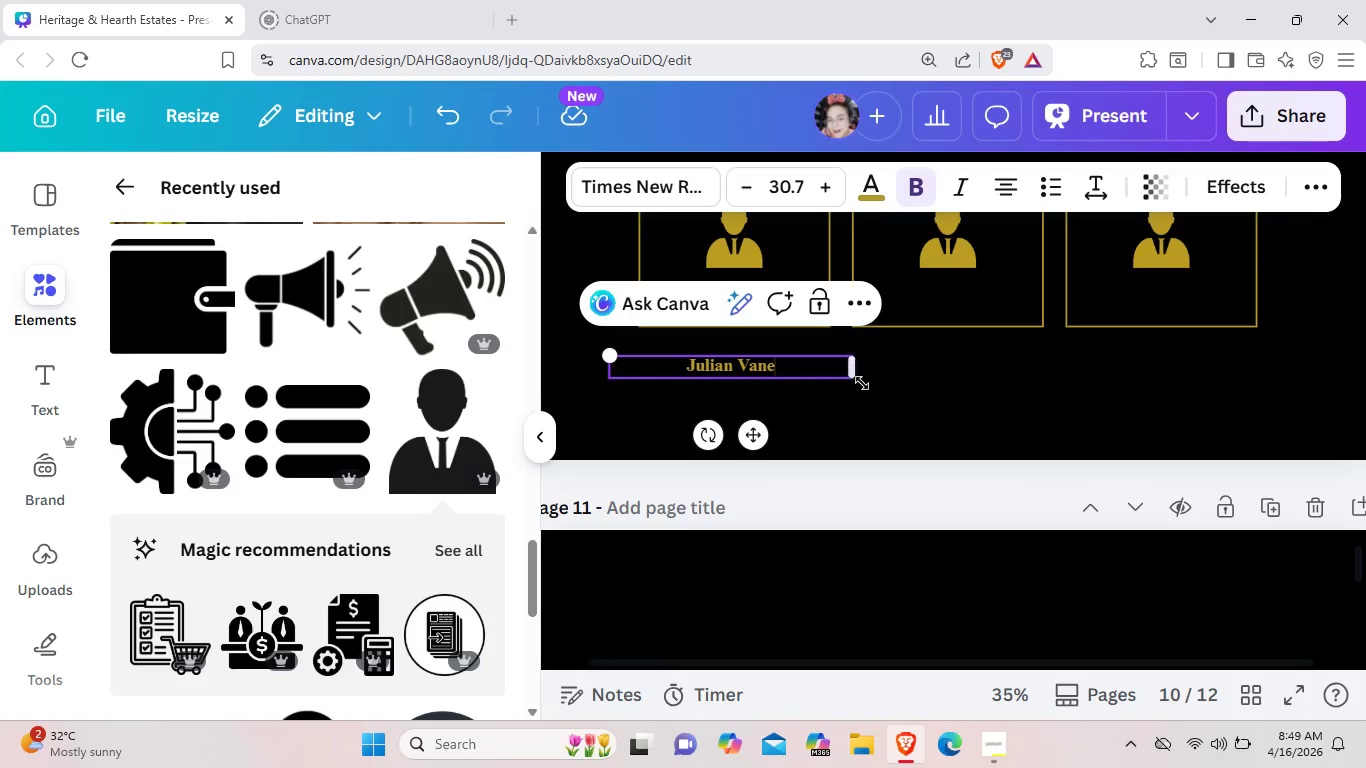 
left_click([877, 387])
 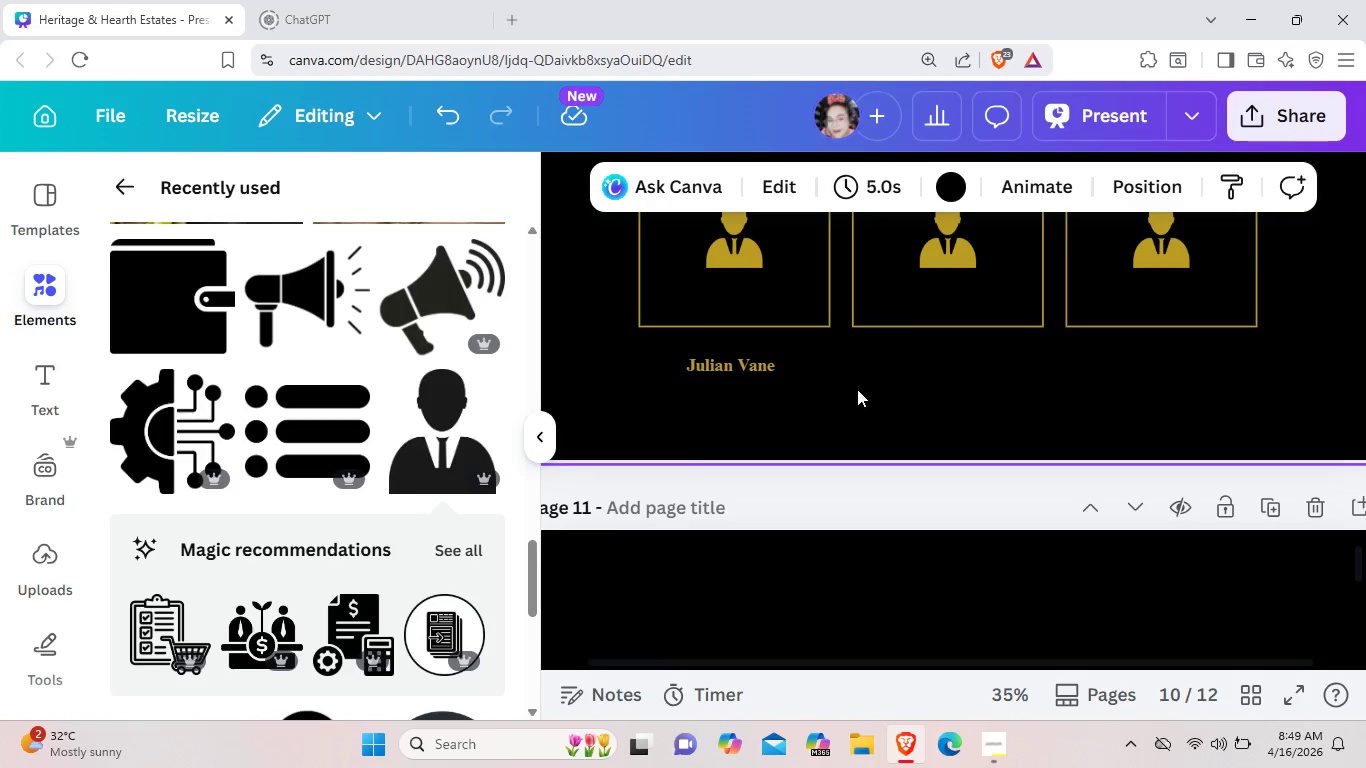 
wait(6.26)
 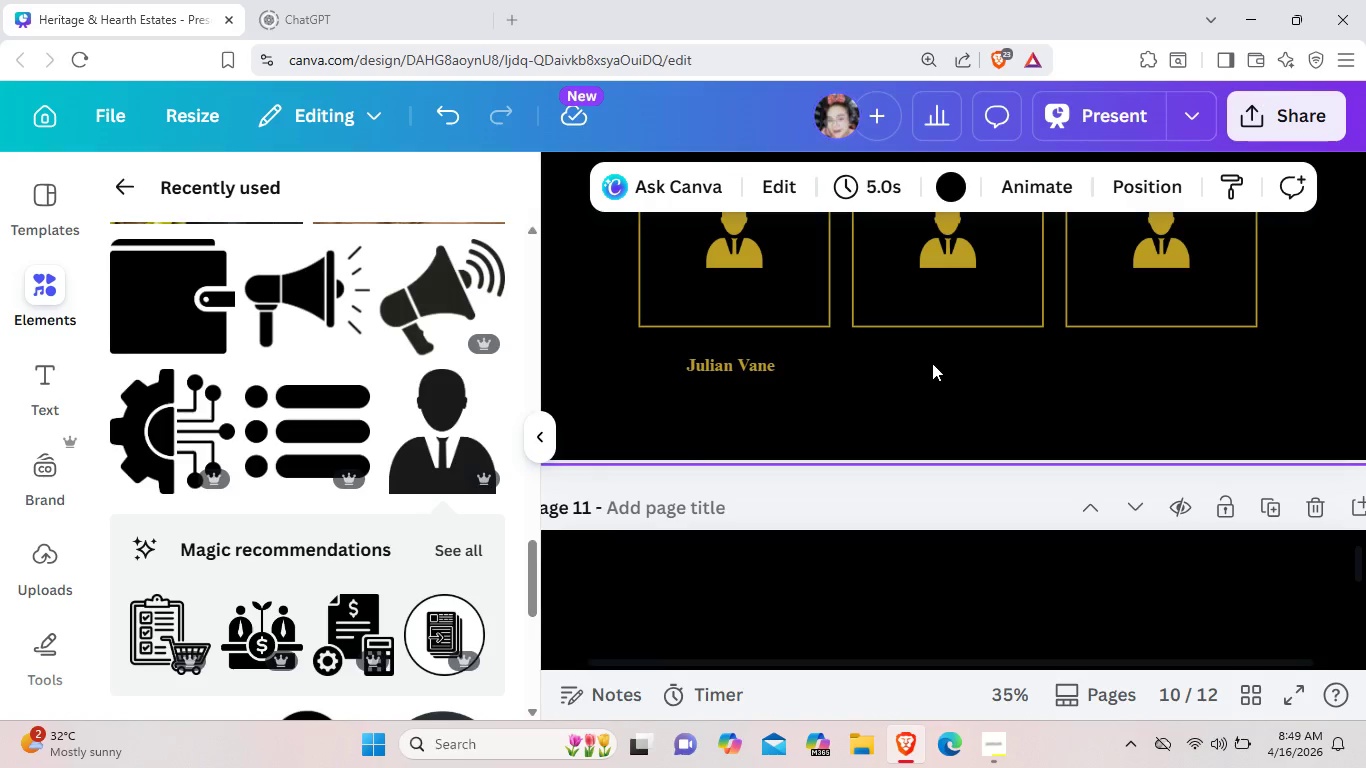 
left_click([780, 372])
 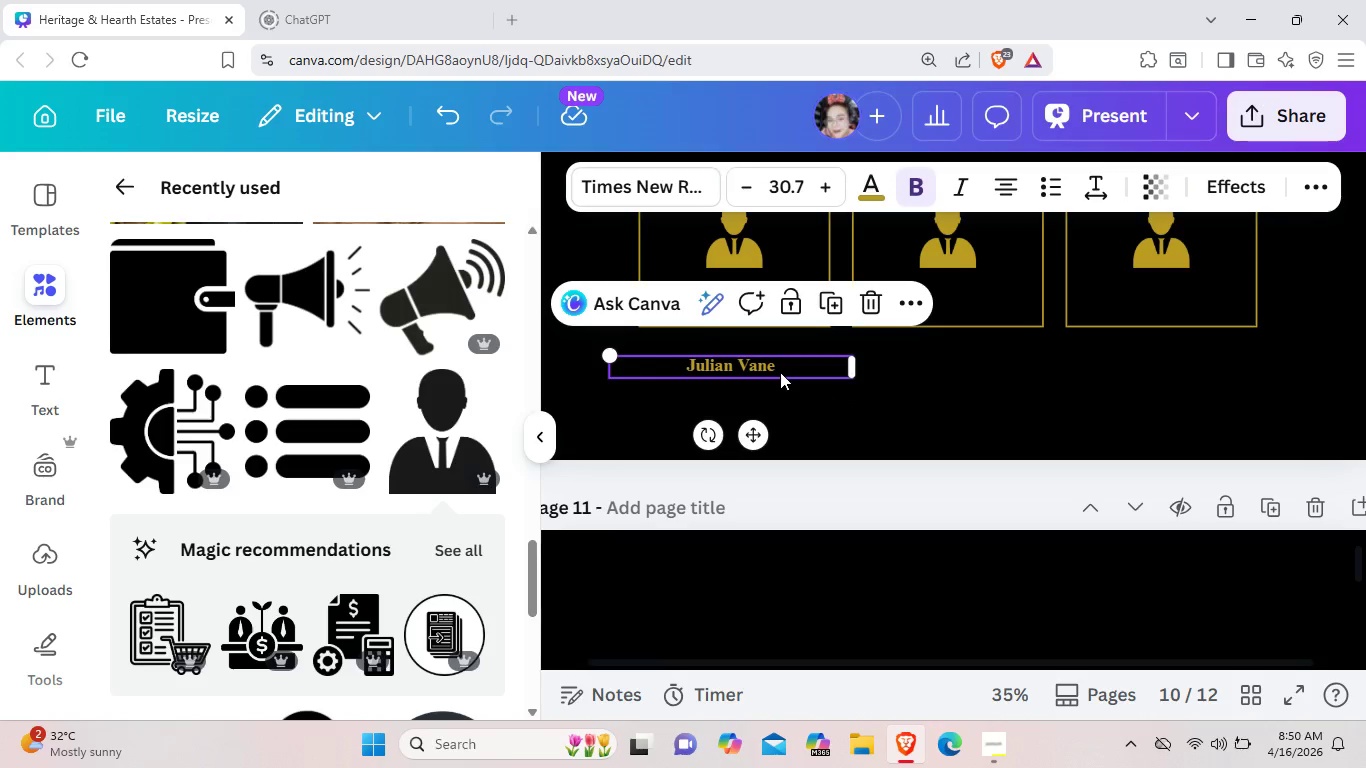 
key(Control+ControlLeft)
 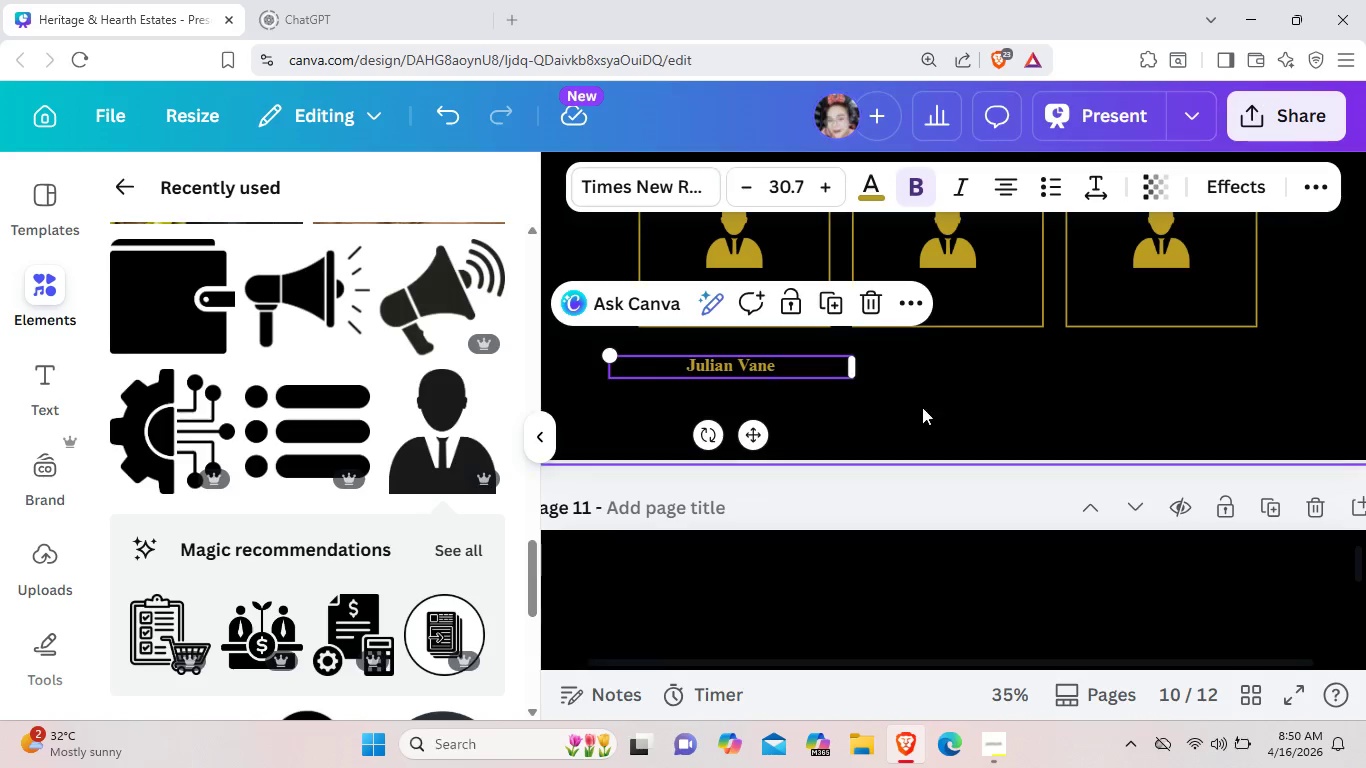 
key(Control+C)
 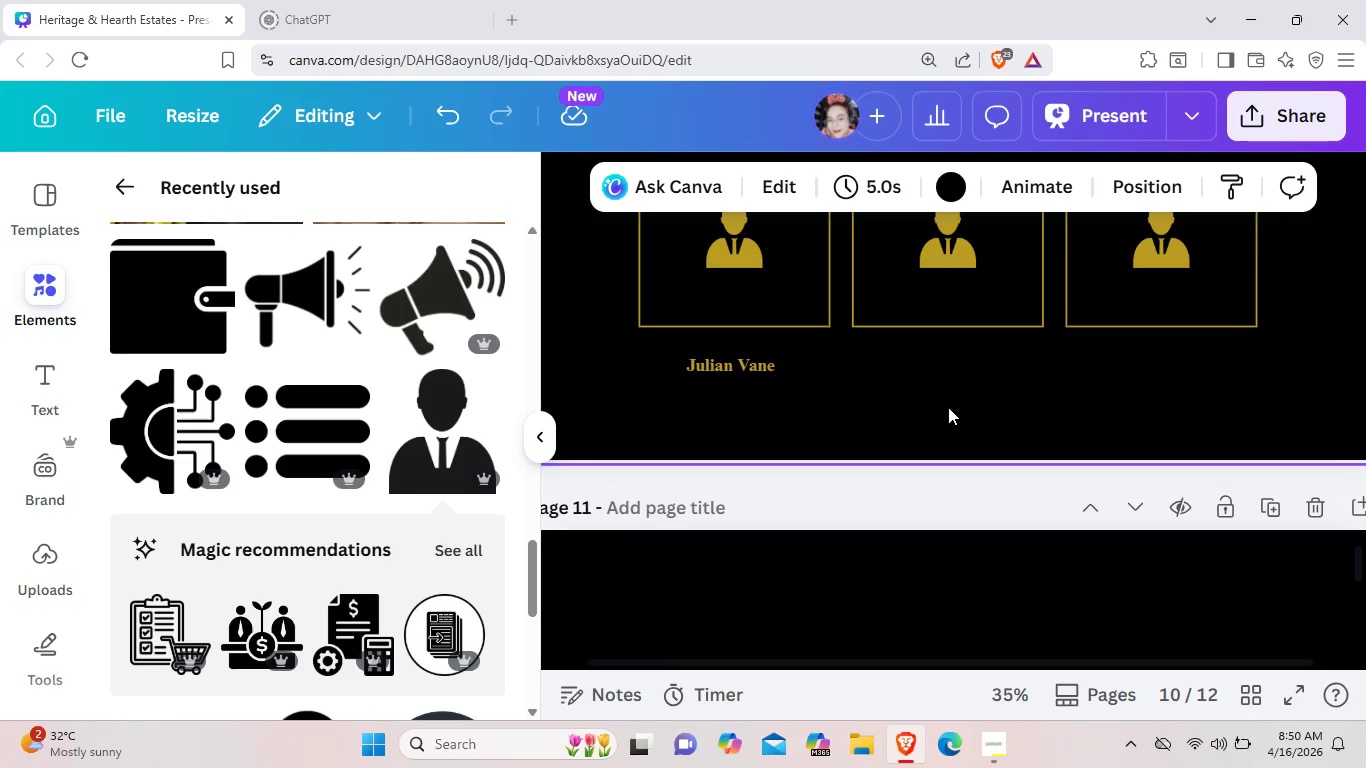 
key(Control+ControlLeft)
 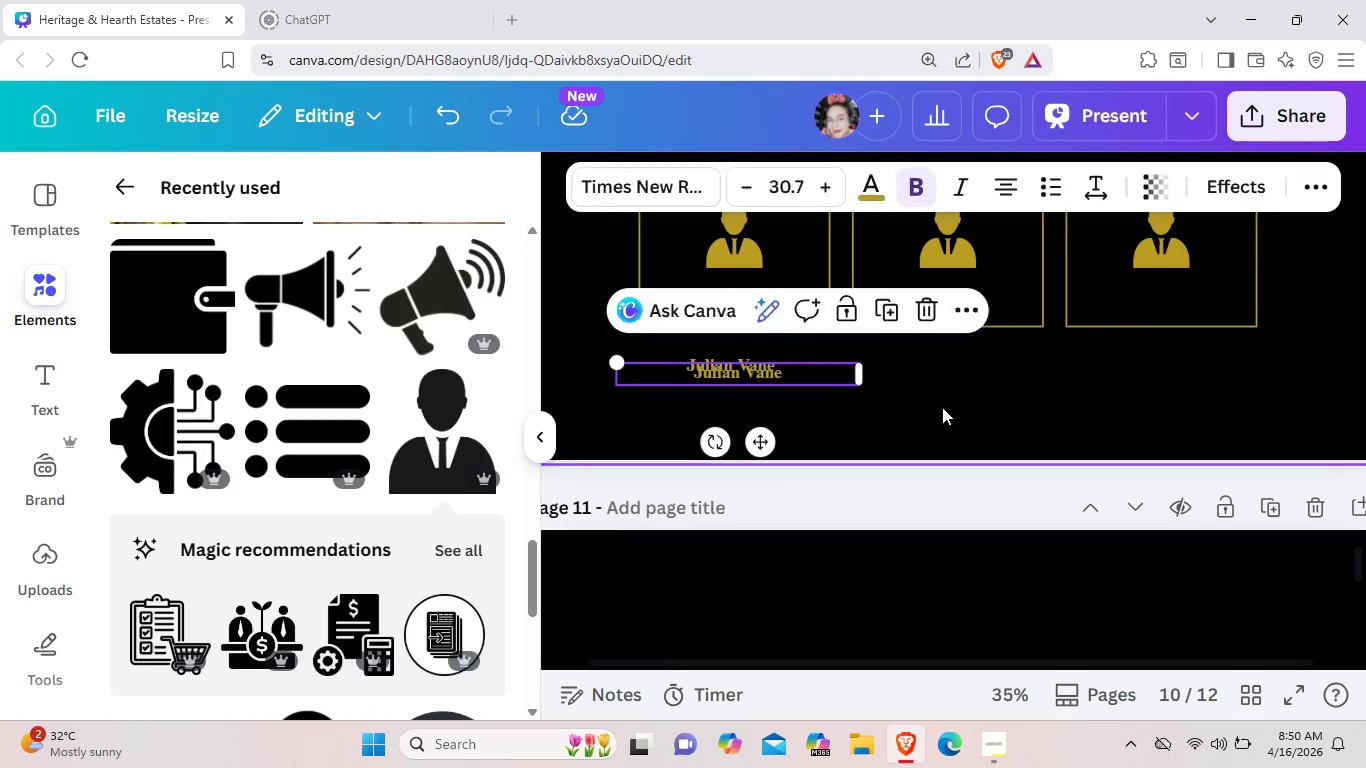 
key(Control+V)
 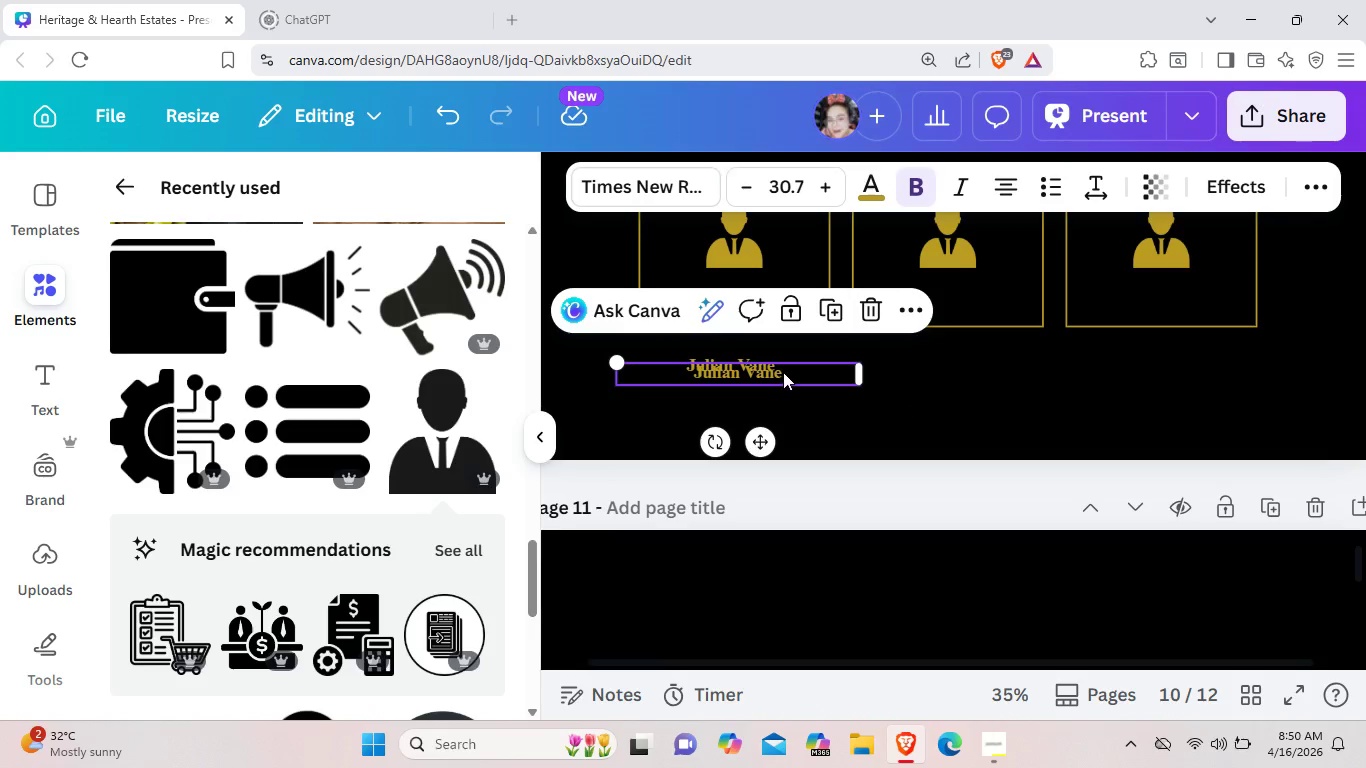 
left_click_drag(start_coordinate=[778, 372], to_coordinate=[994, 363])
 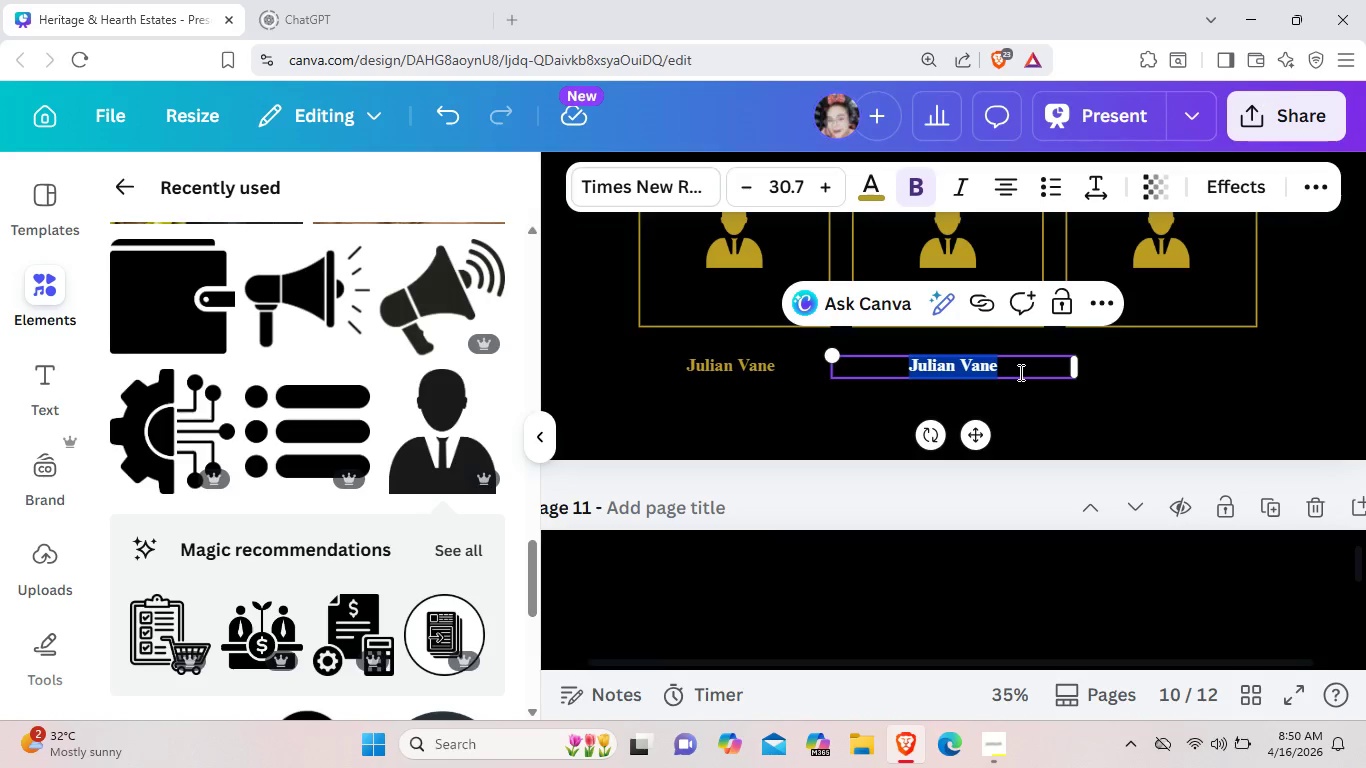 
wait(5.47)
 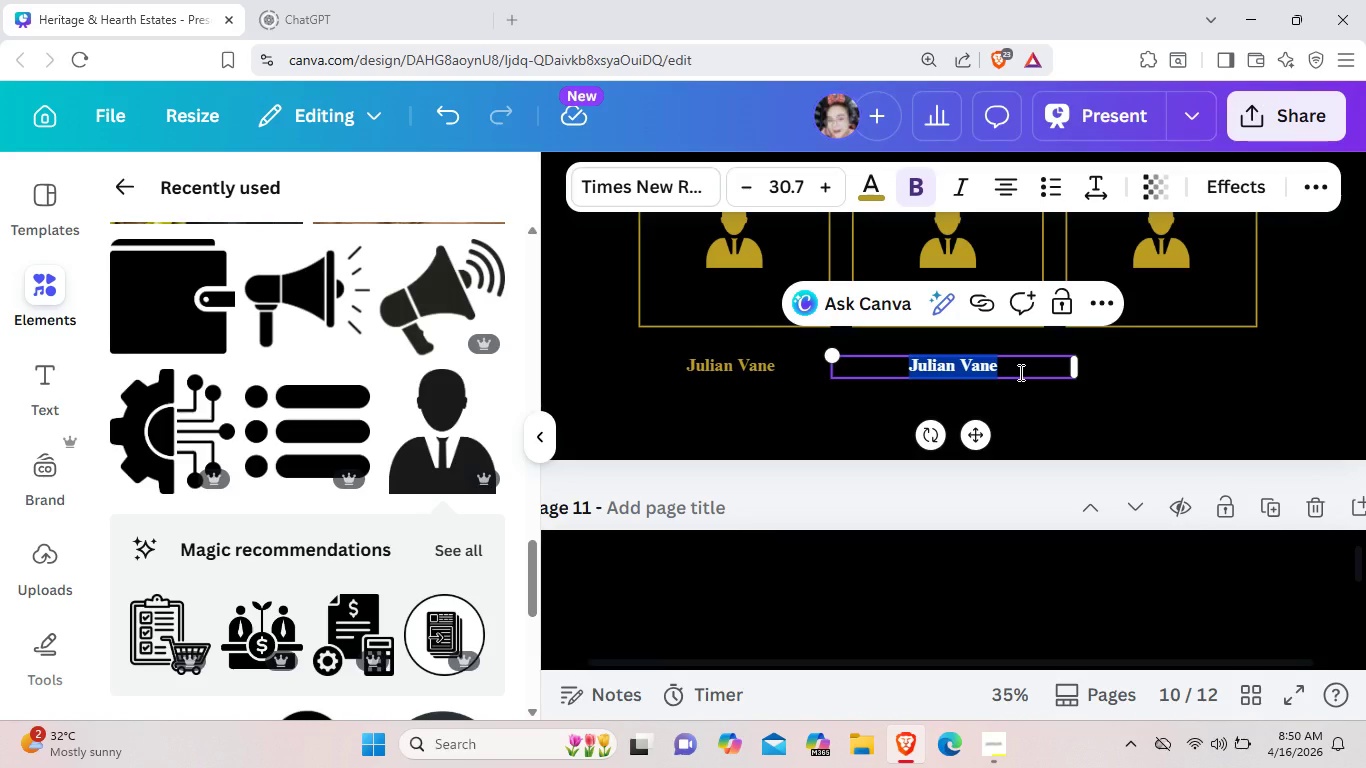 
key(Backspace)
type(EL)
key(Backspace)
type(lena Thore)
key(Backspace)
type(ne )
 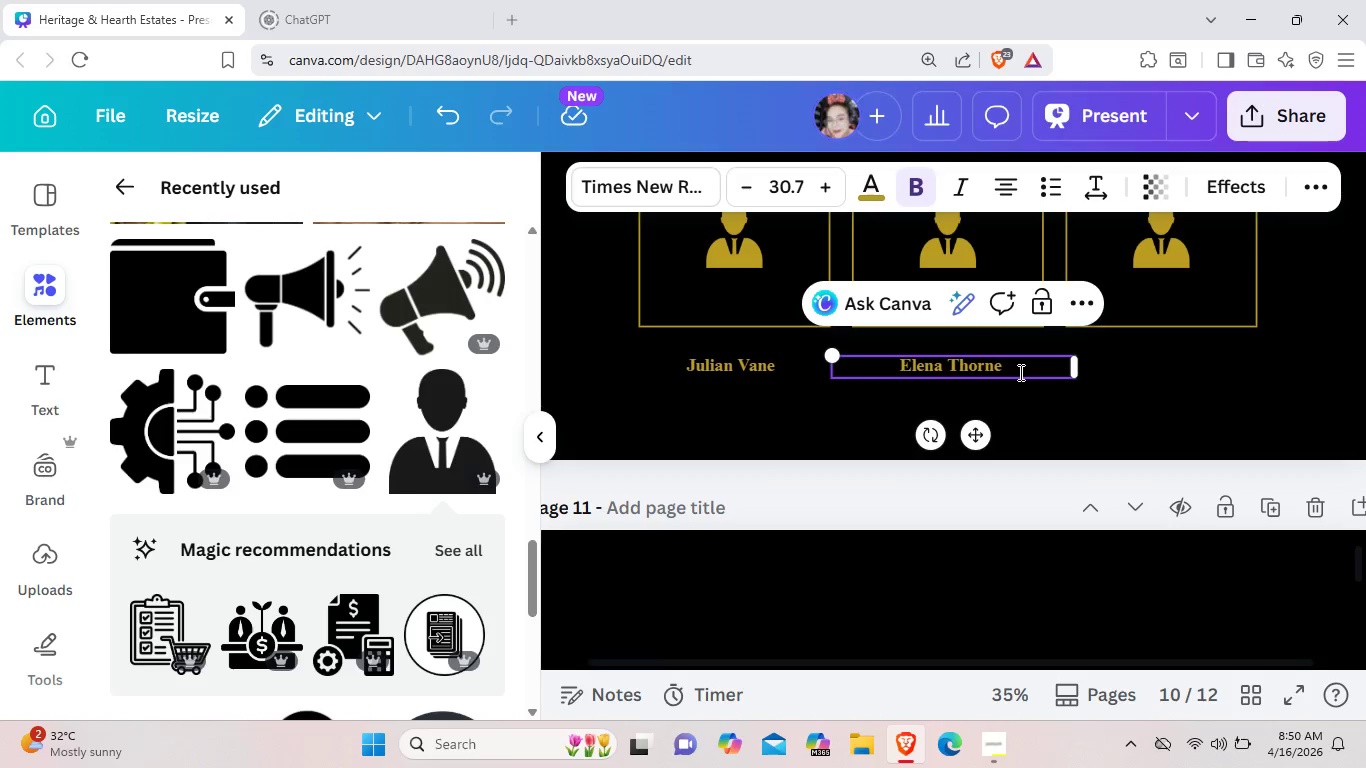 
left_click([1023, 396])
 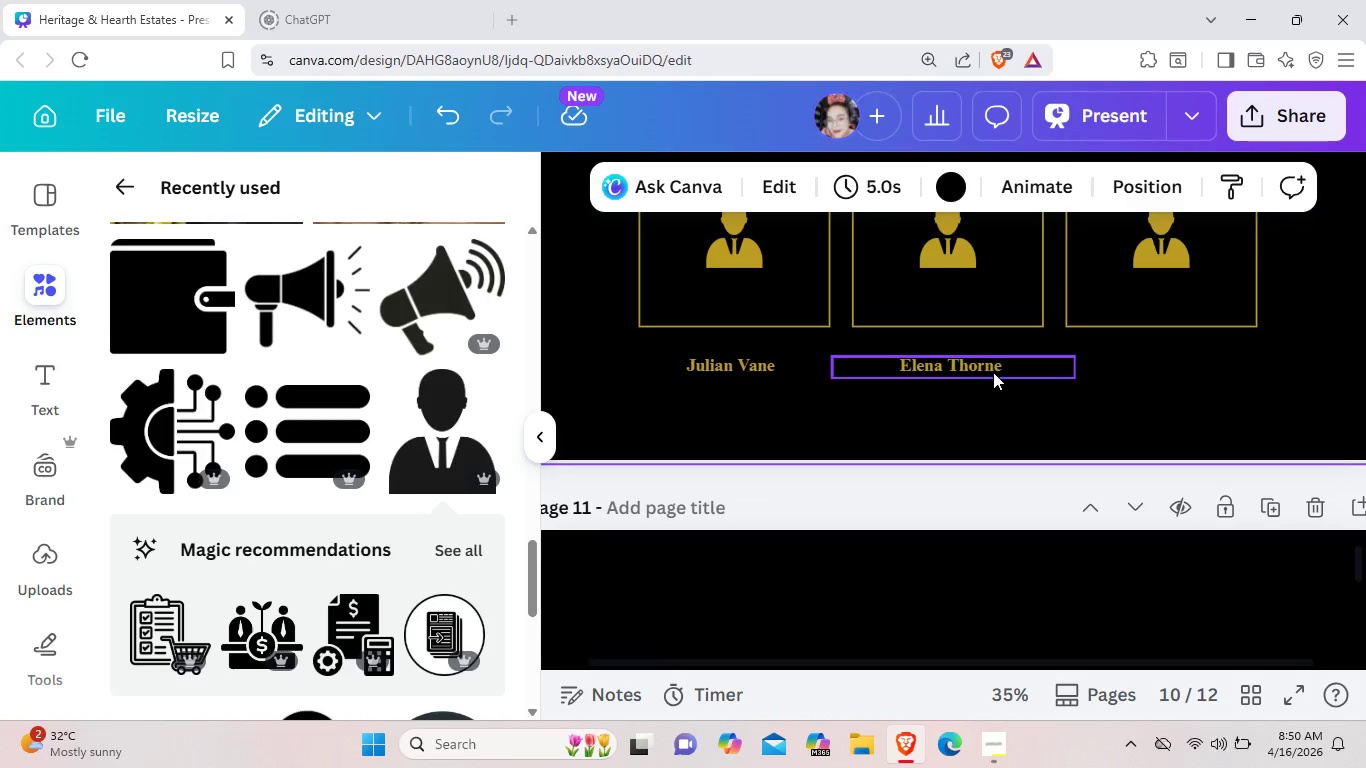 
left_click([993, 372])
 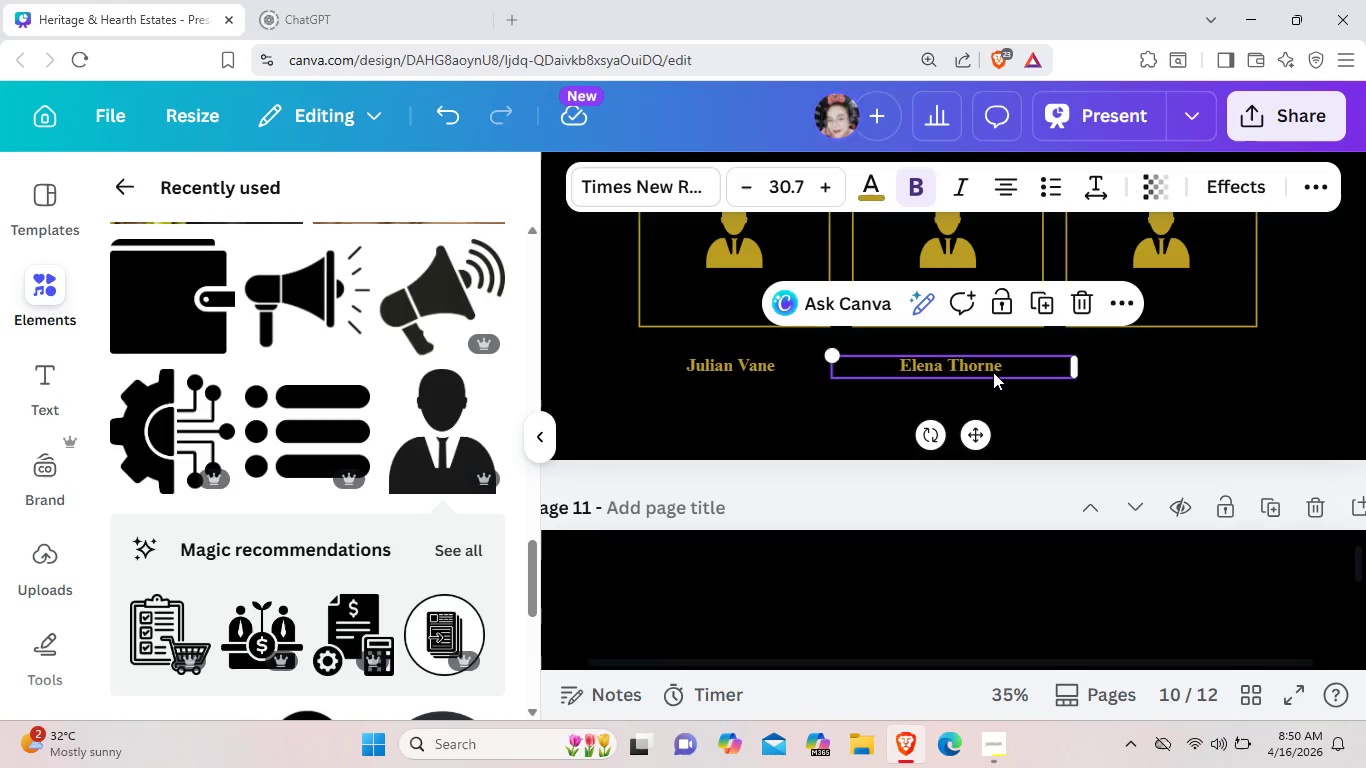 
key(Control+ControlLeft)
 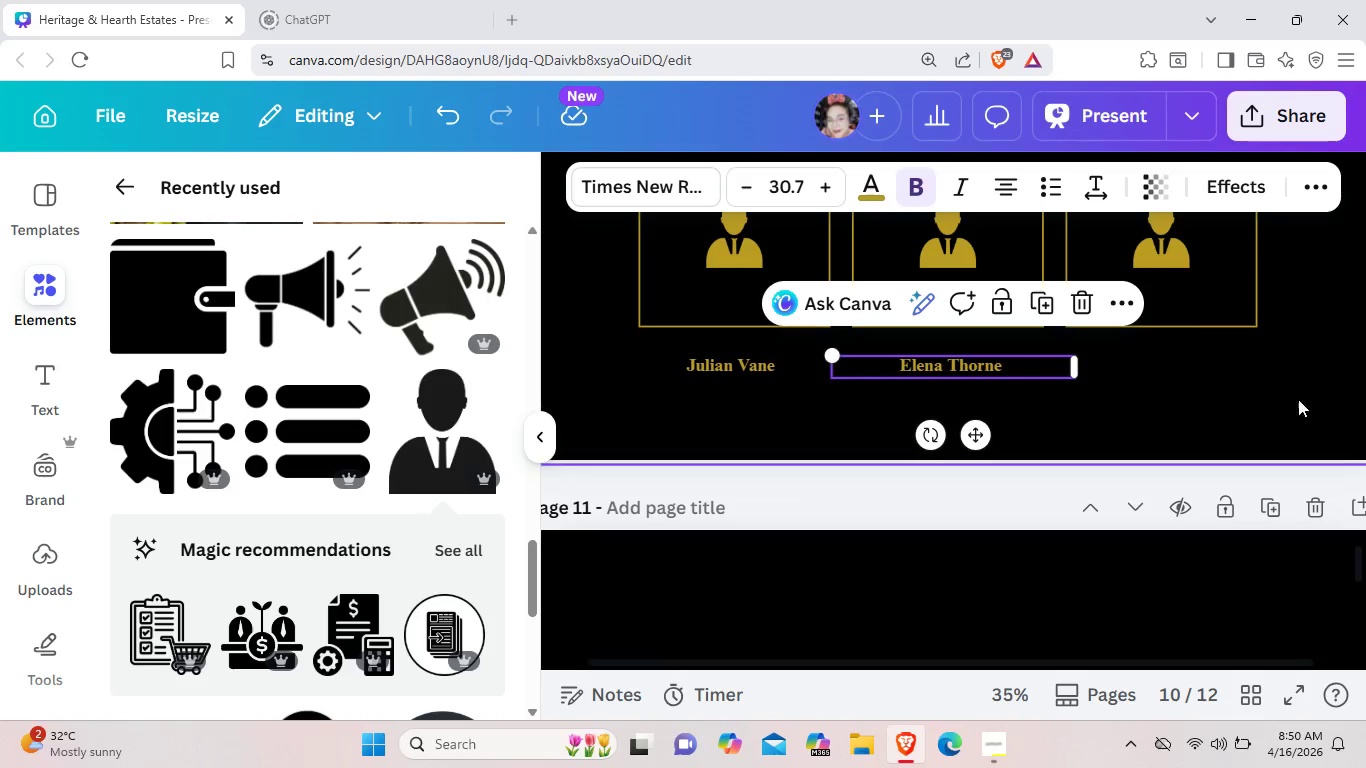 
key(Control+C)
 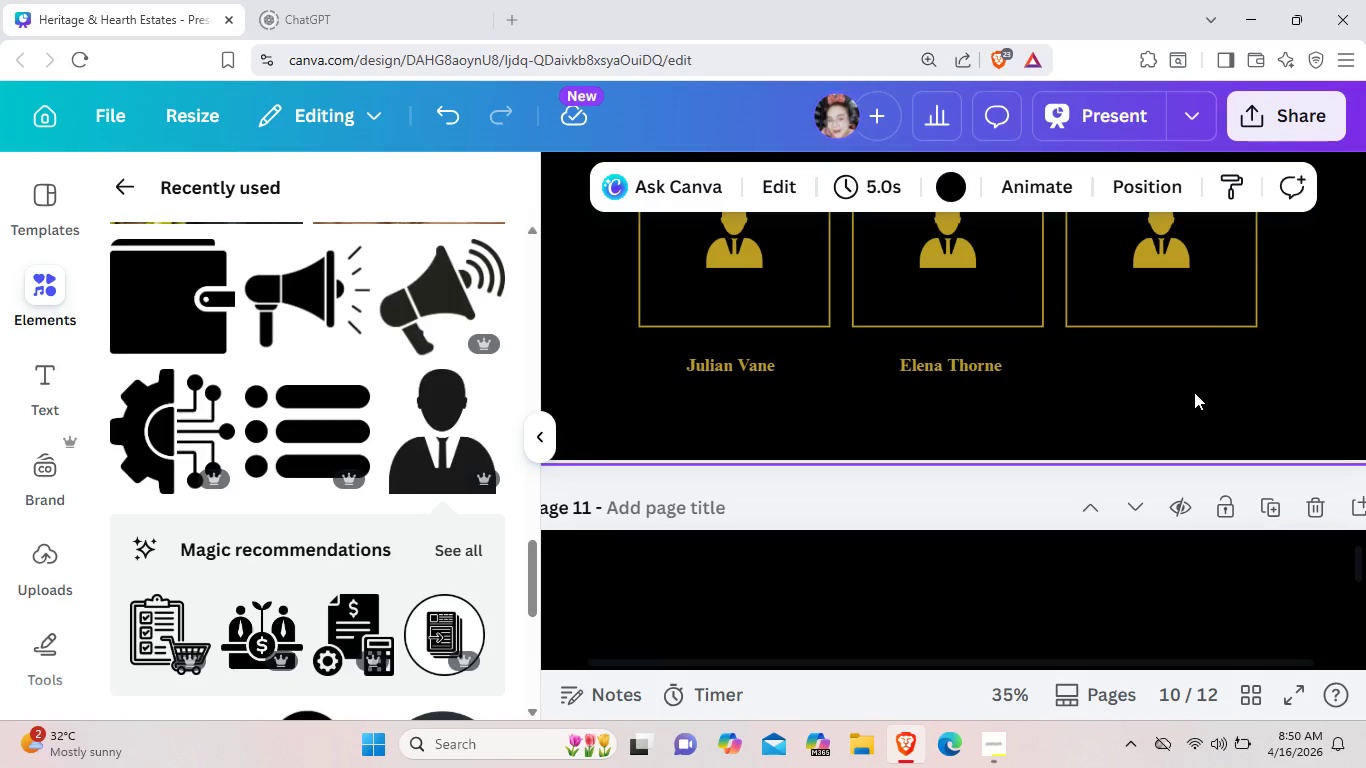 
key(Control+V)
 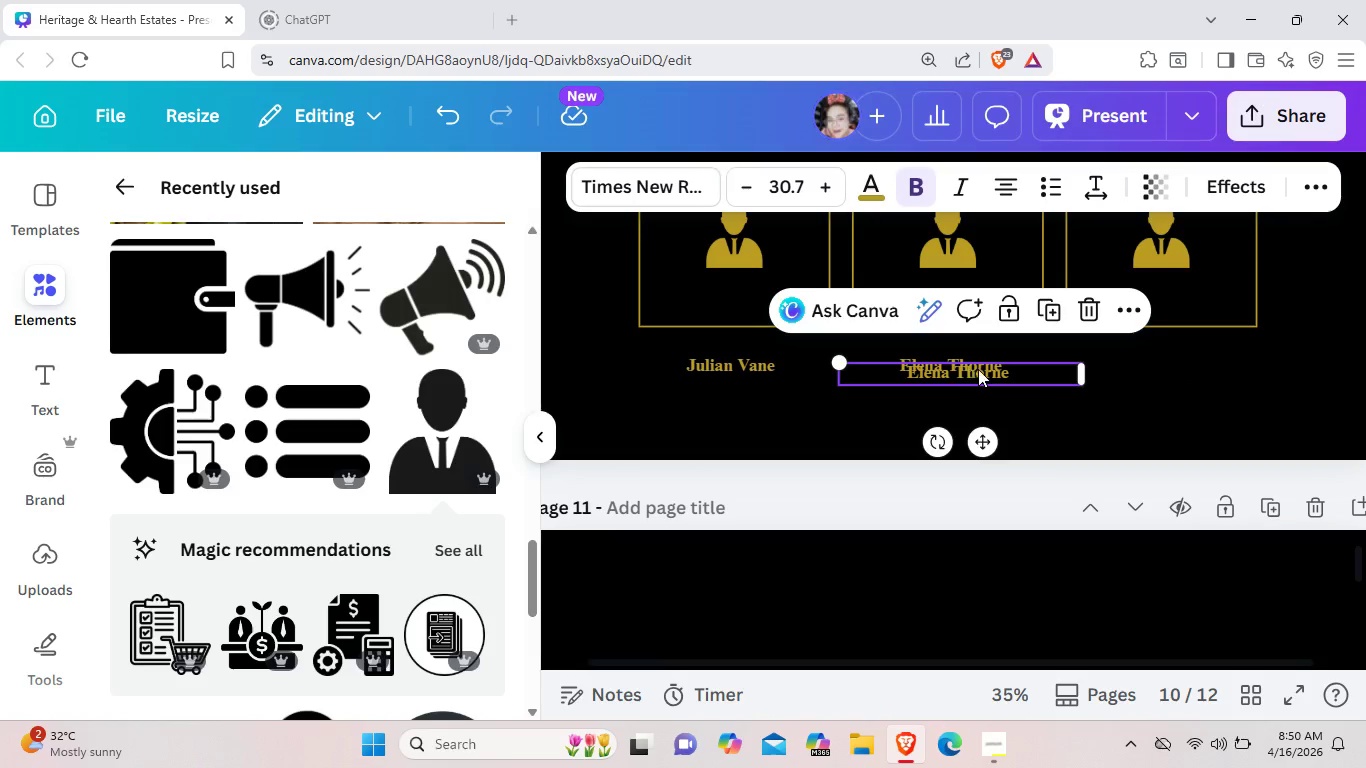 
left_click_drag(start_coordinate=[972, 369], to_coordinate=[1173, 363])
 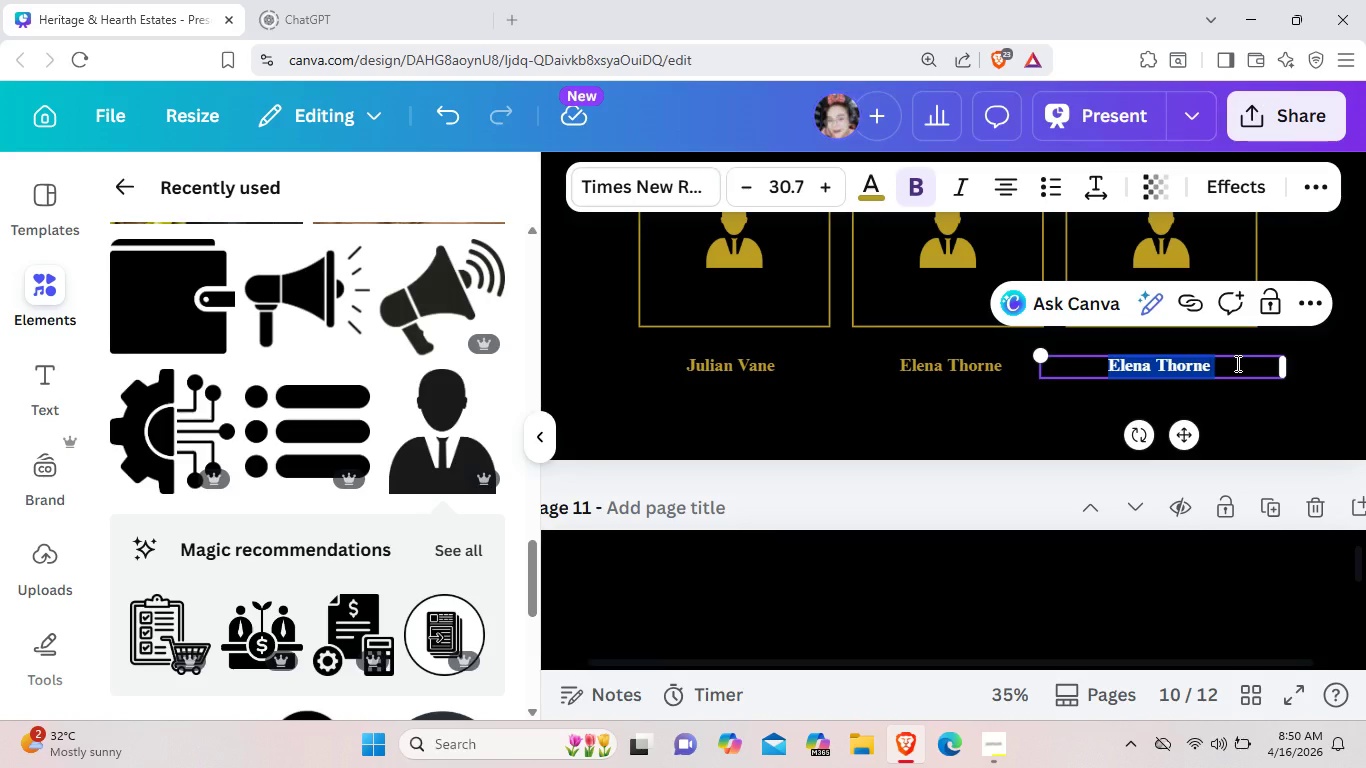 
key(Backspace)
type(Marucs)
key(Backspace)
key(Backspace)
key(Backspace)
type(cus Hearth)
 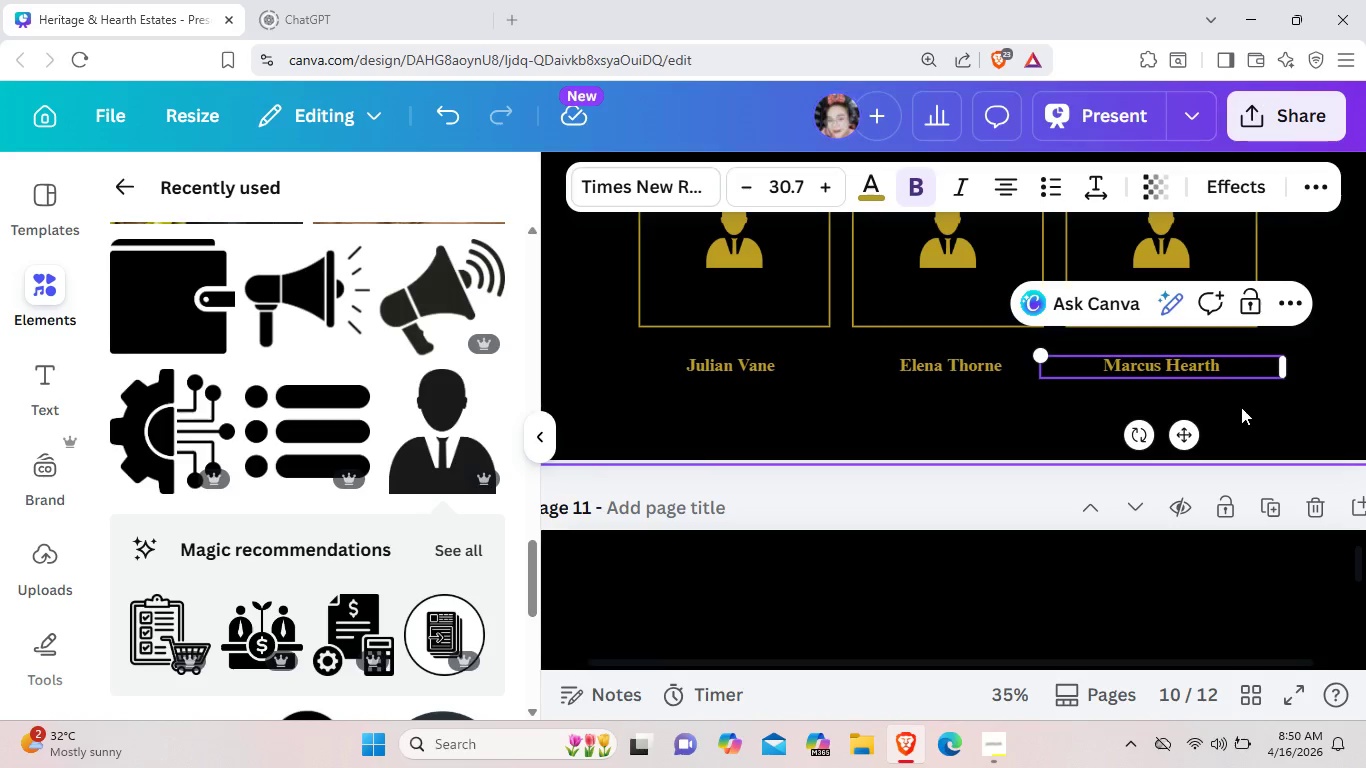 
left_click([1241, 407])
 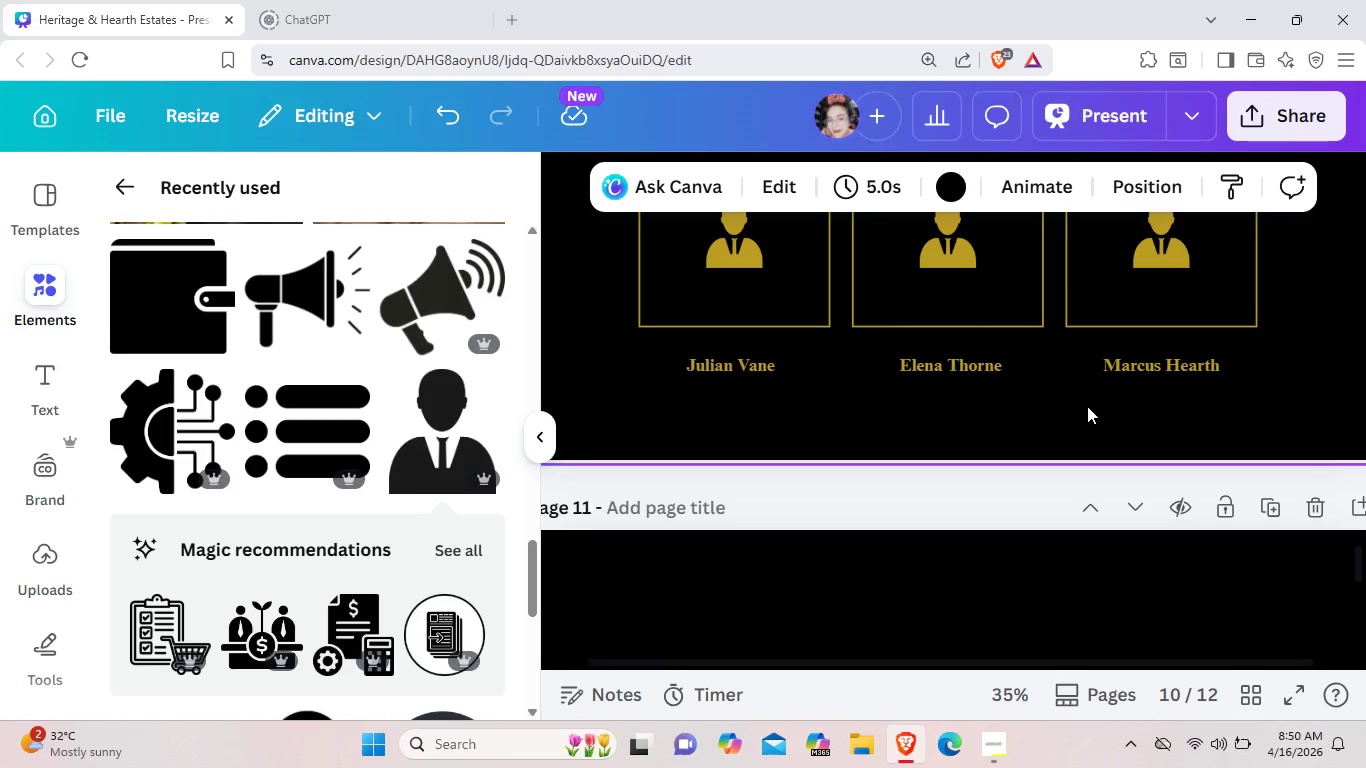 
wait(10.73)
 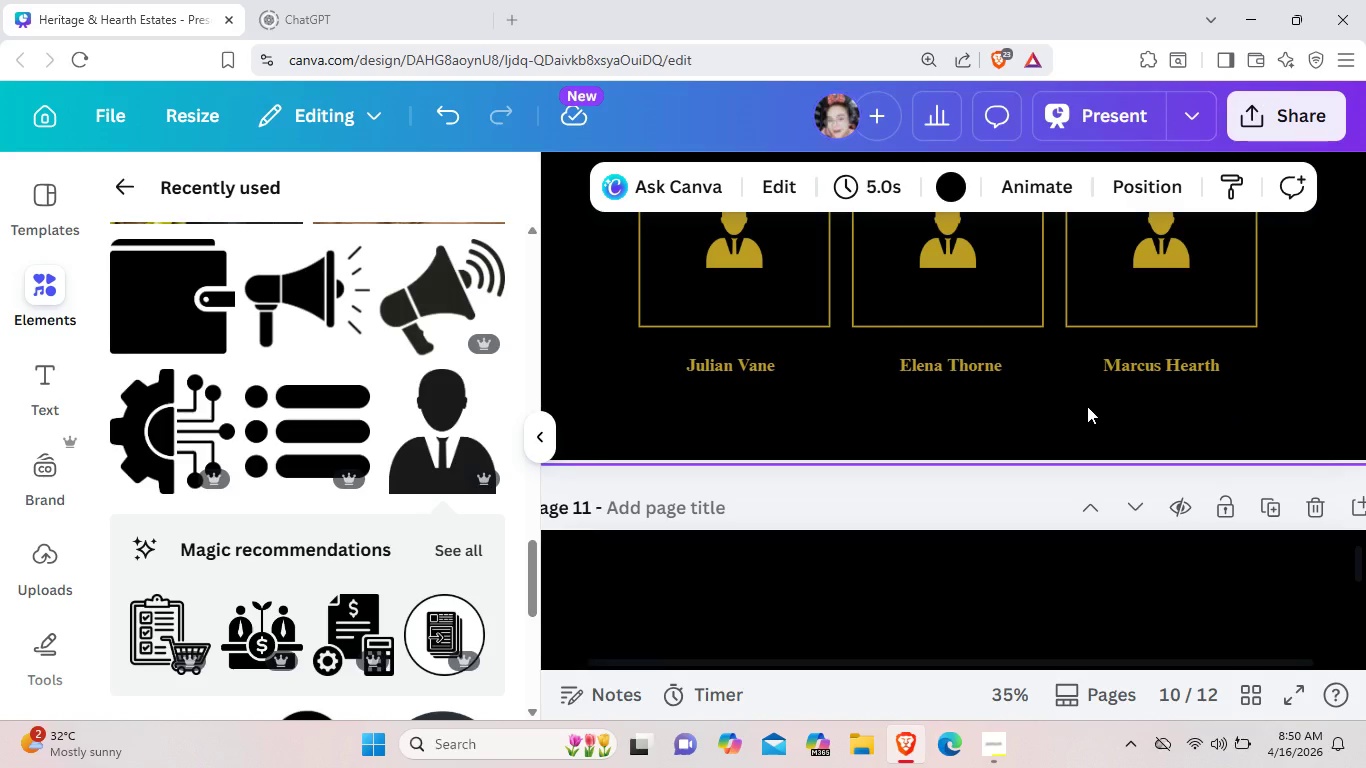 
scroll: coordinate [683, 486], scroll_direction: up, amount: 3.0
 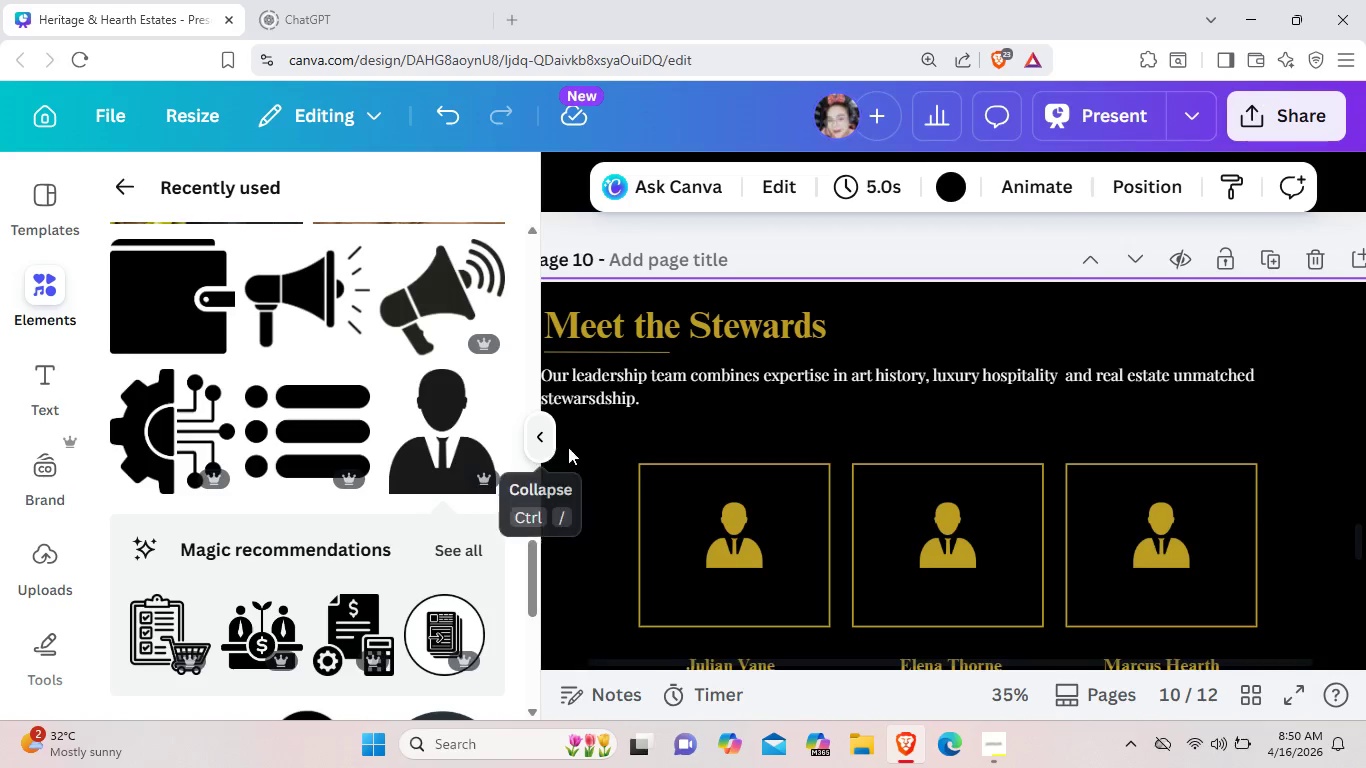 
scroll: coordinate [690, 598], scroll_direction: down, amount: 5.0
 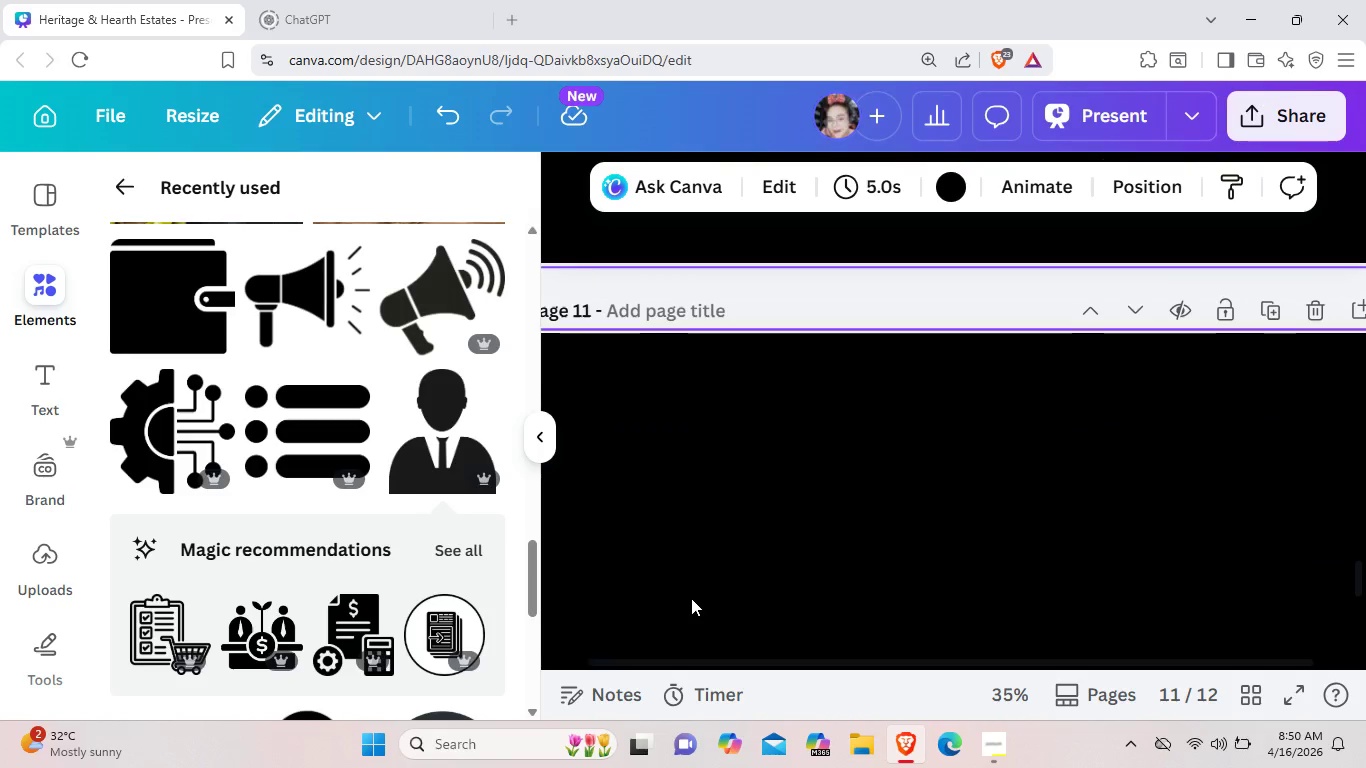 
scroll: coordinate [706, 504], scroll_direction: up, amount: 12.0
 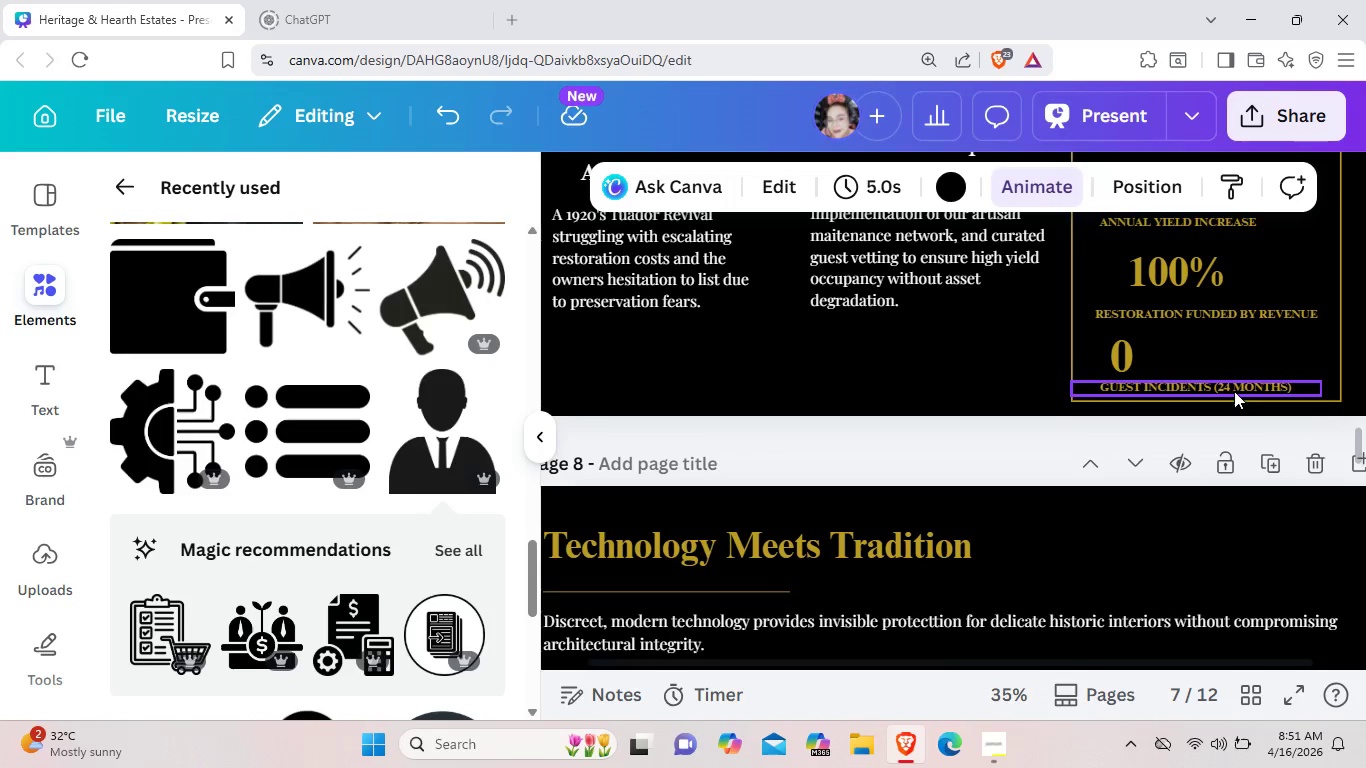 
left_click([1233, 389])
 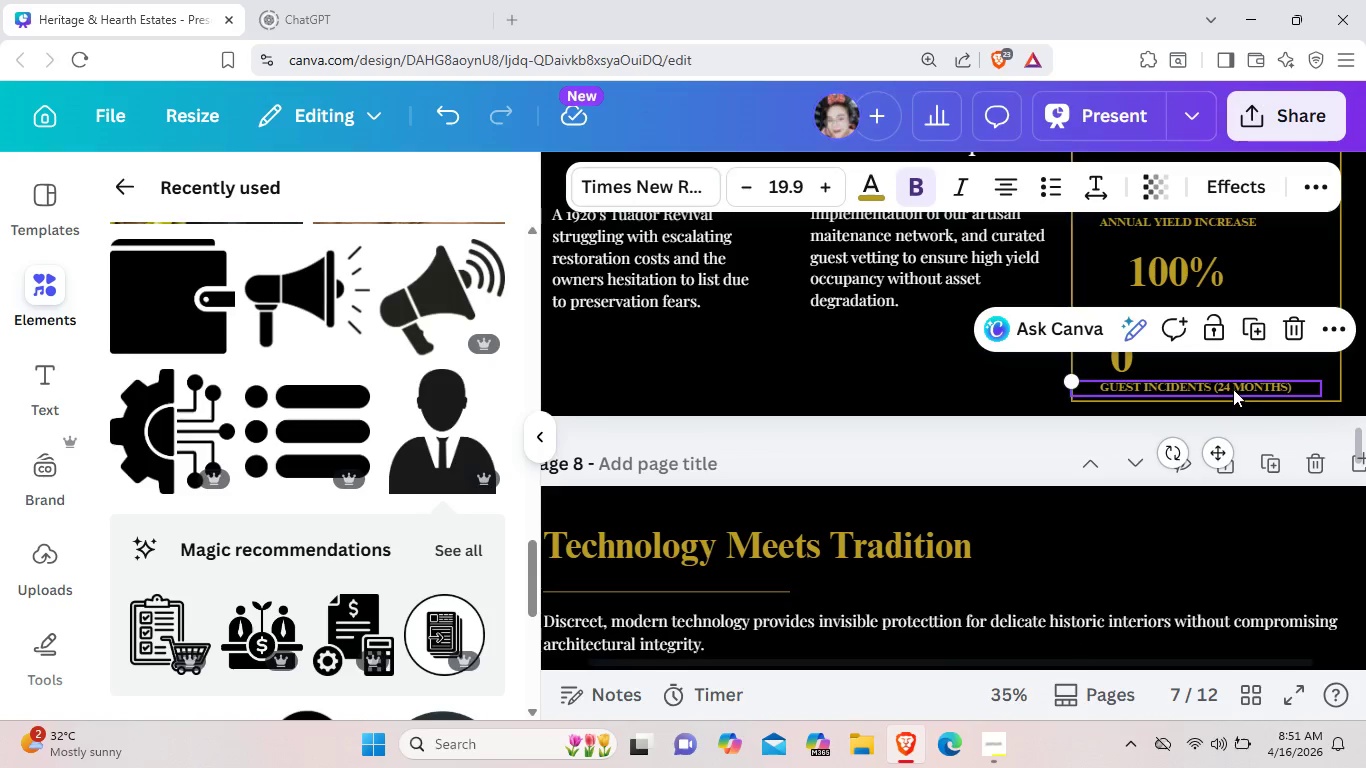 
key(Control+C)
 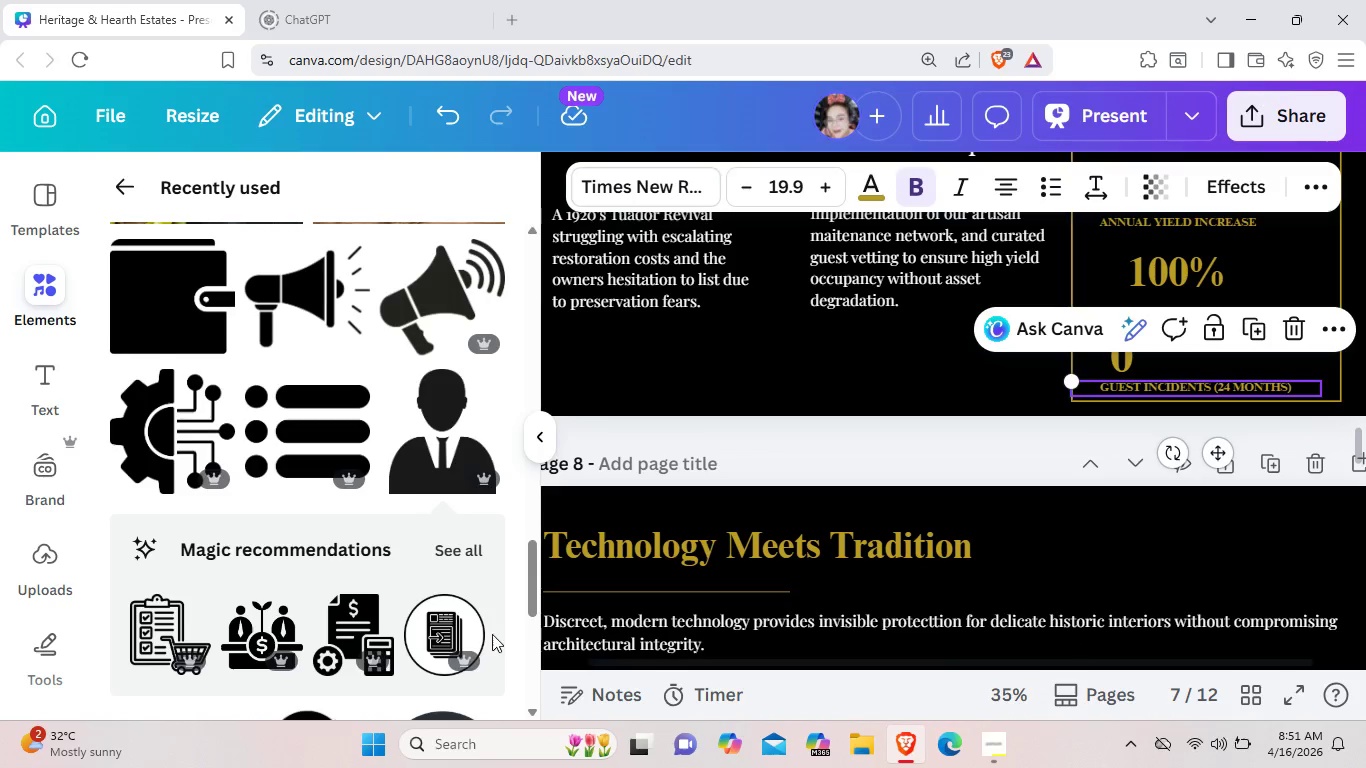 
scroll: coordinate [626, 602], scroll_direction: down, amount: 19.0
 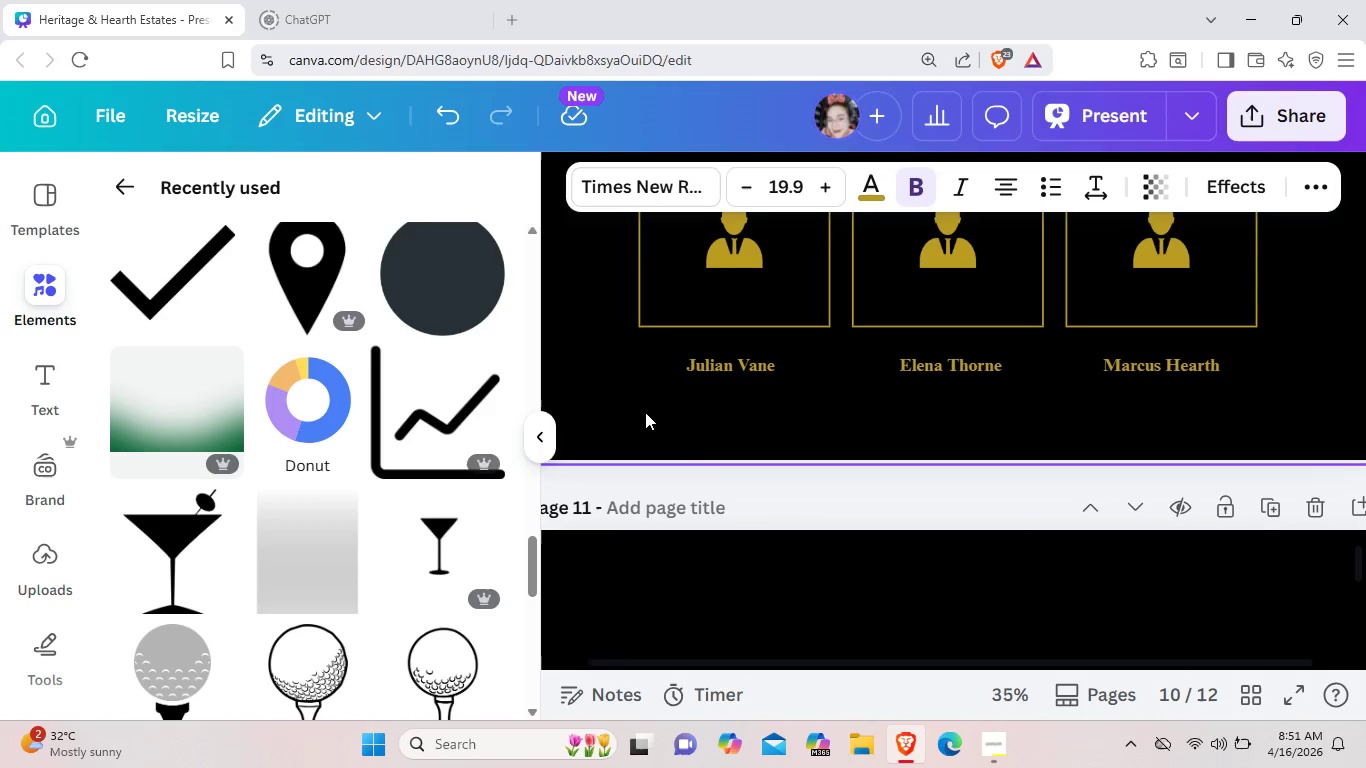 
key(Control+V)
 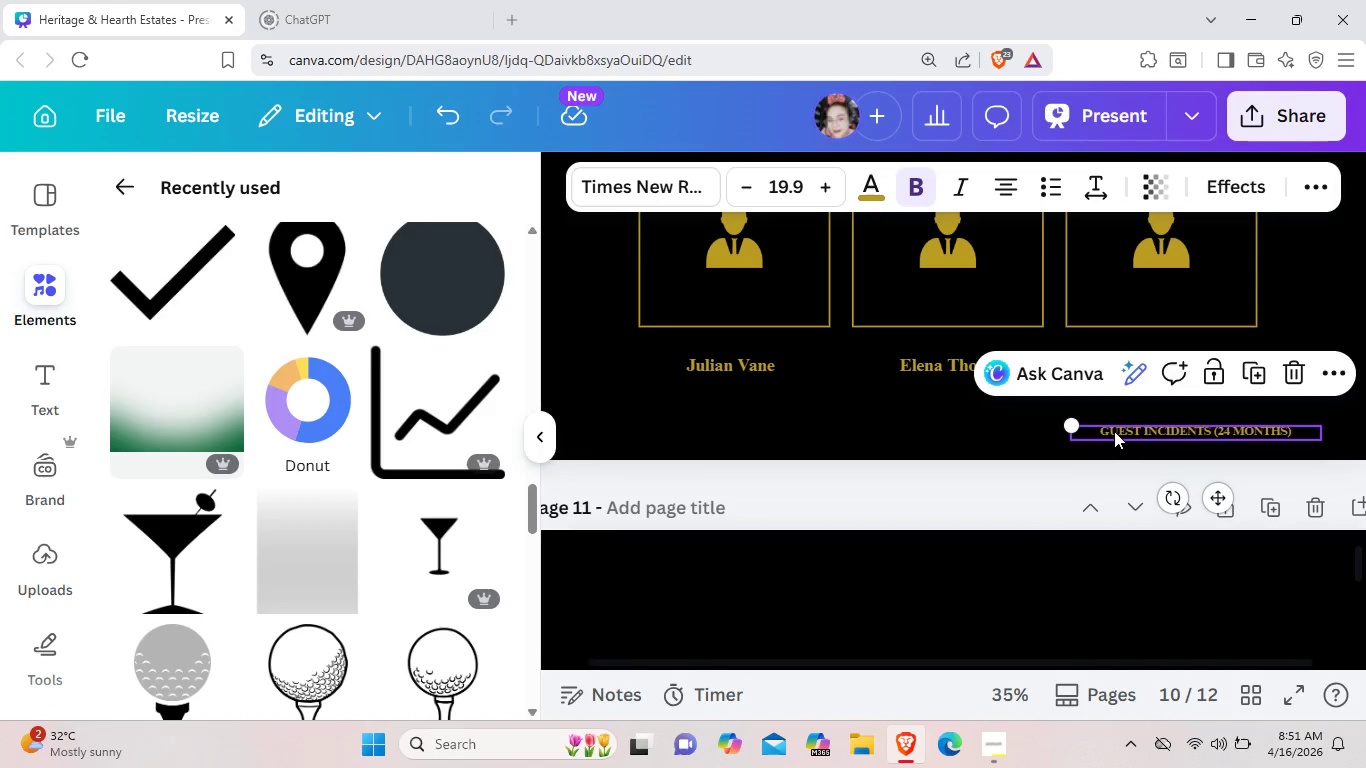 
left_click_drag(start_coordinate=[1114, 431], to_coordinate=[639, 397])
 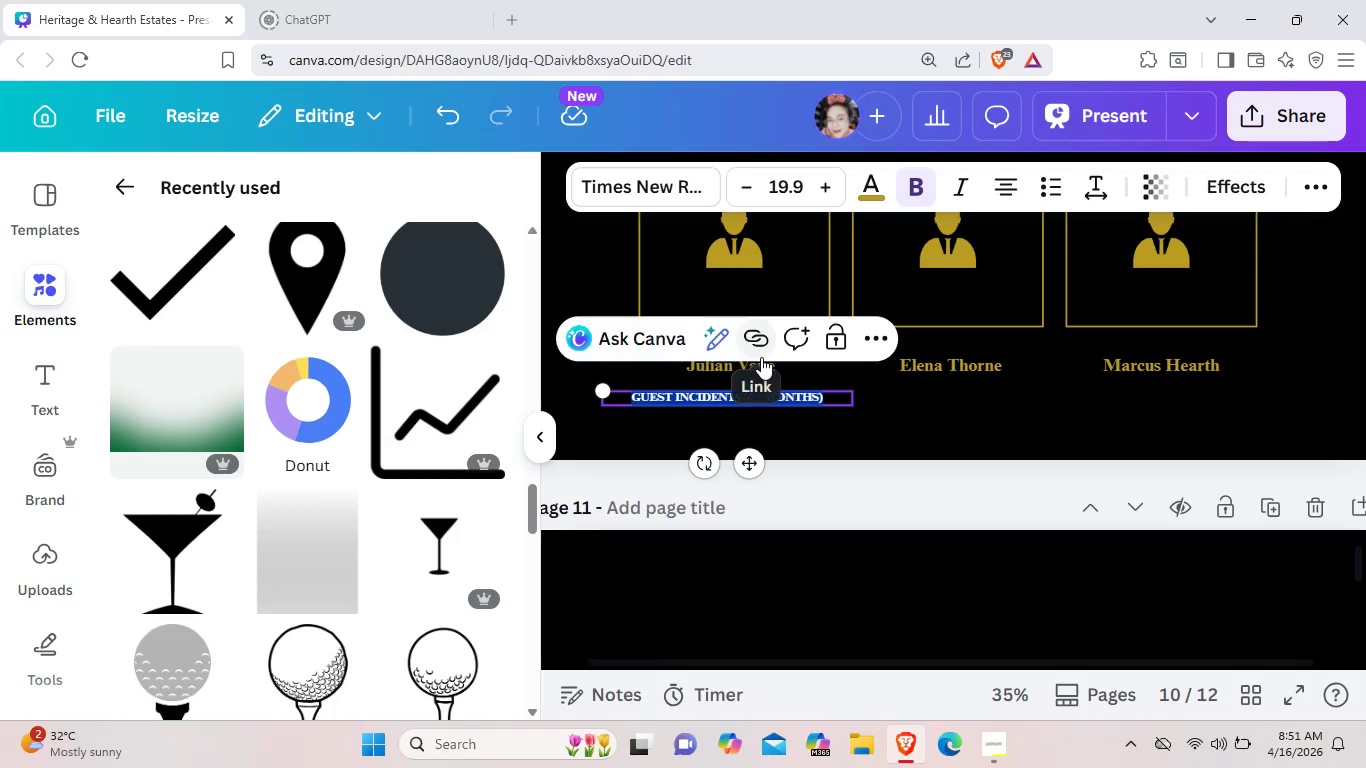 
wait(7.25)
 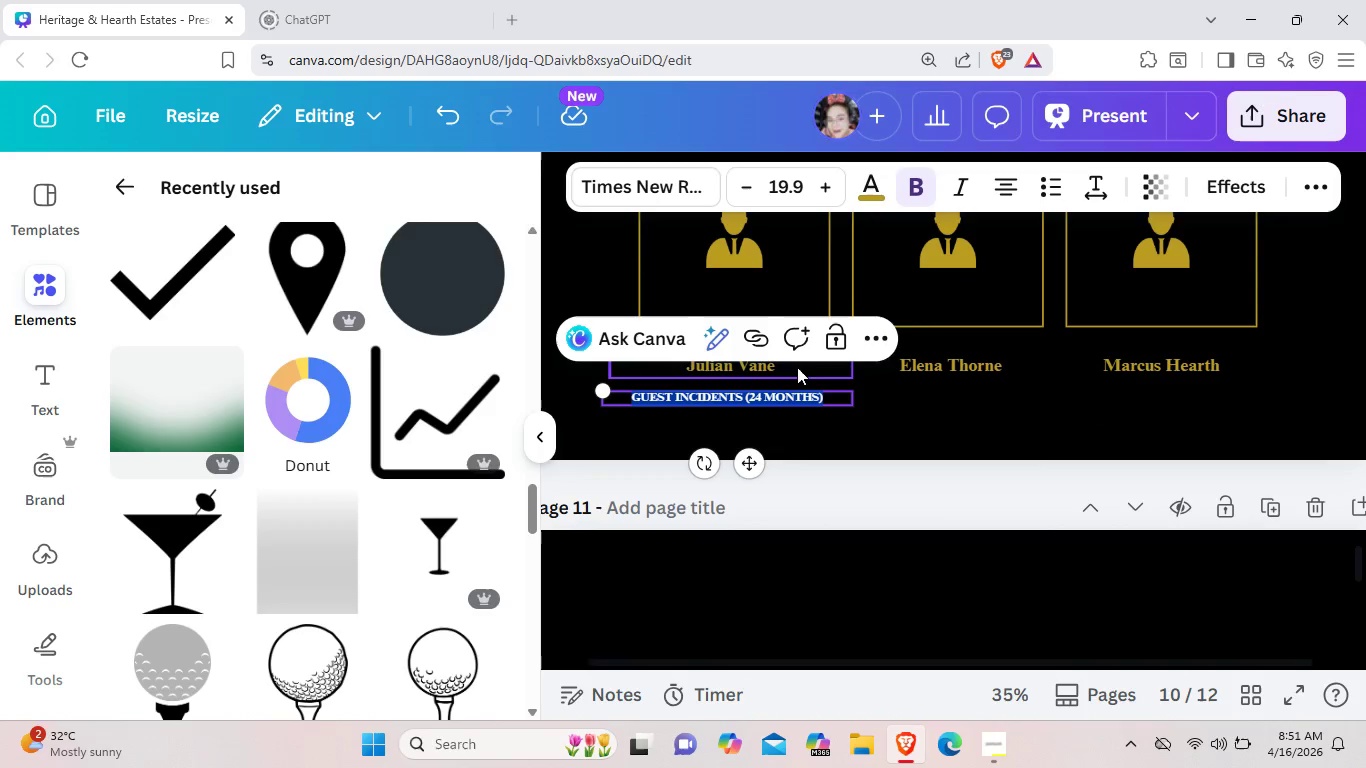 
key(Backspace)
type(DIECTOR OF PRESENTATION)
 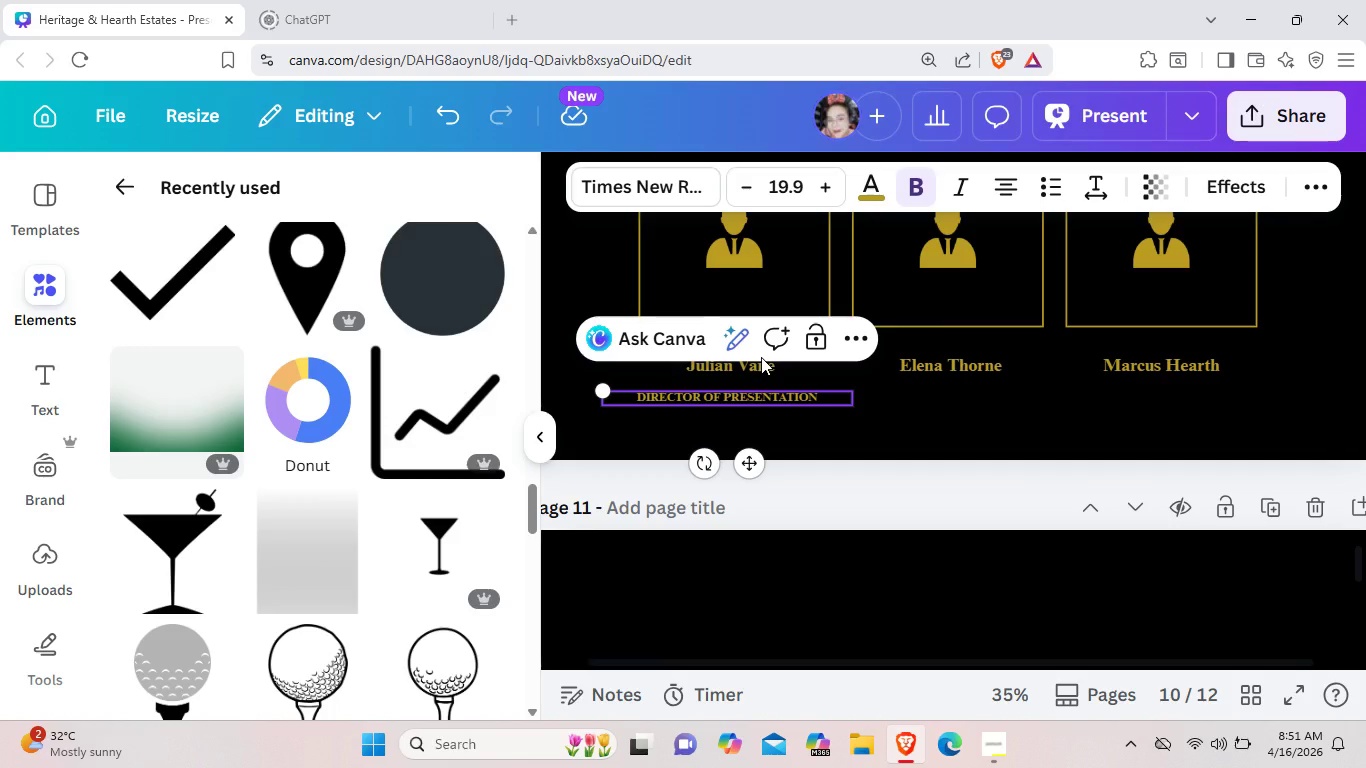 
left_click([911, 174])
 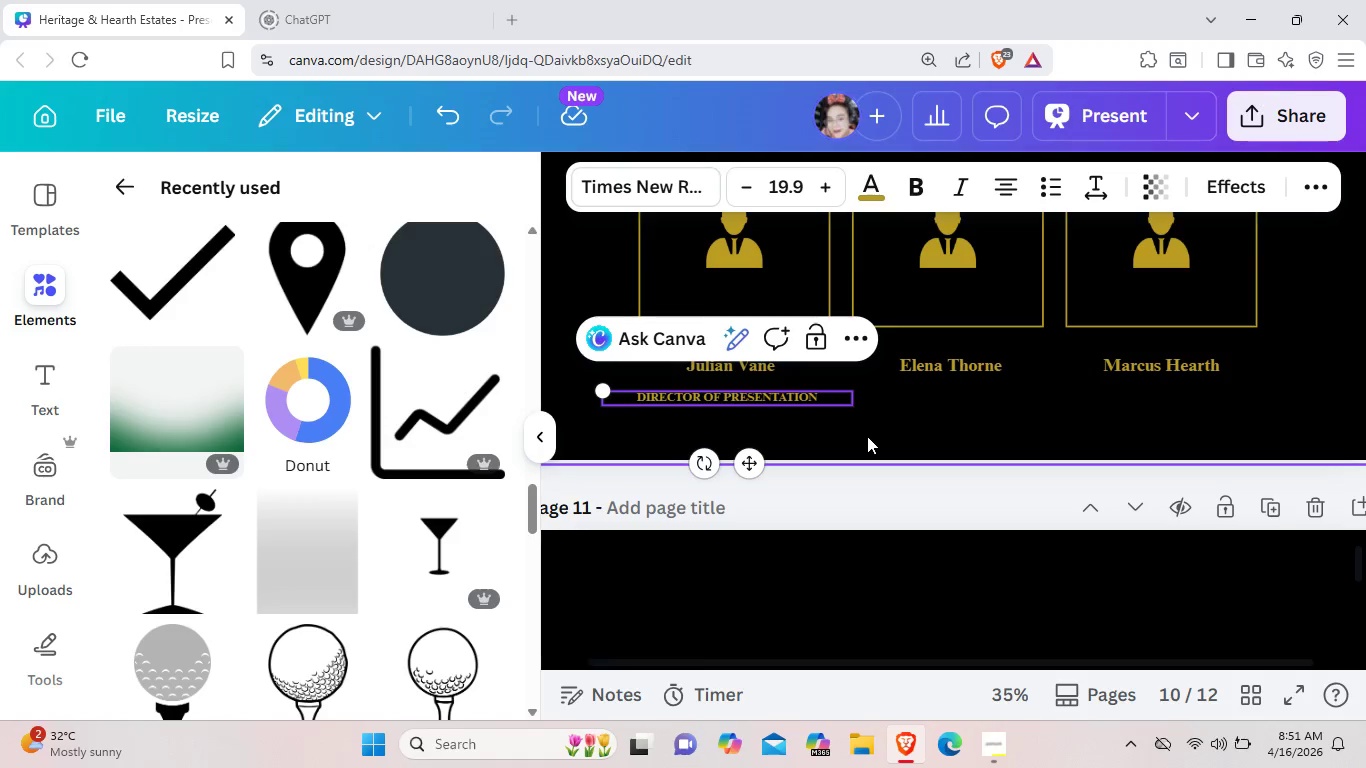 
left_click([867, 436])
 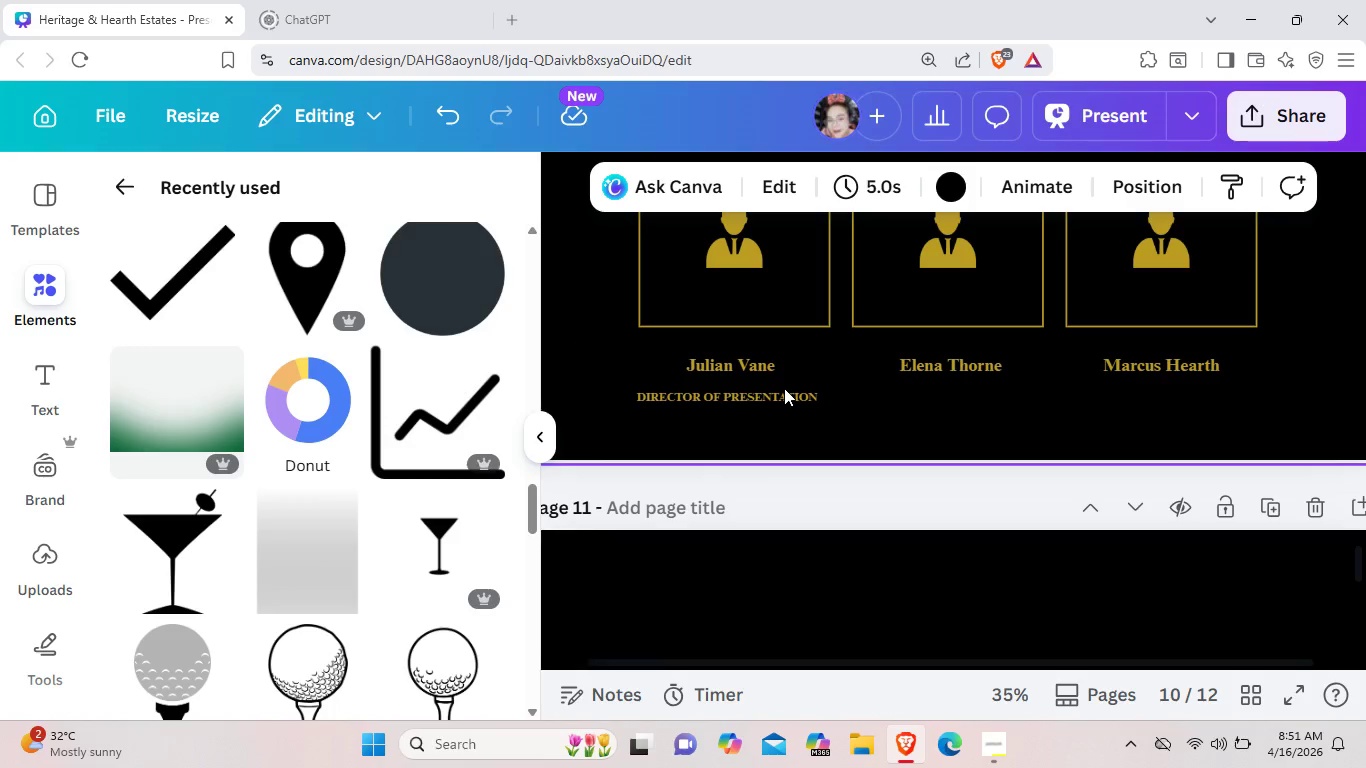 
left_click([784, 388])
 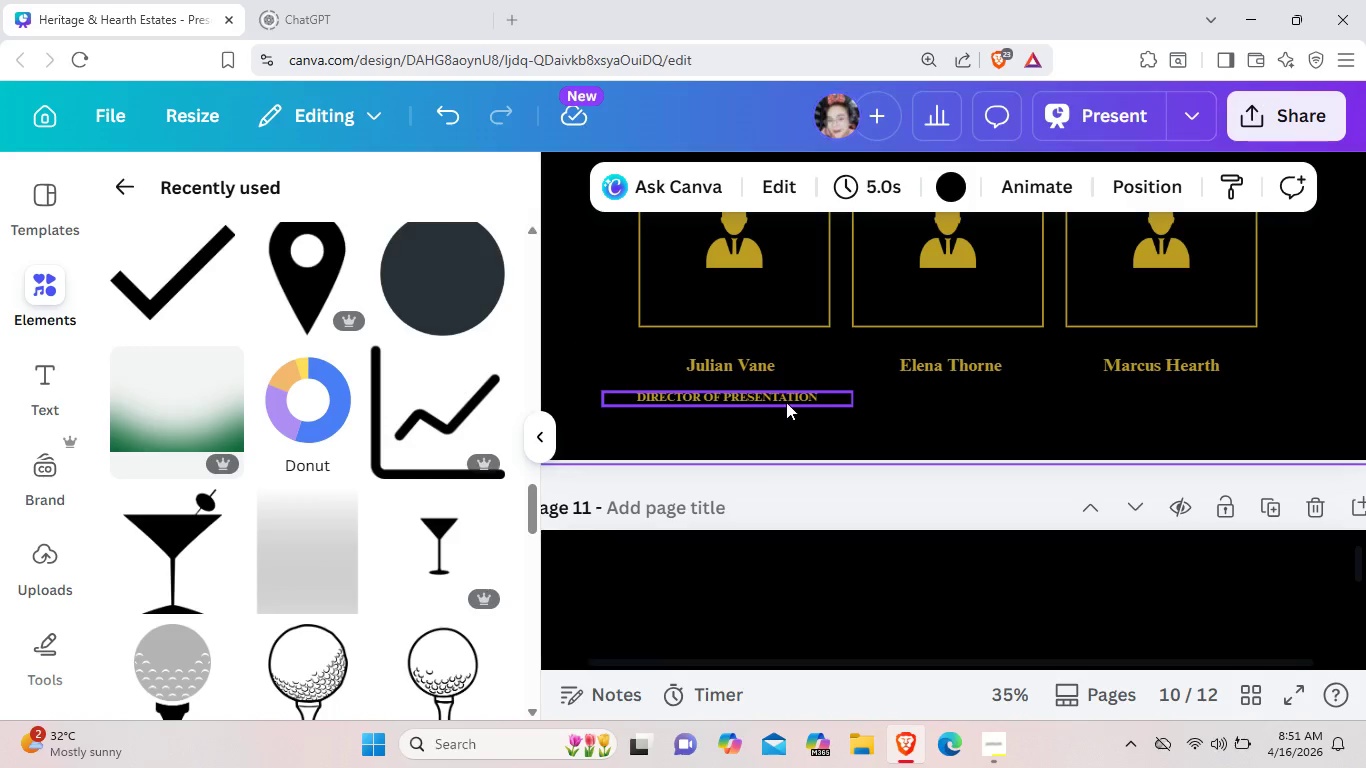 
left_click([786, 402])
 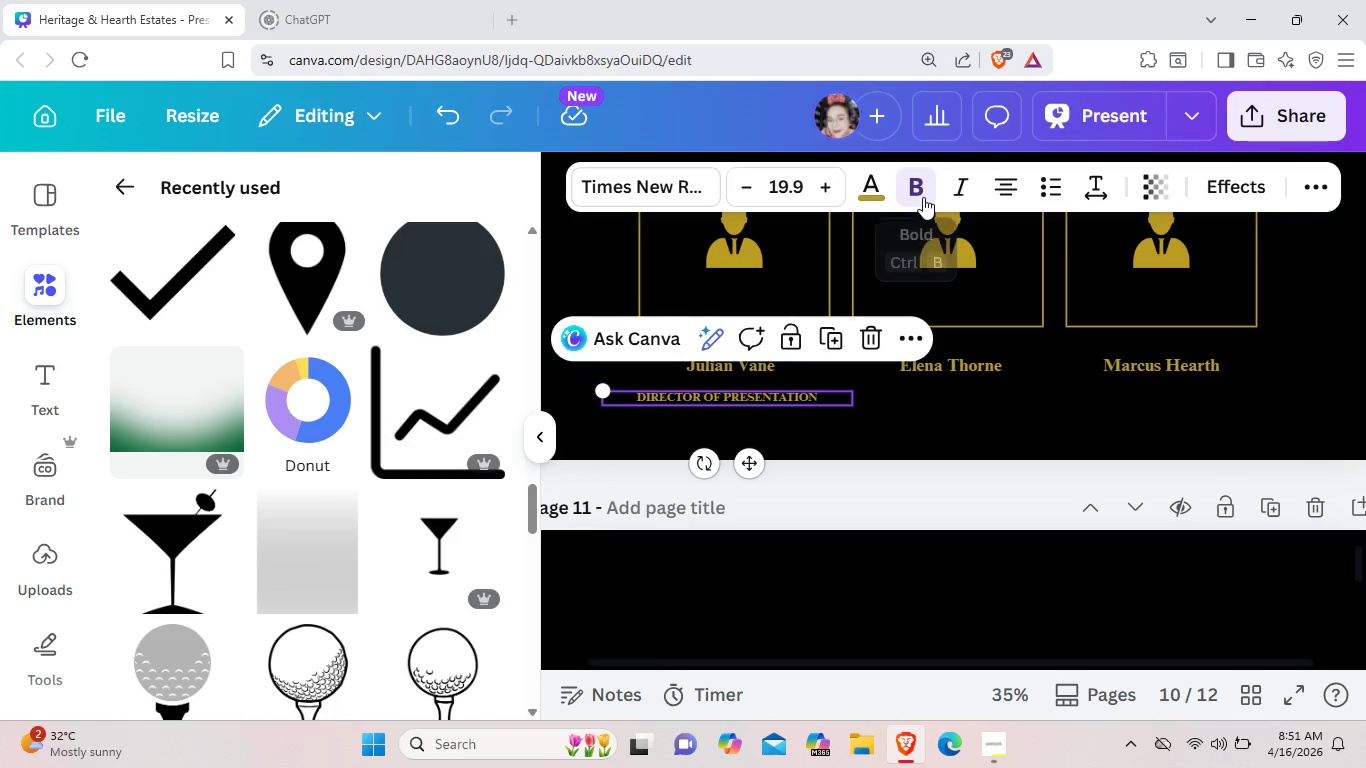 
left_click([923, 197])
 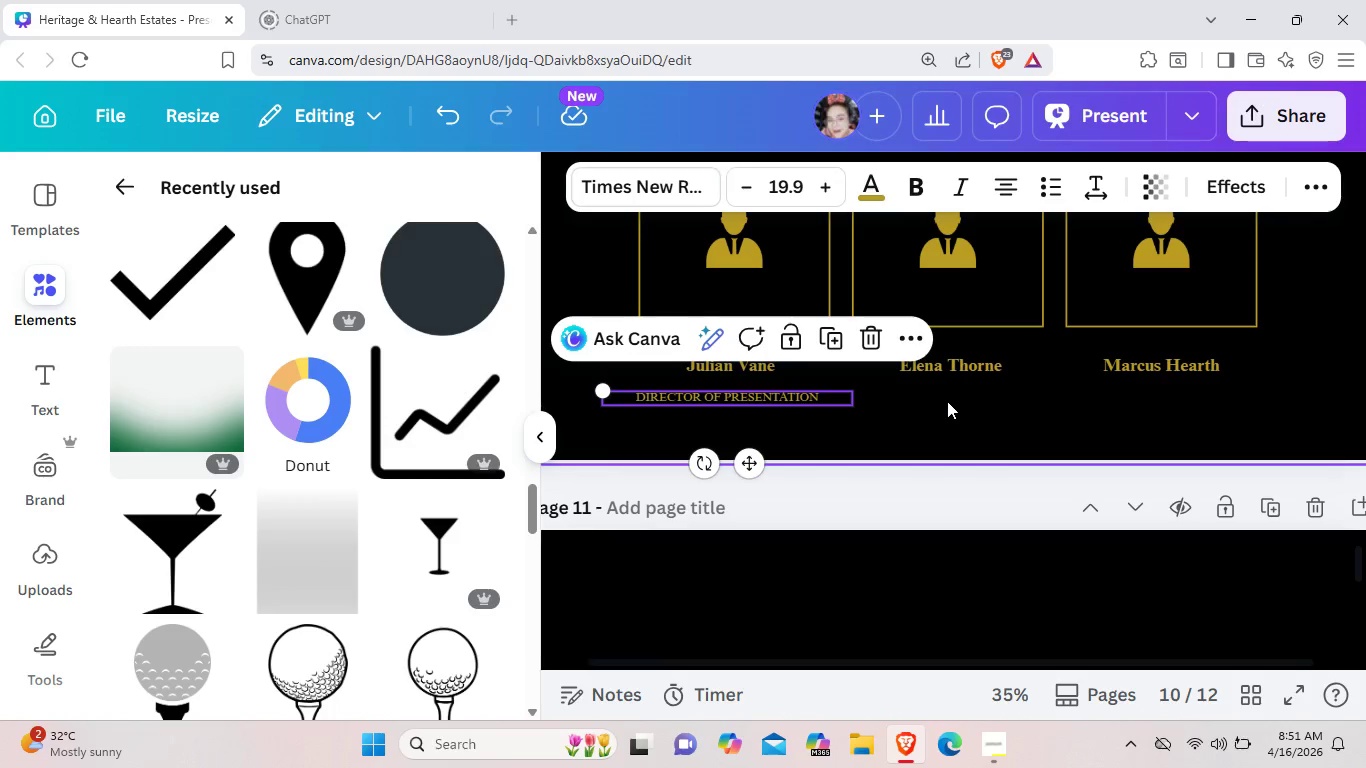 
left_click([947, 401])
 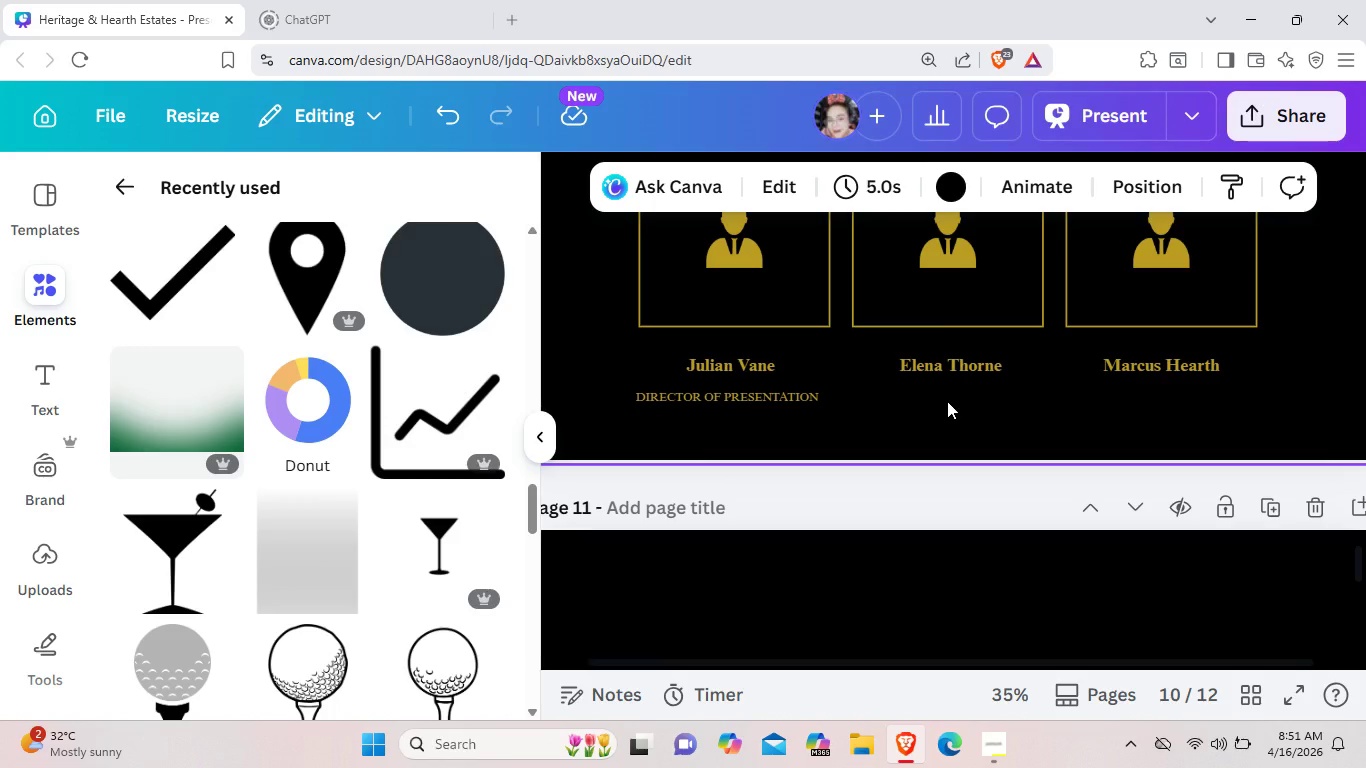 
scroll: coordinate [822, 410], scroll_direction: up, amount: 2.0
 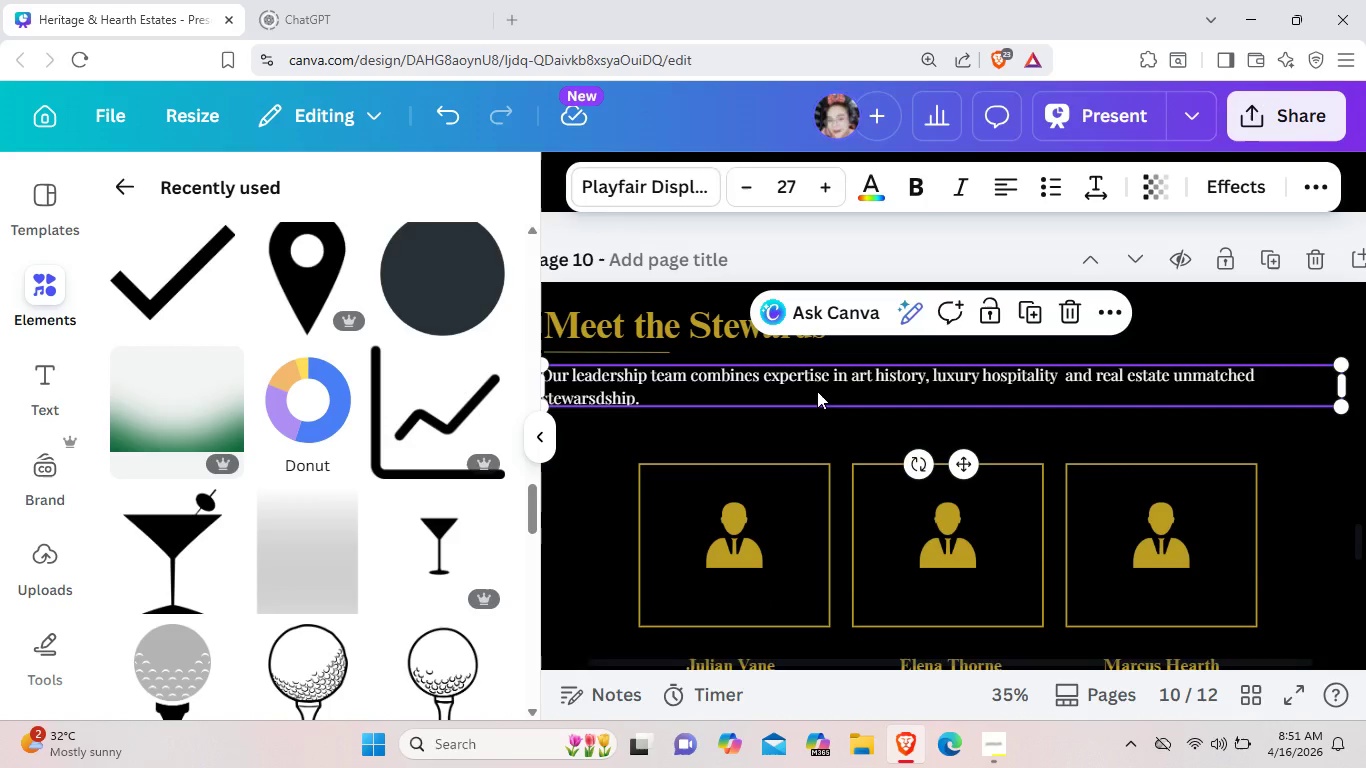 
key(Control+C)
 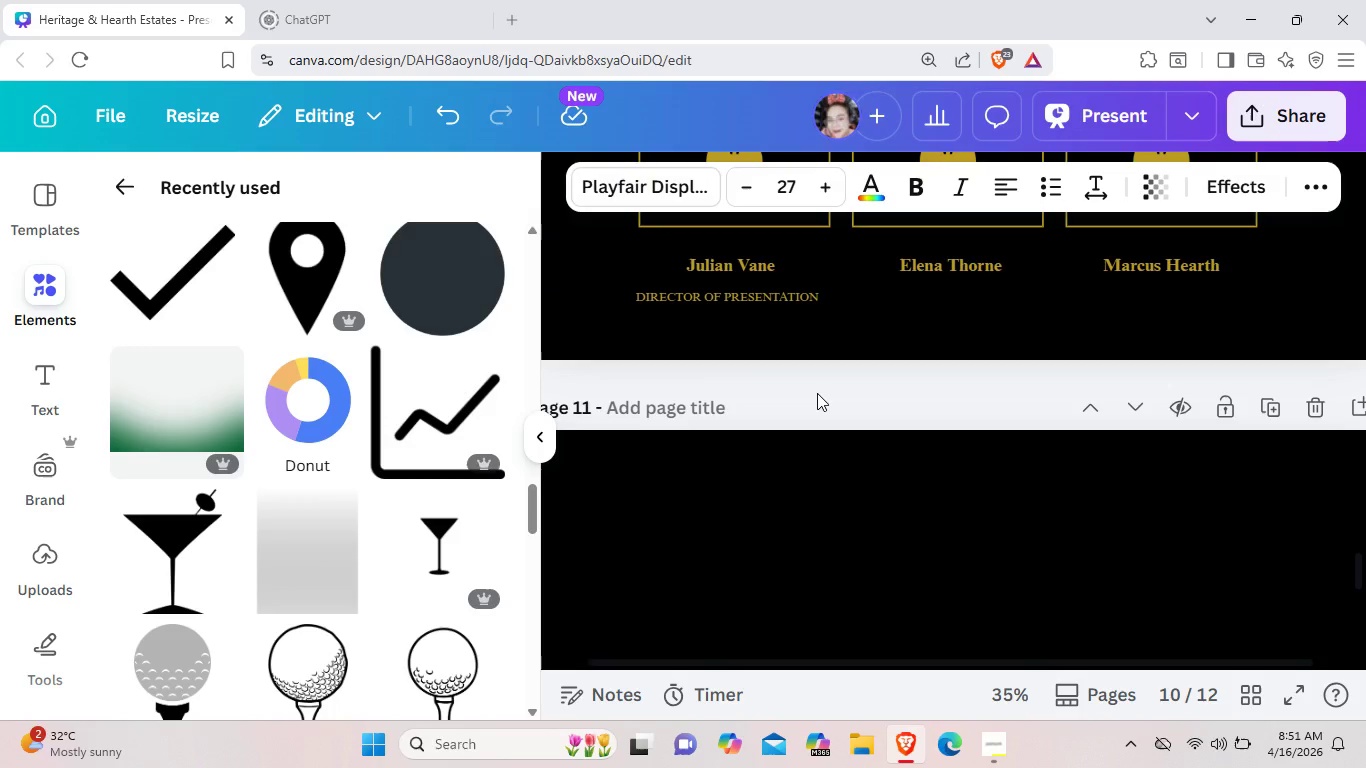 
scroll: coordinate [817, 393], scroll_direction: down, amount: 2.0
 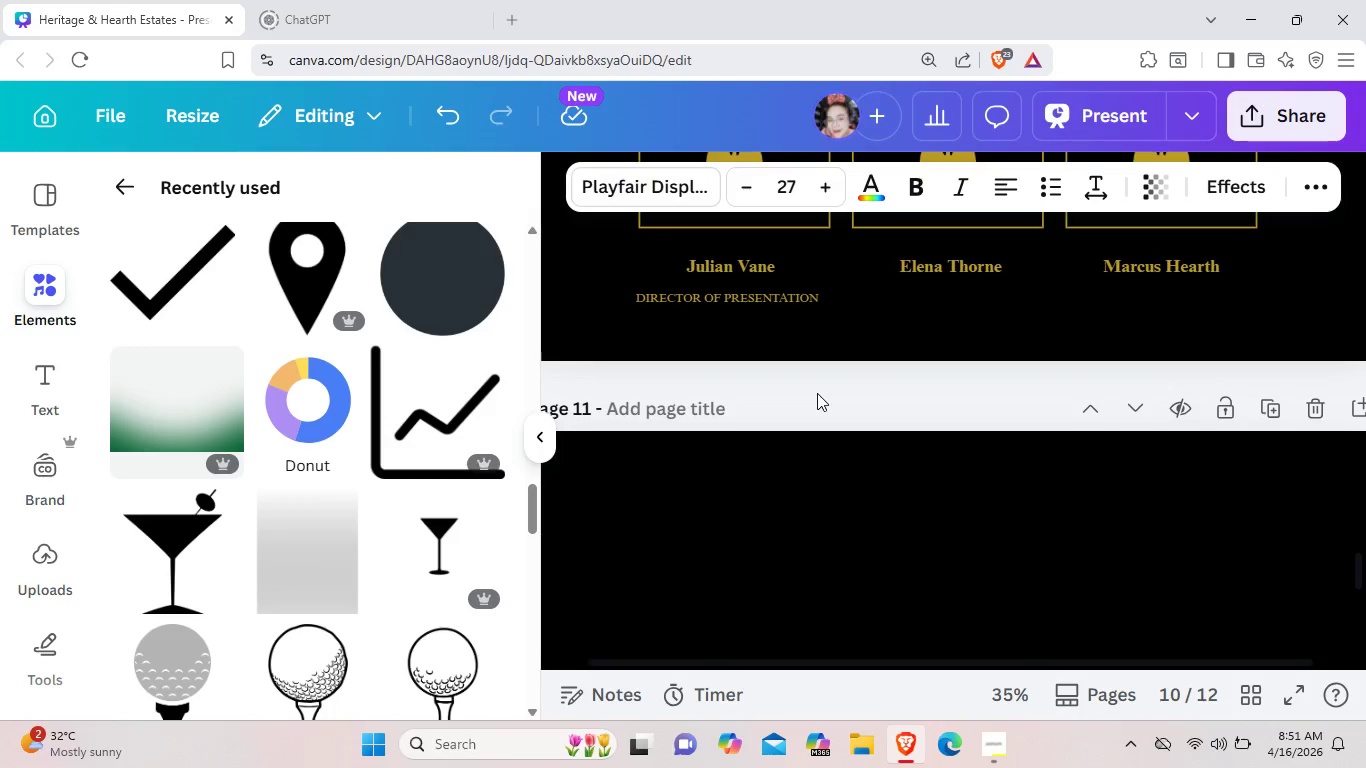 
scroll: coordinate [817, 393], scroll_direction: up, amount: 1.0
 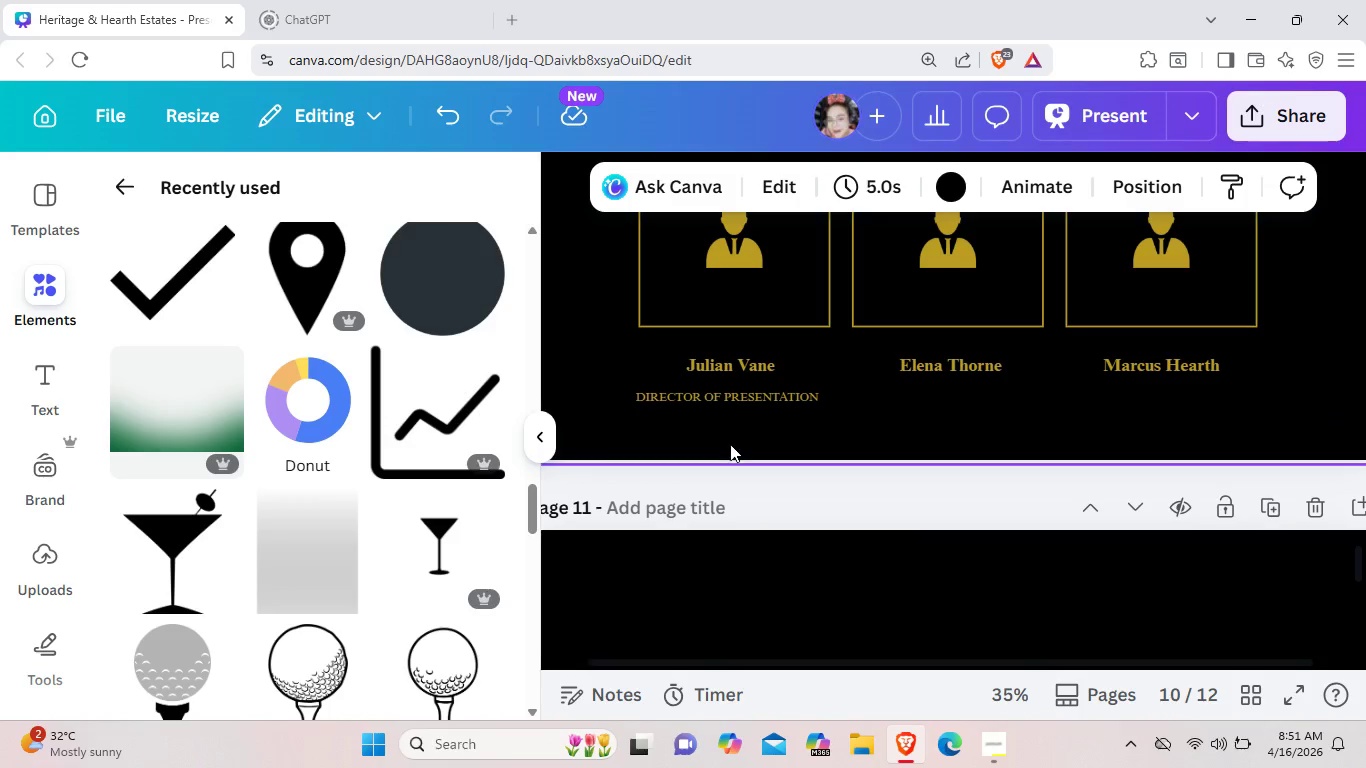 
key(Control+V)
 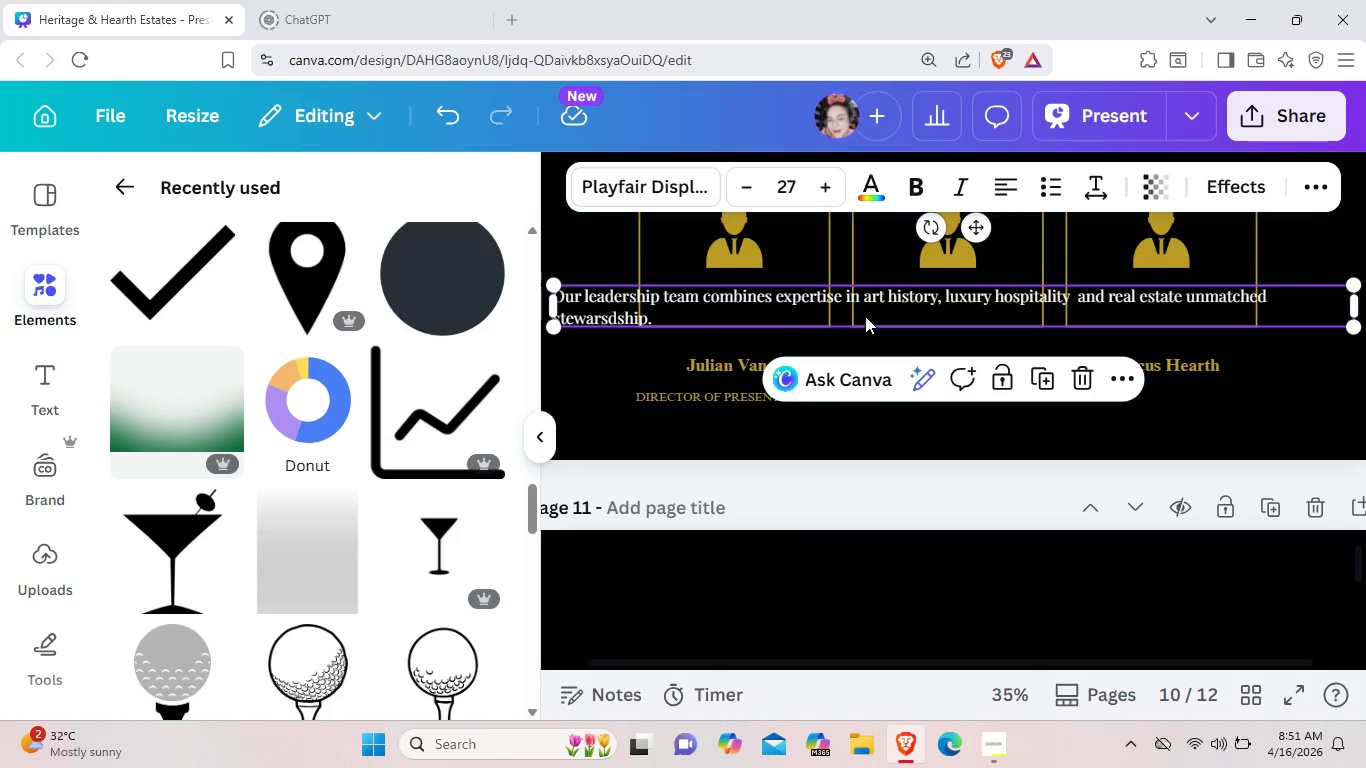 
left_click_drag(start_coordinate=[865, 316], to_coordinate=[887, 436])
 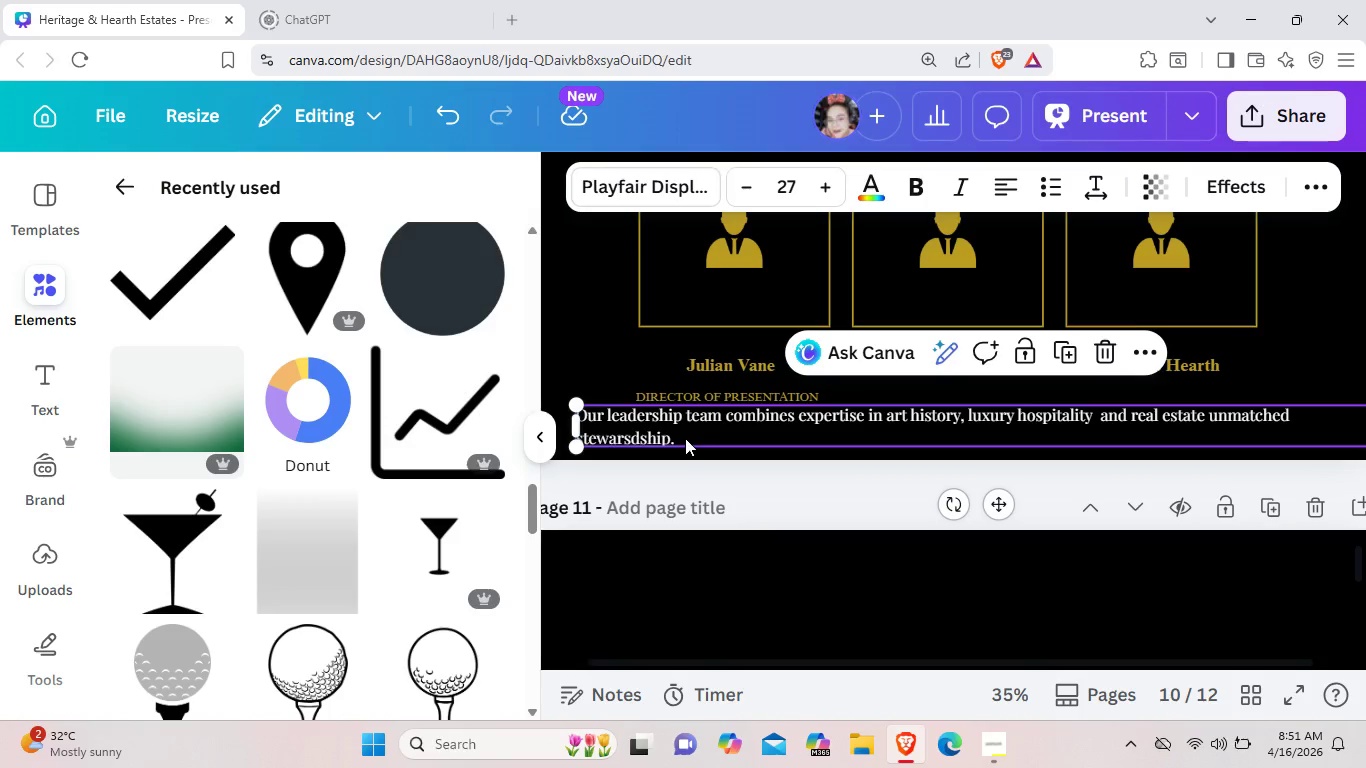 
left_click([685, 439])
 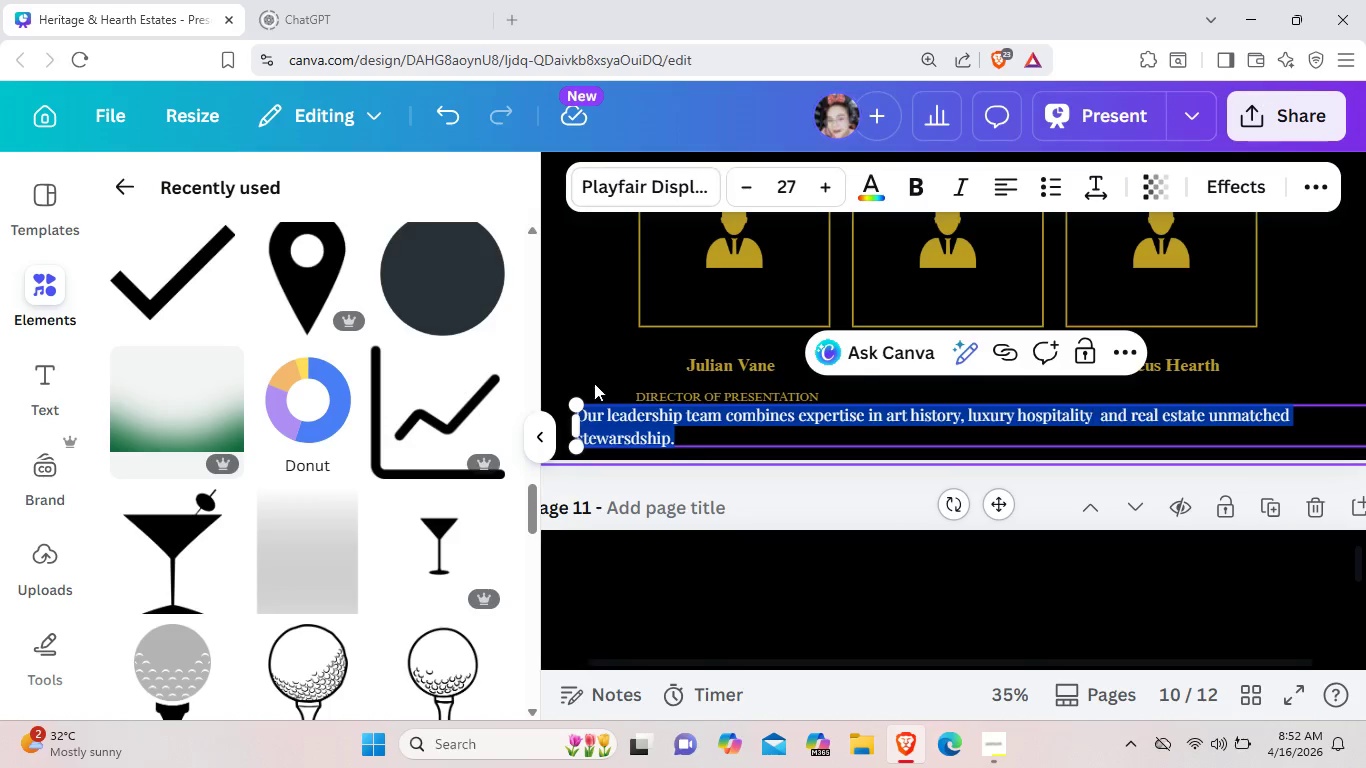 
key(Backspace)
 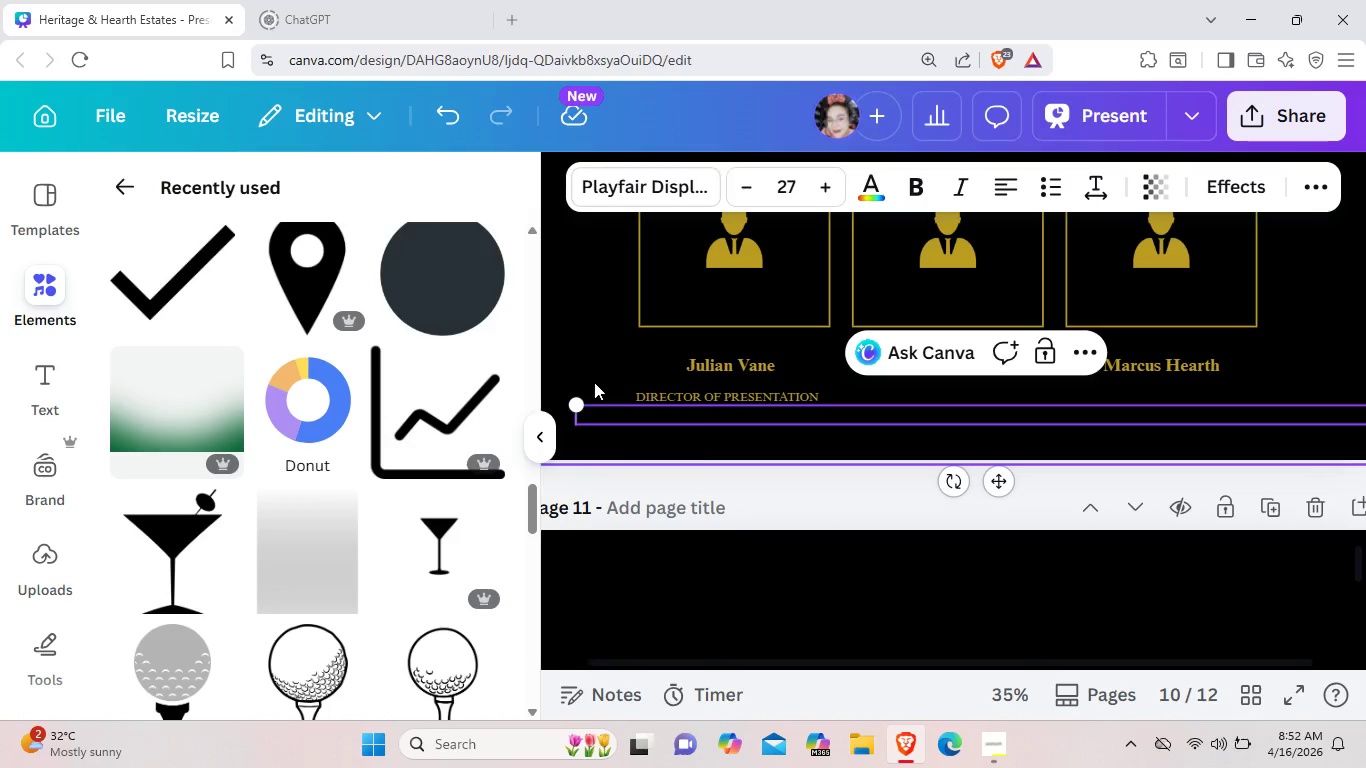 
type(An archi)
 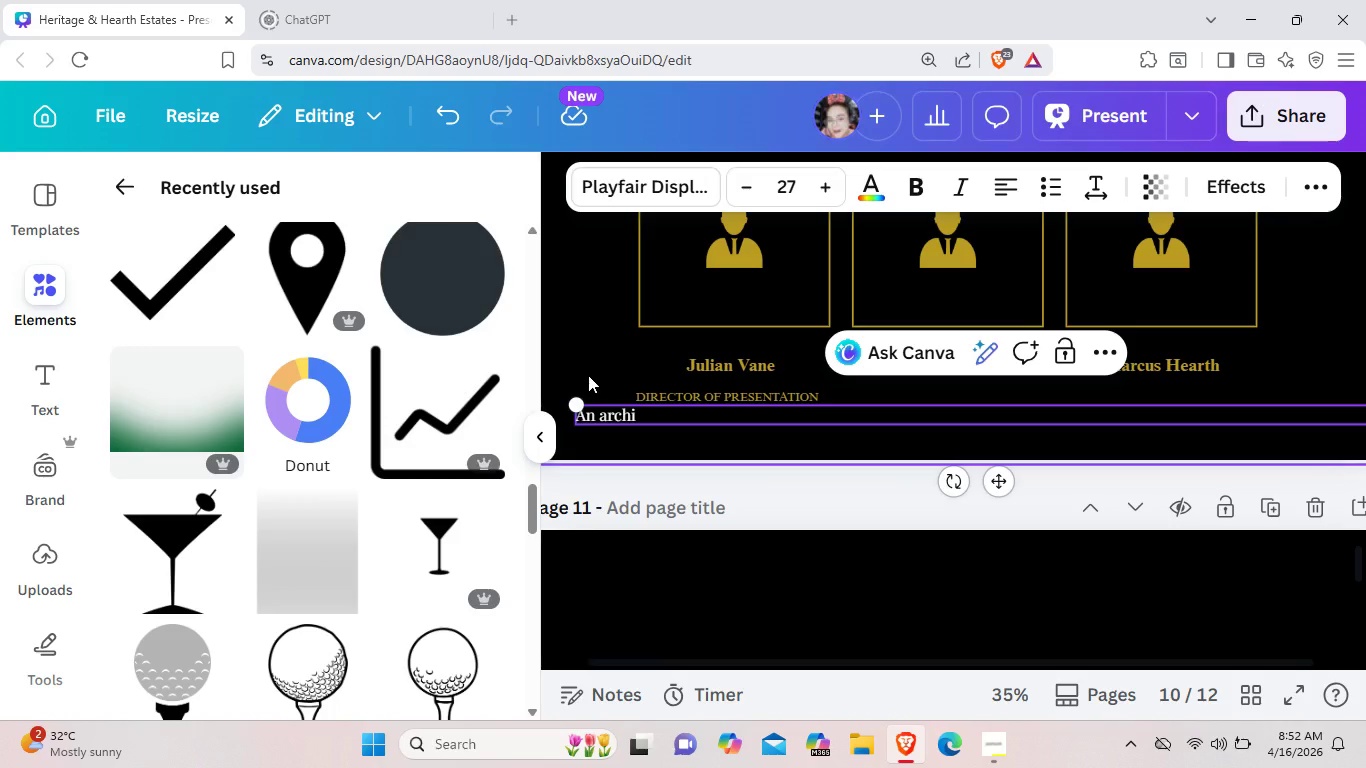 
wait(5.08)
 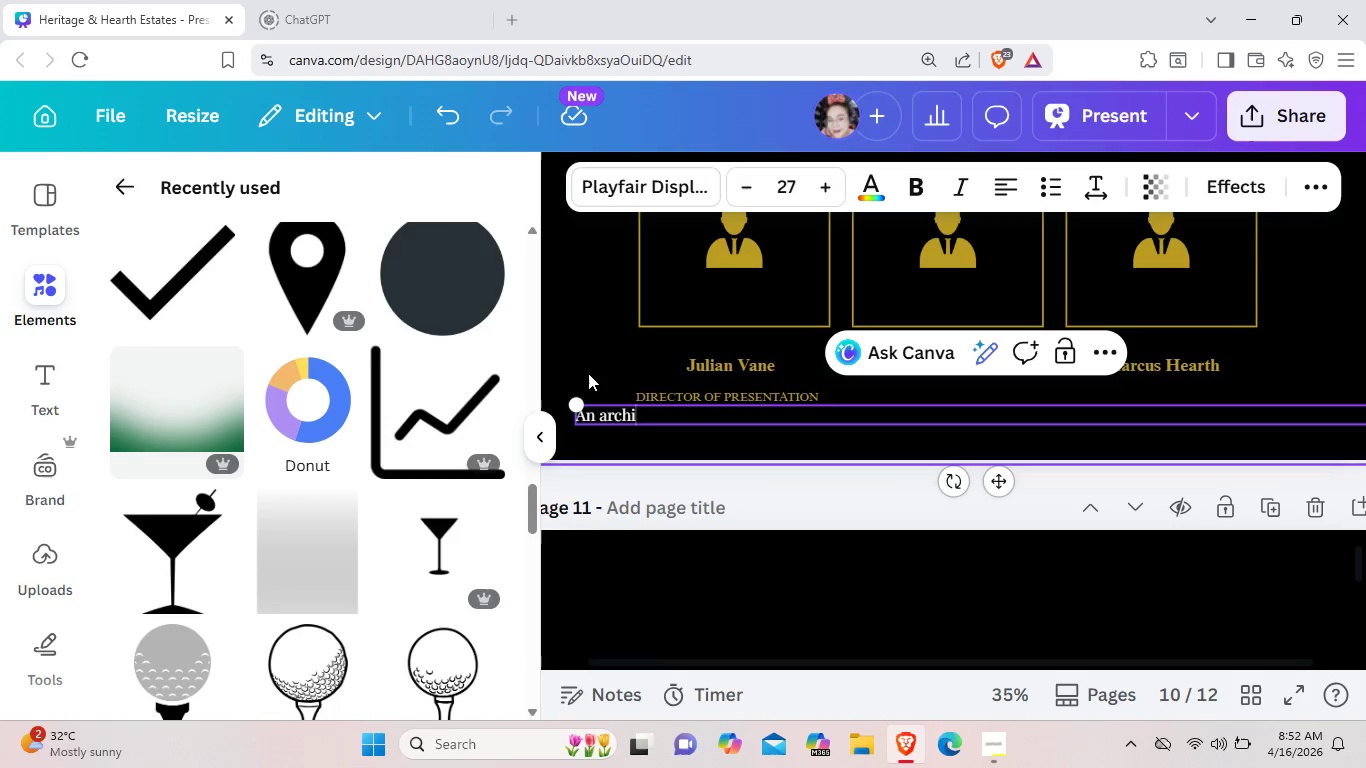 
type(tectural historian with 15 years in handmark )
 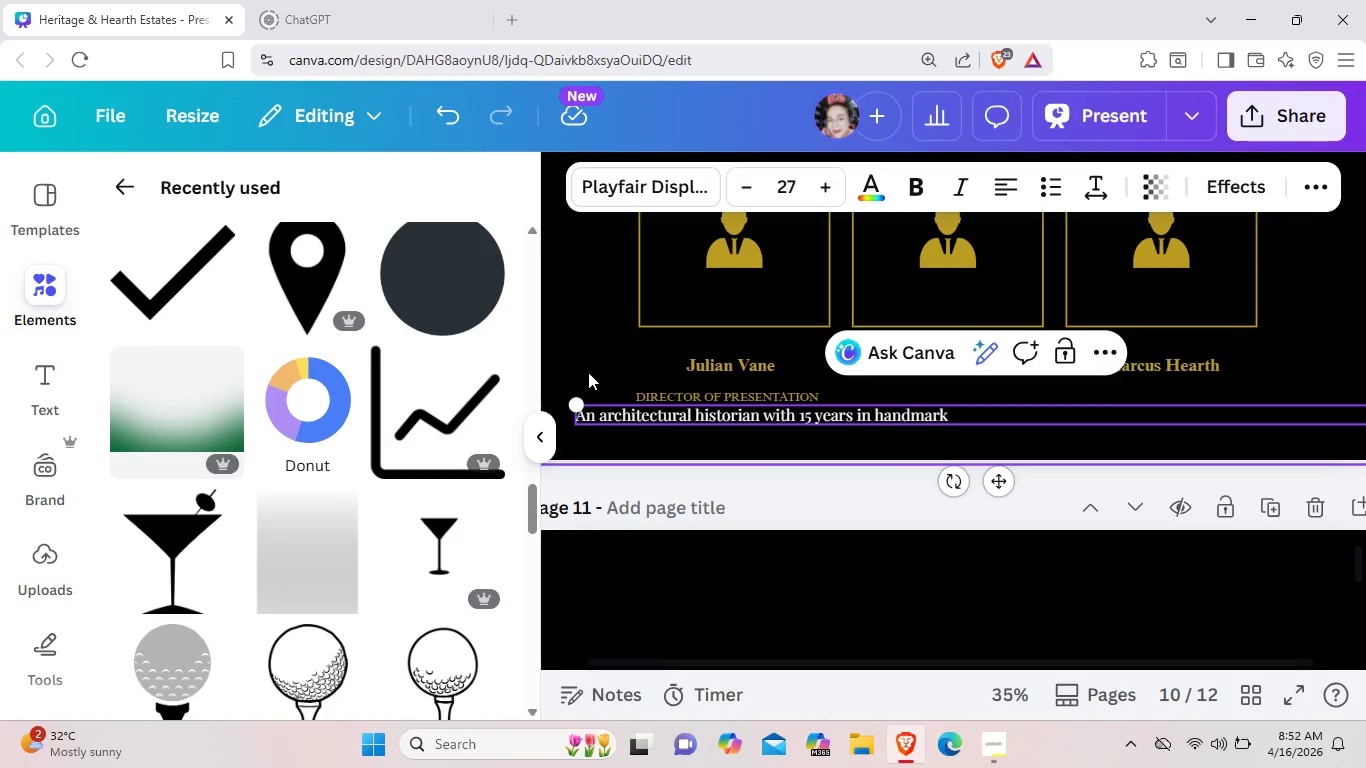 
type(restorian)
 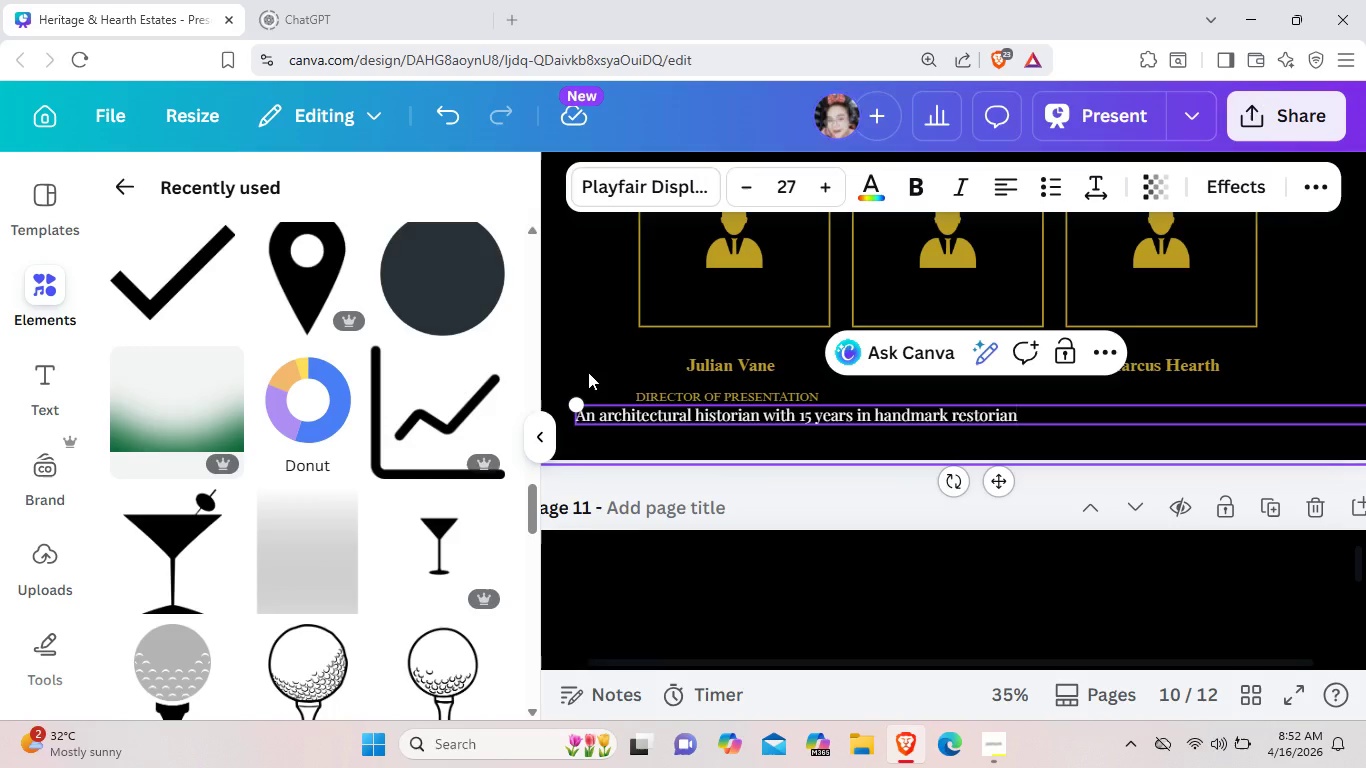 
key(Backspace)
key(Backspace)
key(Backspace)
key(Backspace)
key(Backspace)
type(roa)
key(Backspace)
key(Backspace)
key(Backspace)
type(oration )
 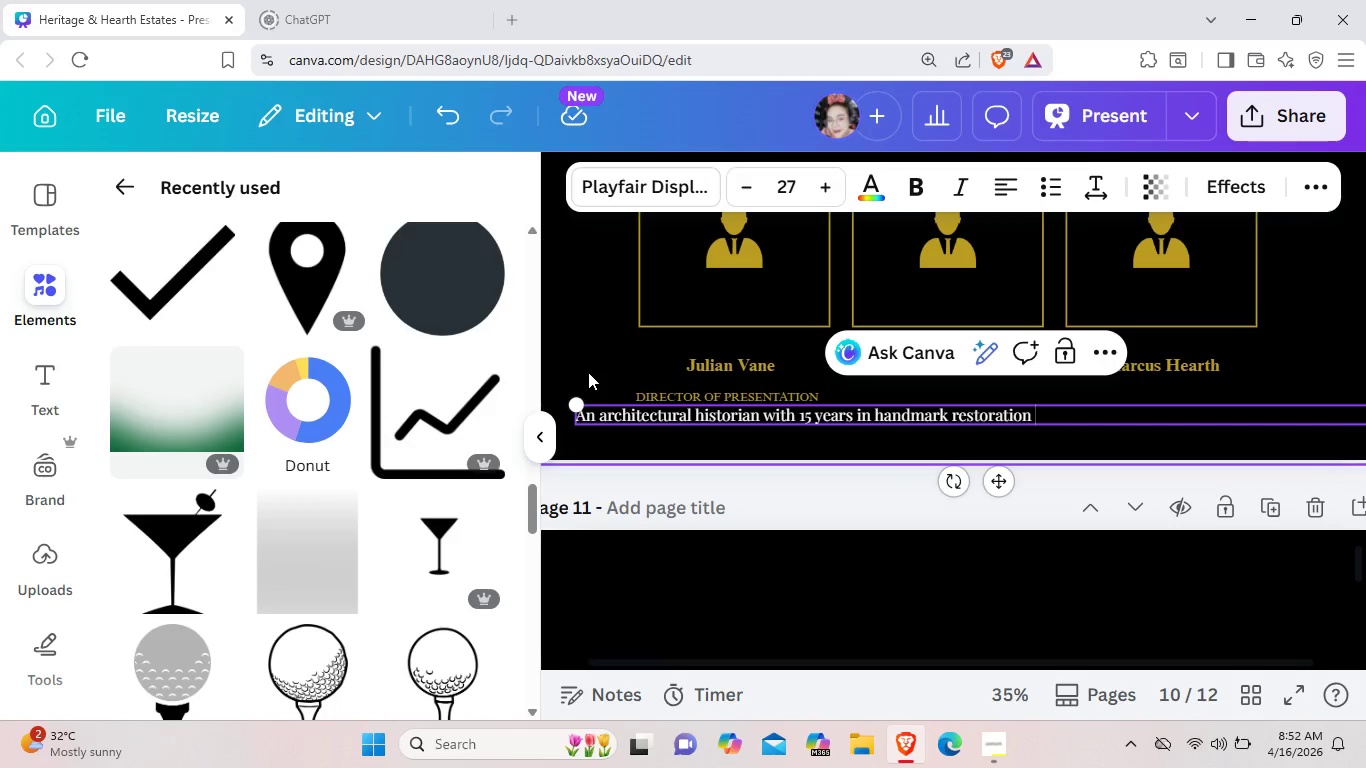 
key(Backspace)
 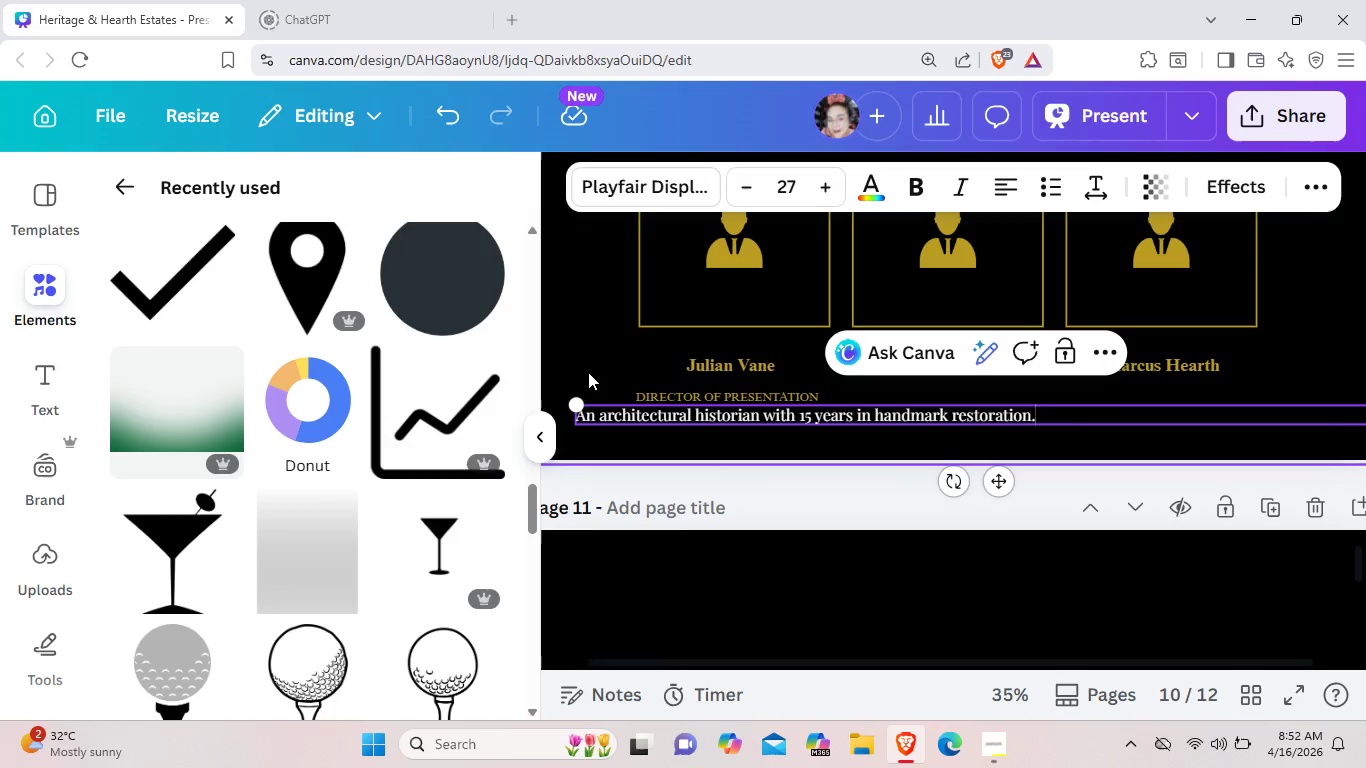 
key(Period)
 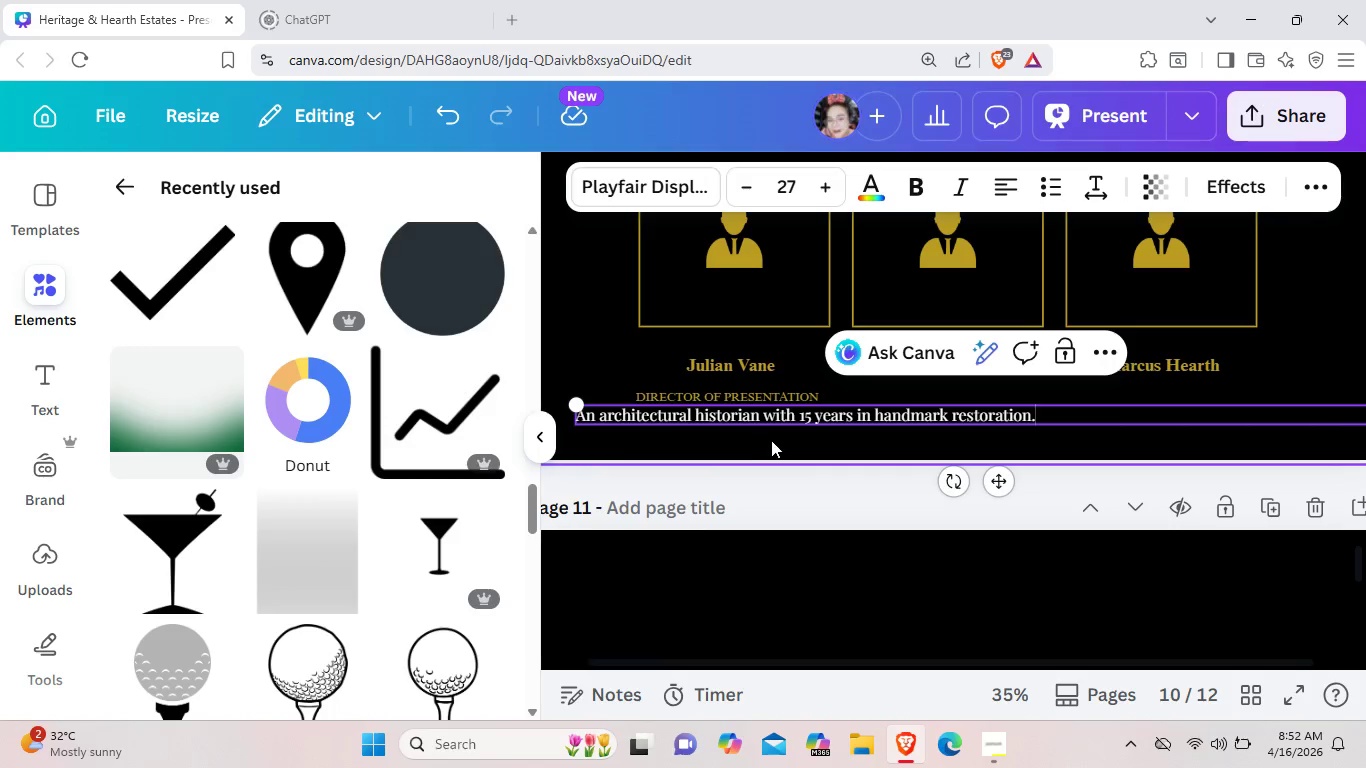 
left_click([777, 436])
 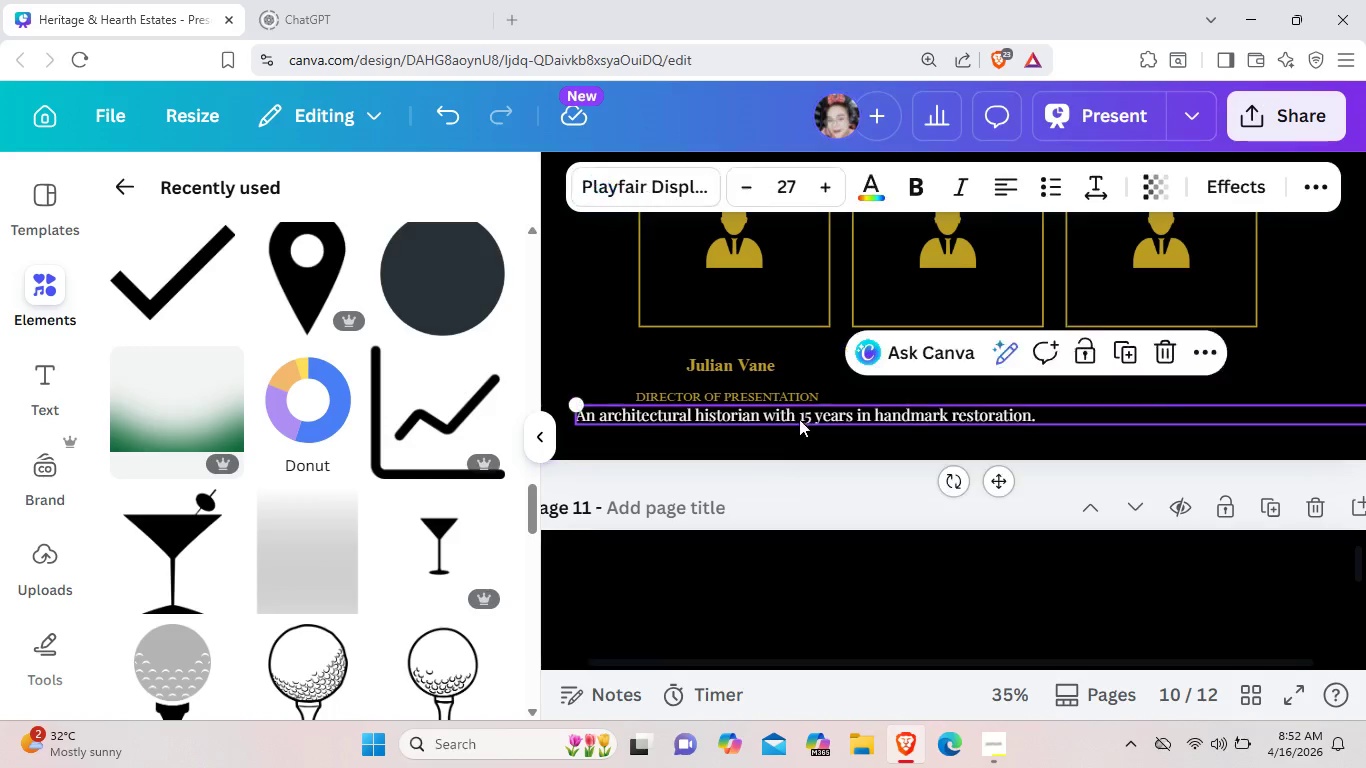 
left_click_drag(start_coordinate=[797, 416], to_coordinate=[799, 424])
 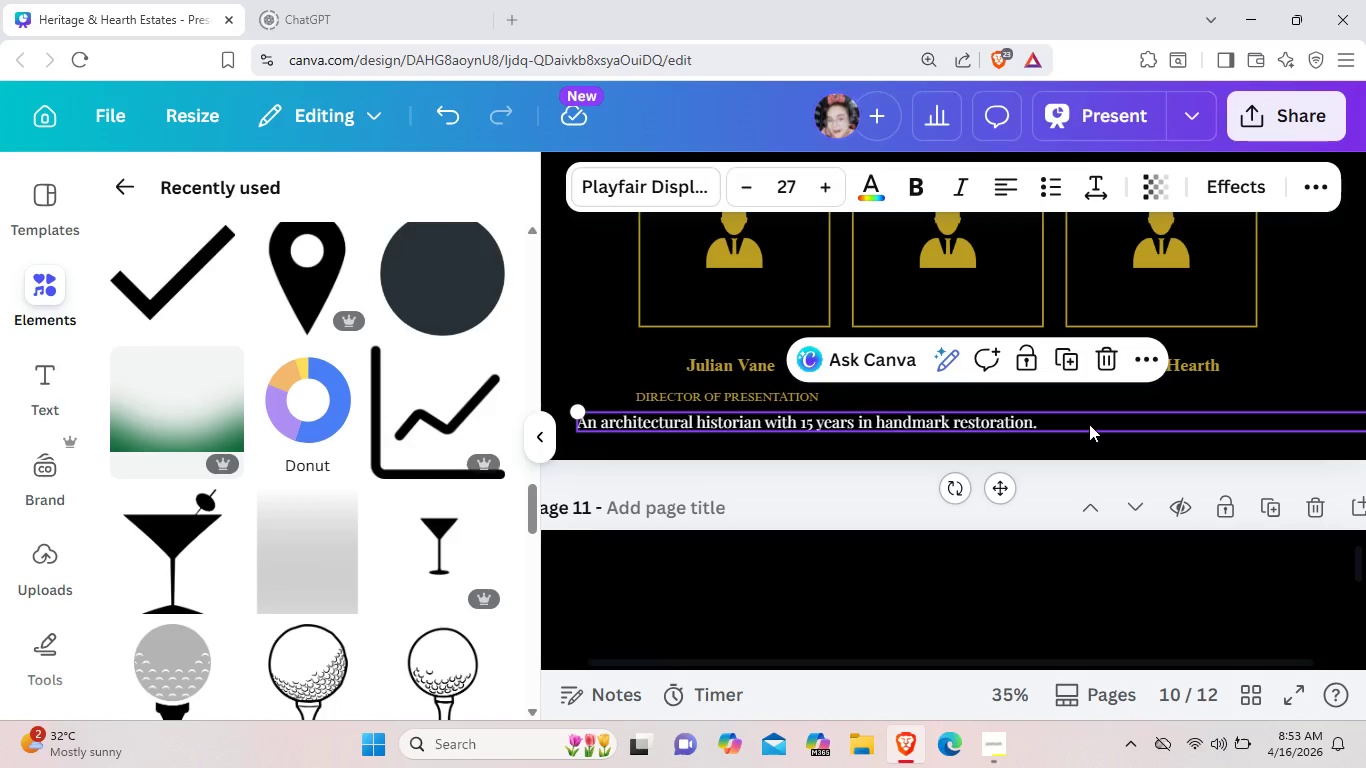 
left_click([1089, 424])
 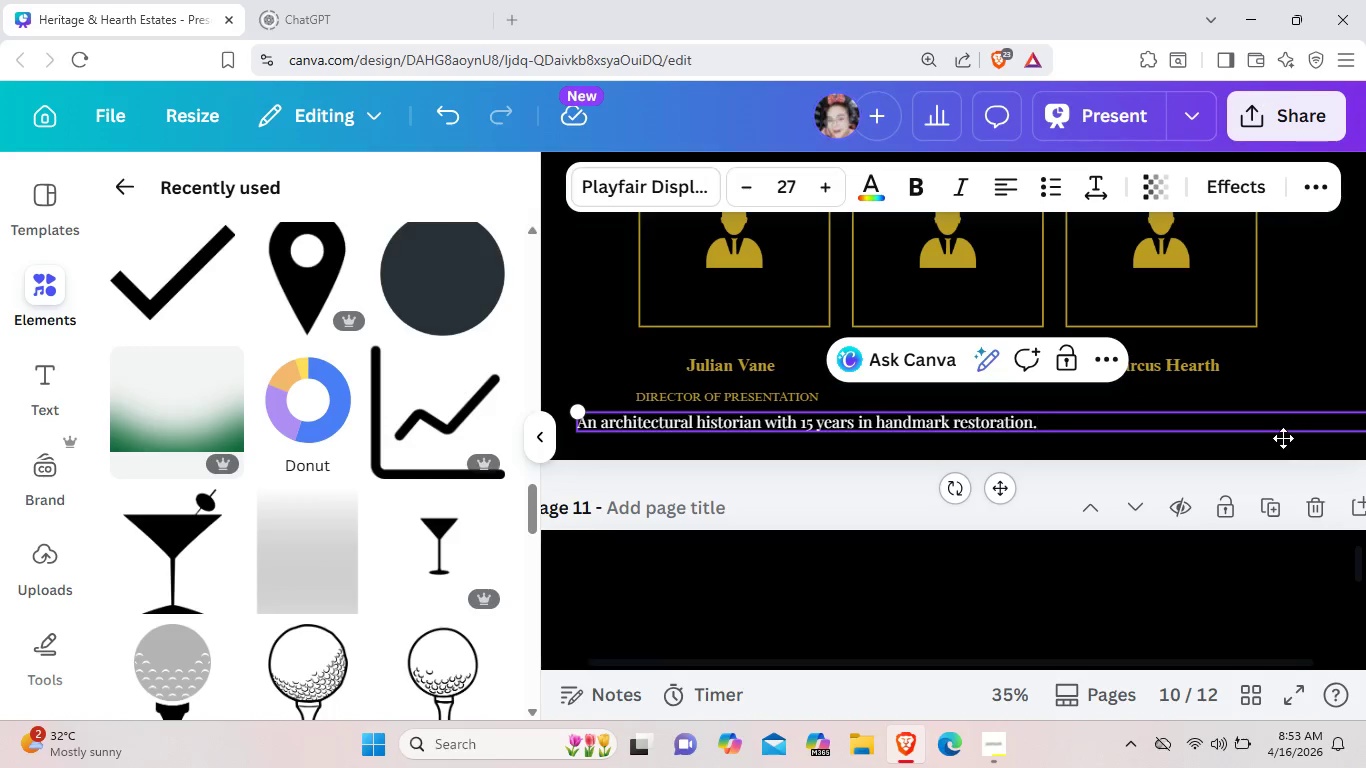 
left_click_drag(start_coordinate=[1276, 430], to_coordinate=[1112, 435])
 